 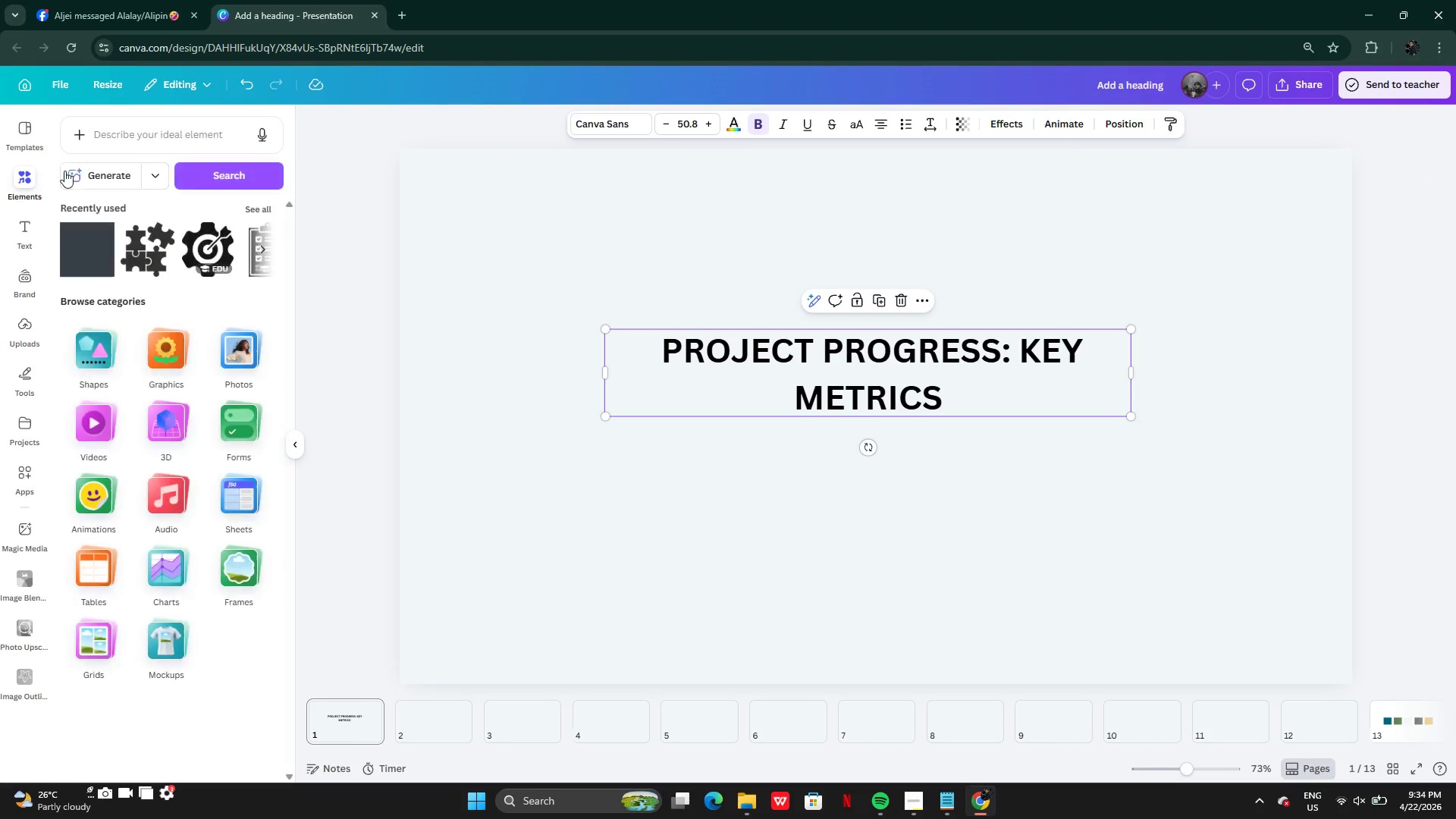 
key(Control+V)
 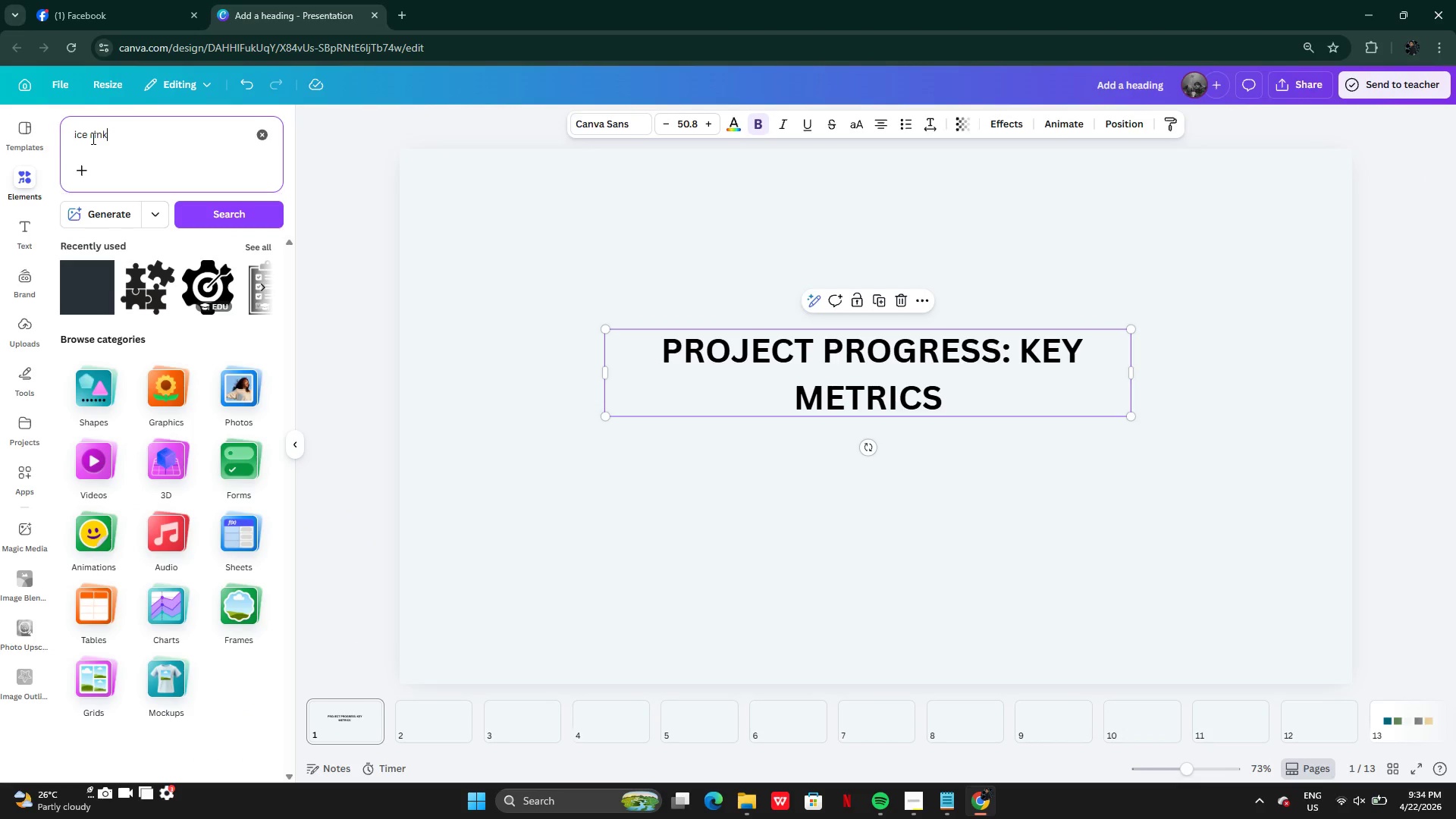 
key(Enter)
 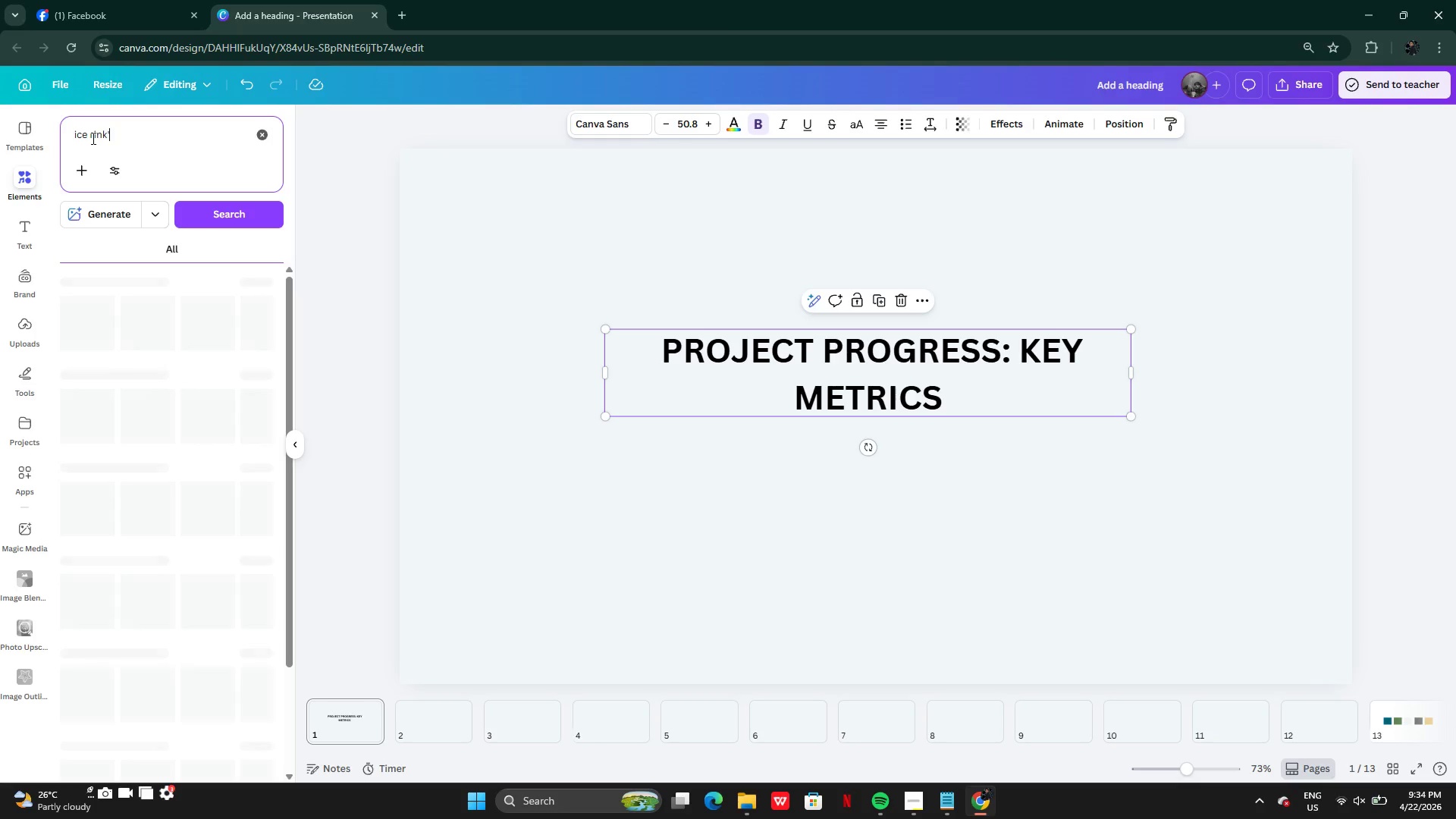 
key(Quote)
 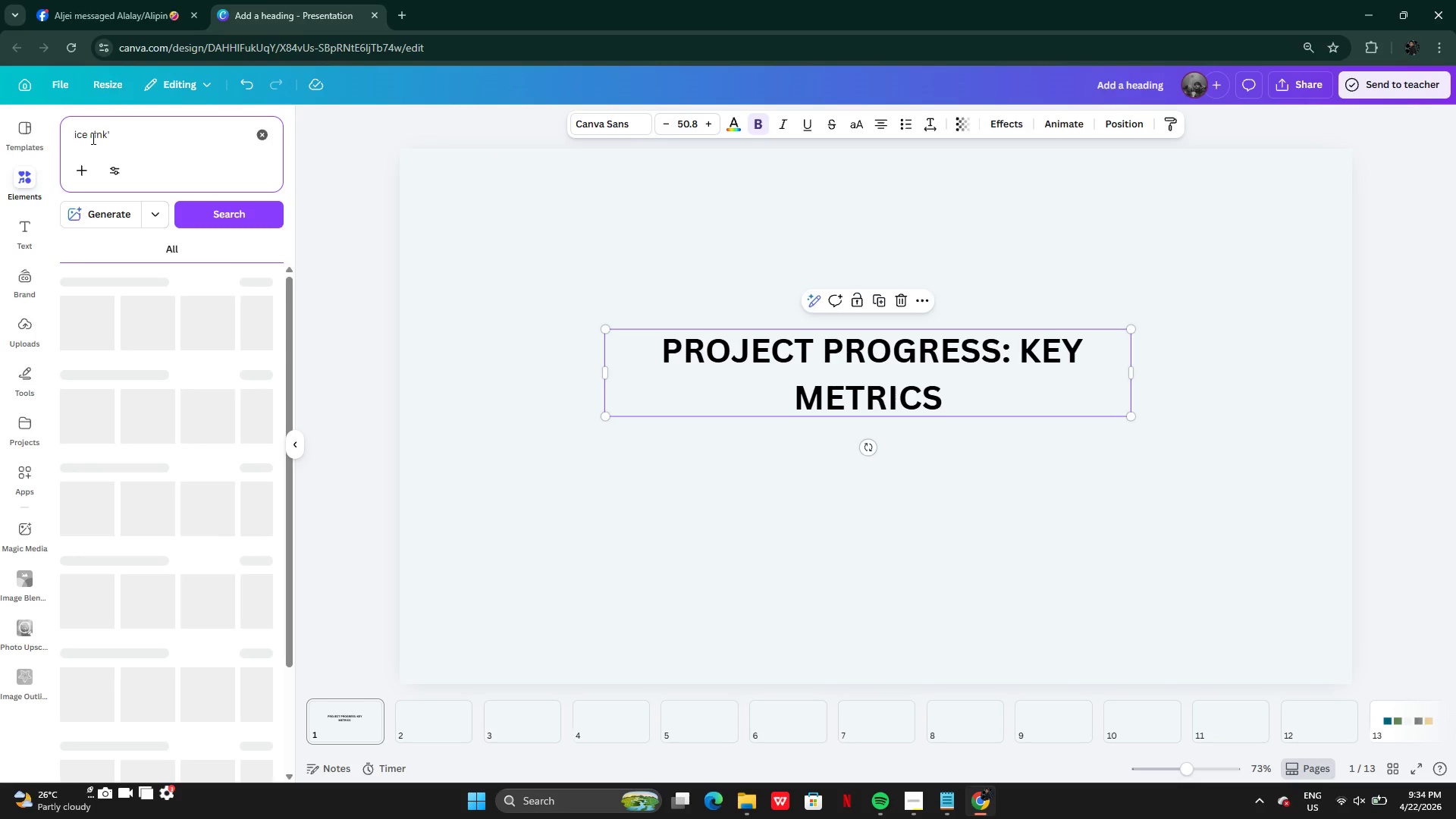 
key(Backspace)
 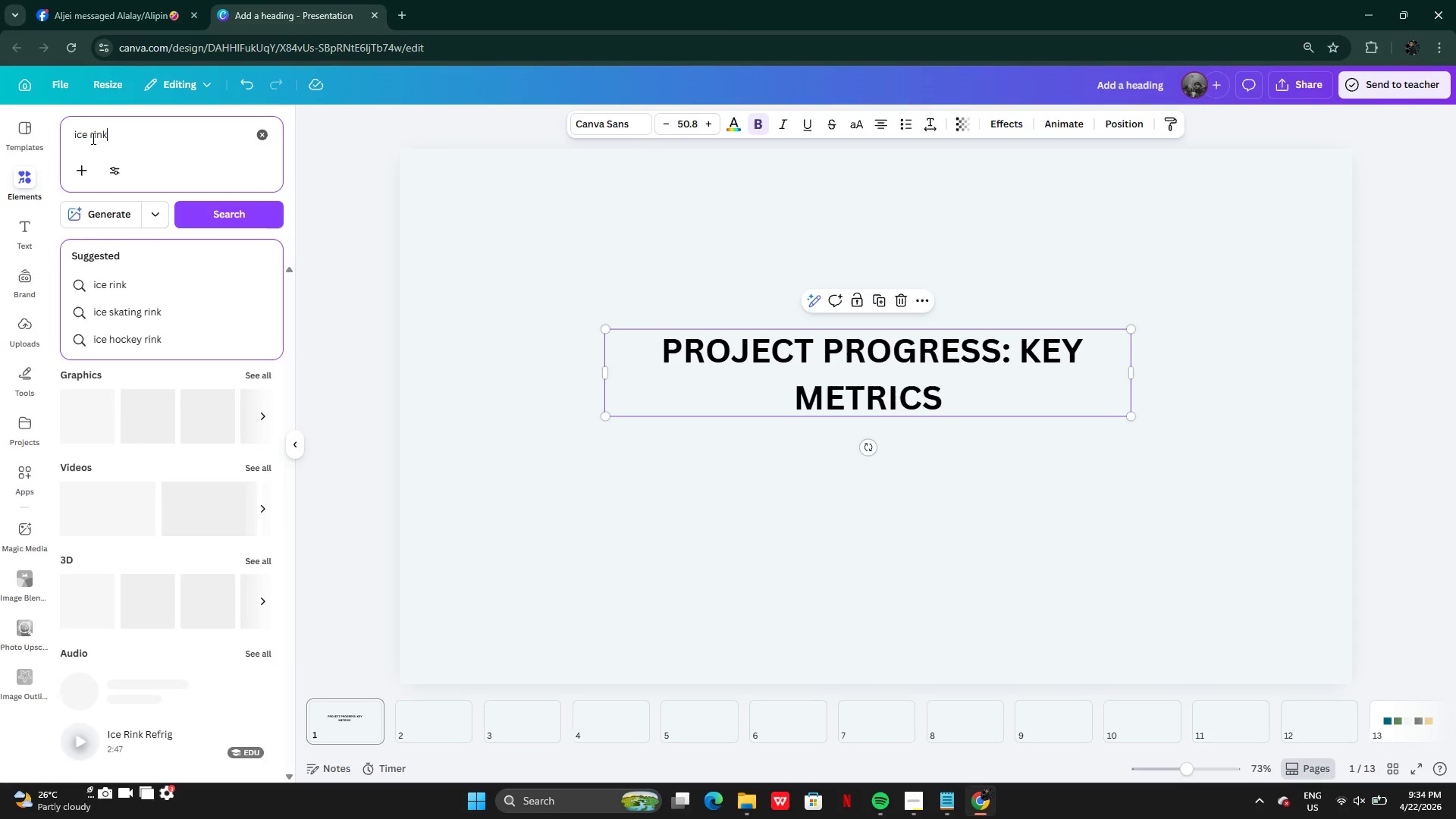 
key(Enter)
 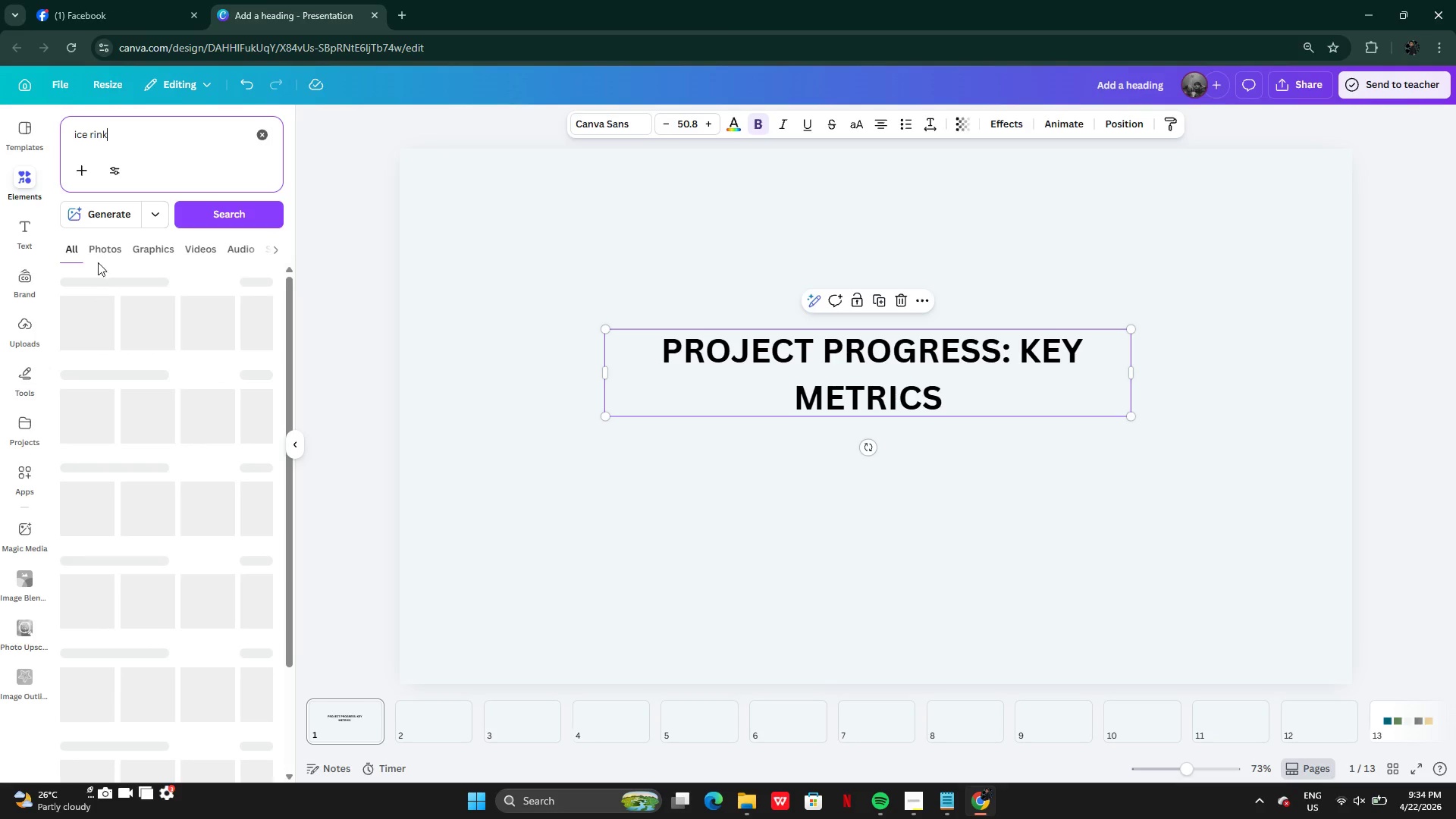 
left_click([103, 246])
 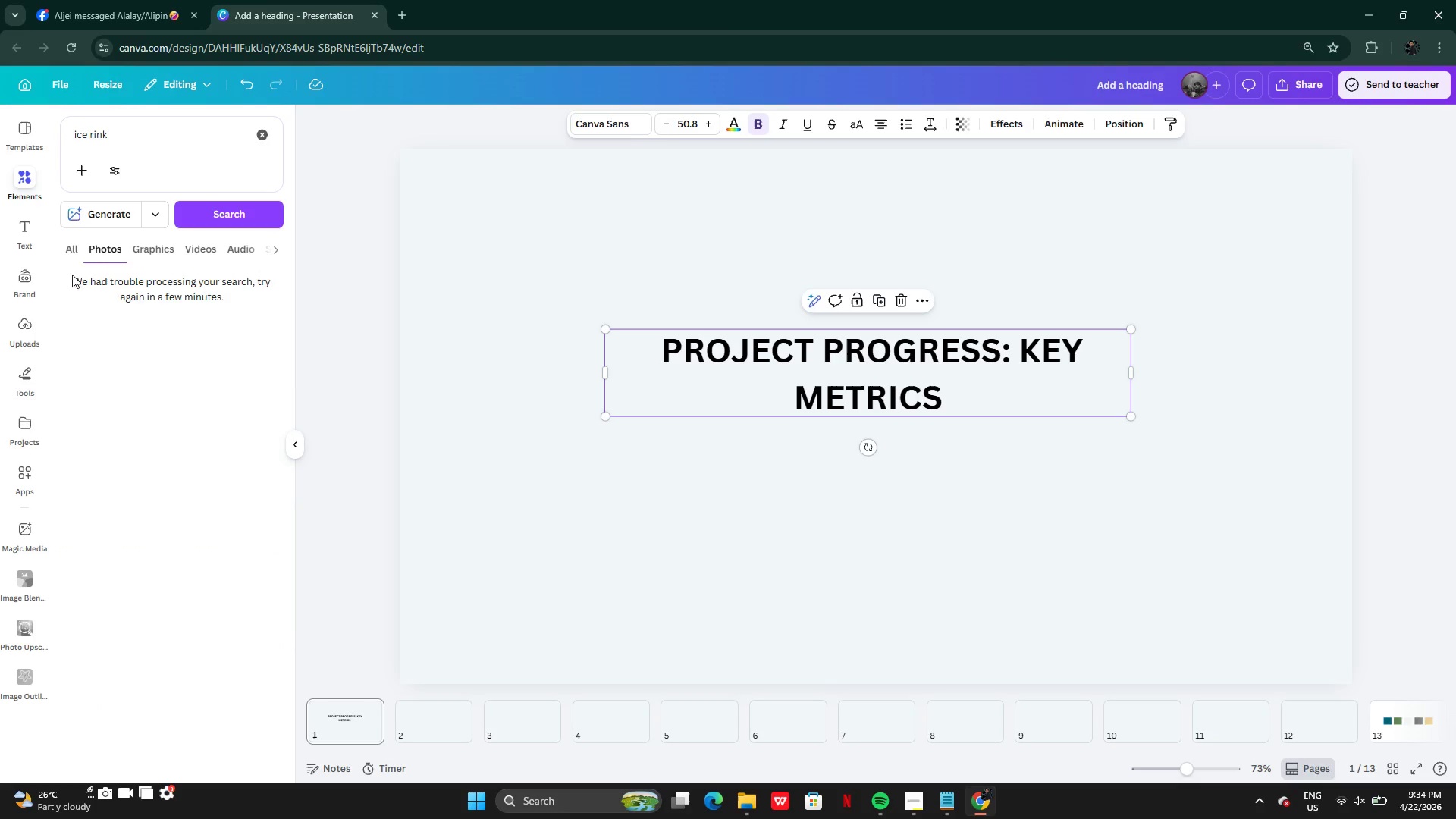 
left_click([67, 250])
 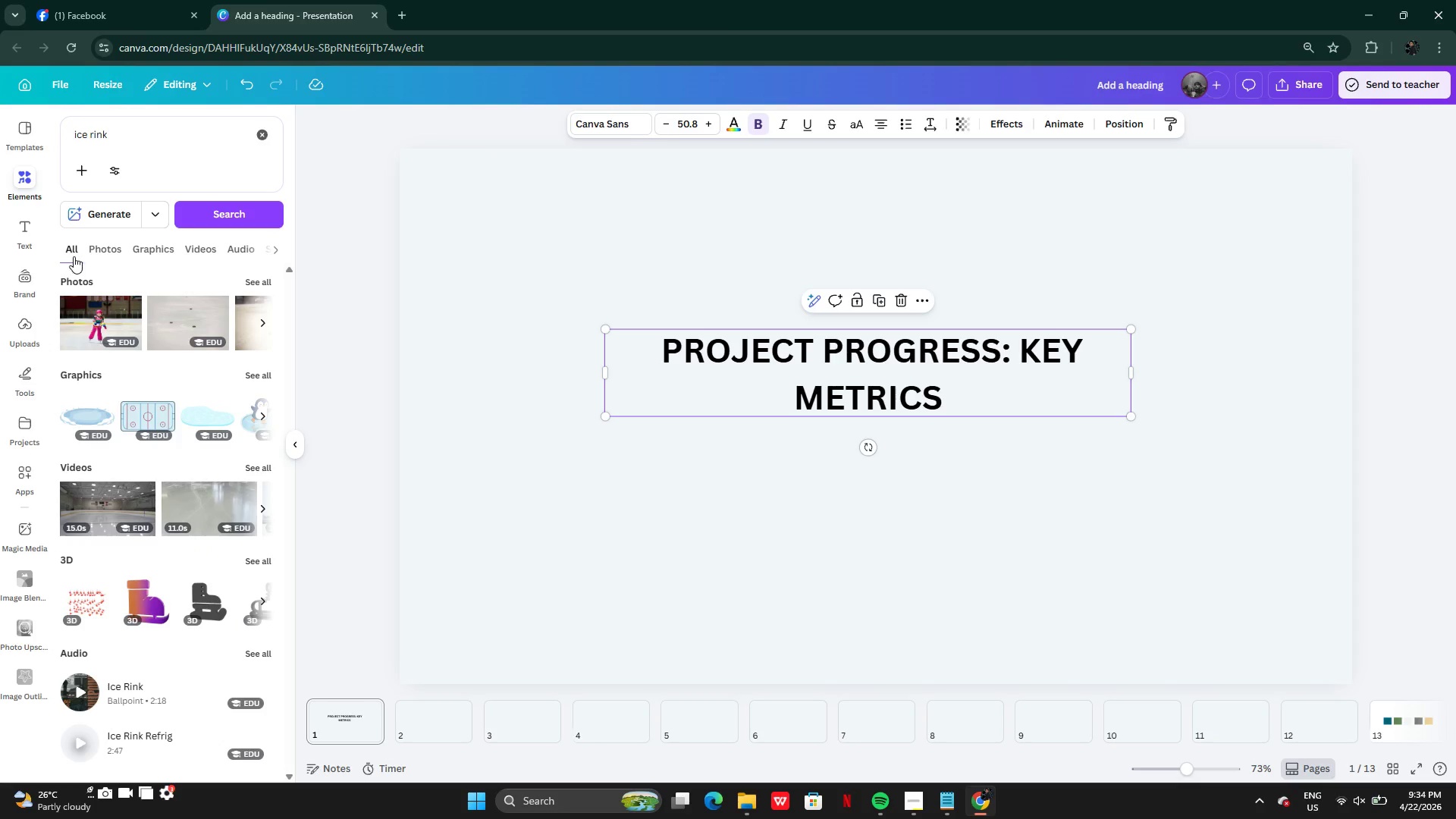 
left_click([93, 243])
 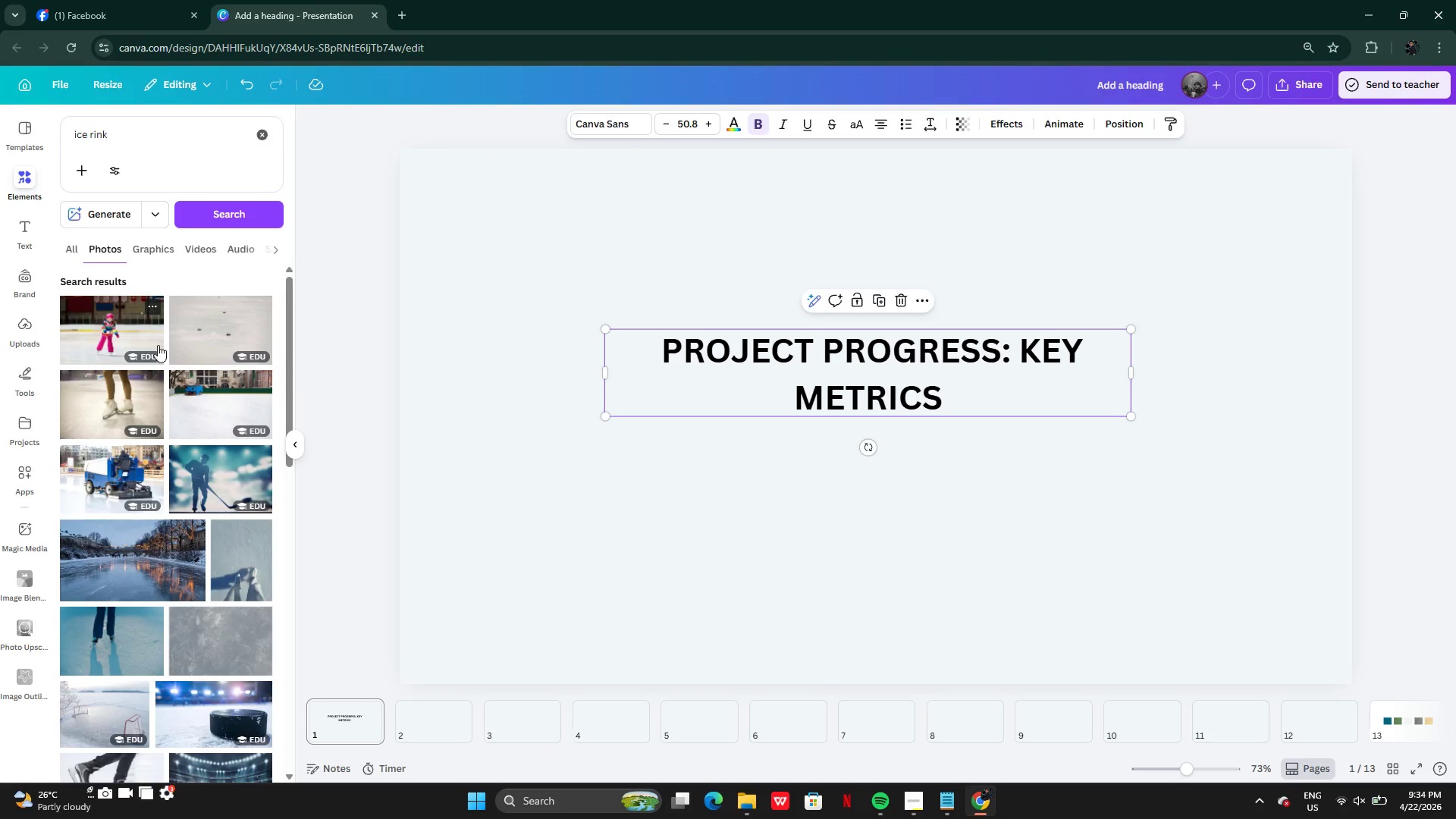 
wait(11.43)
 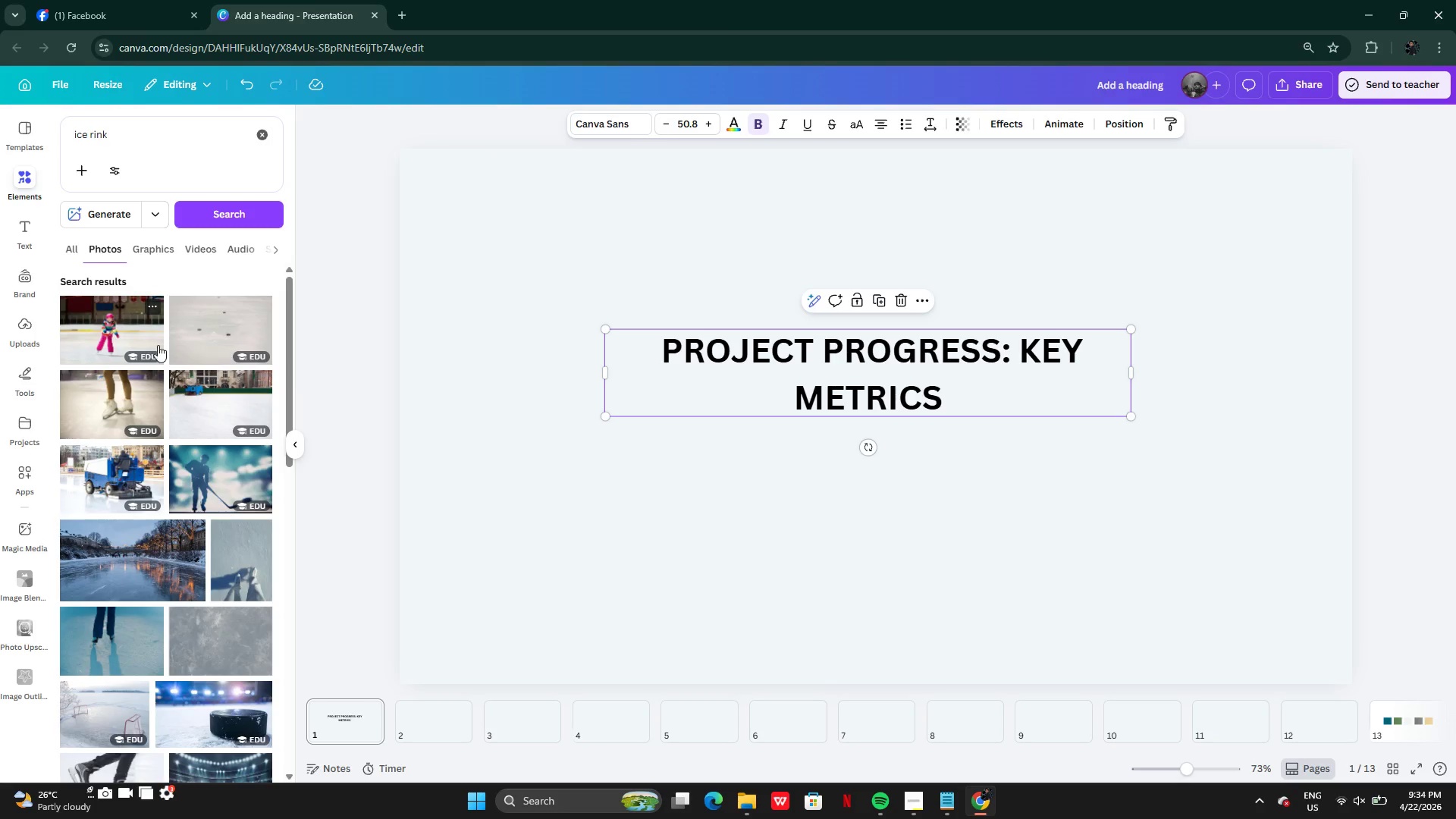 
mouse_move([212, 465])
 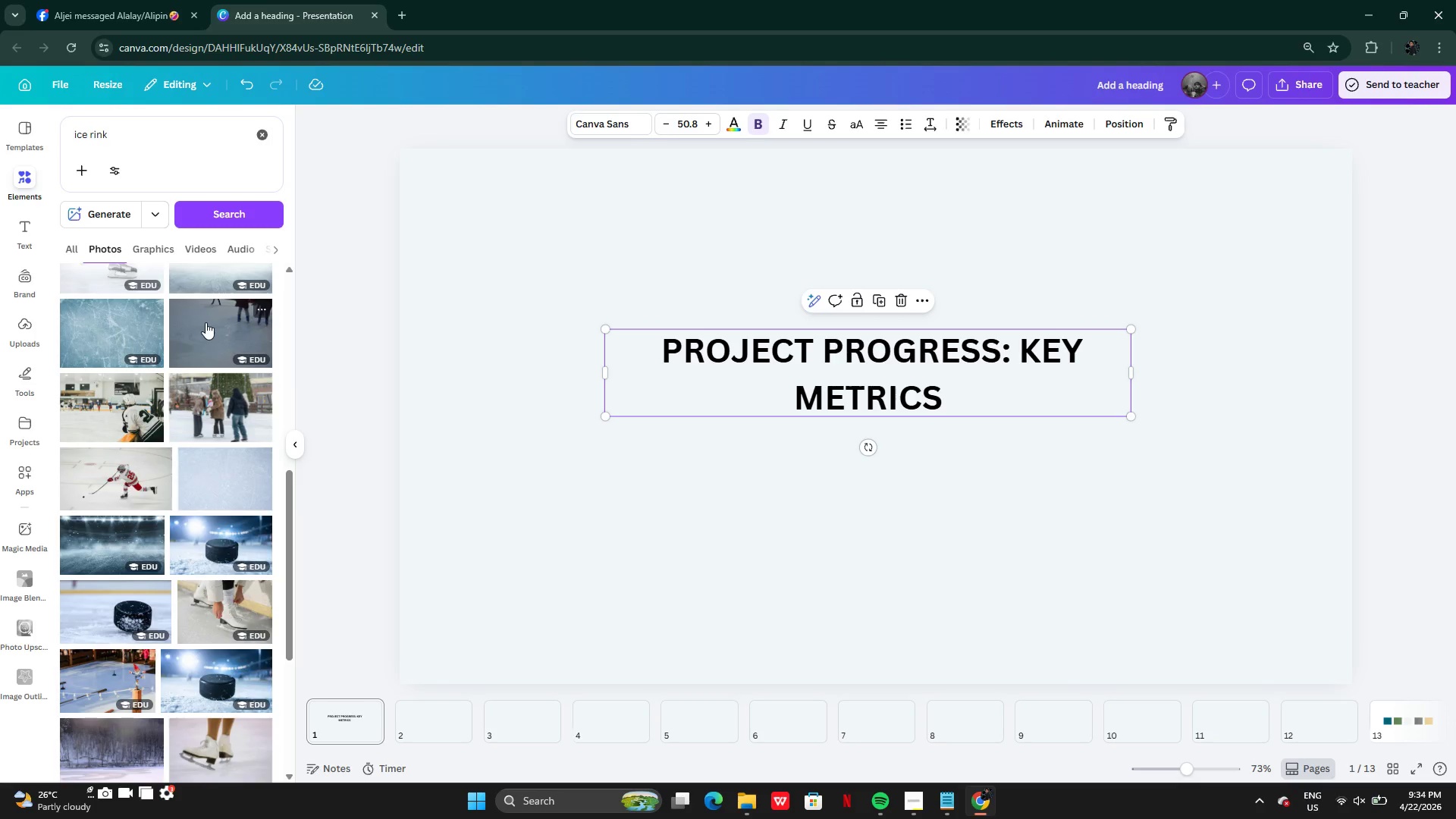 
left_click([215, 365])
 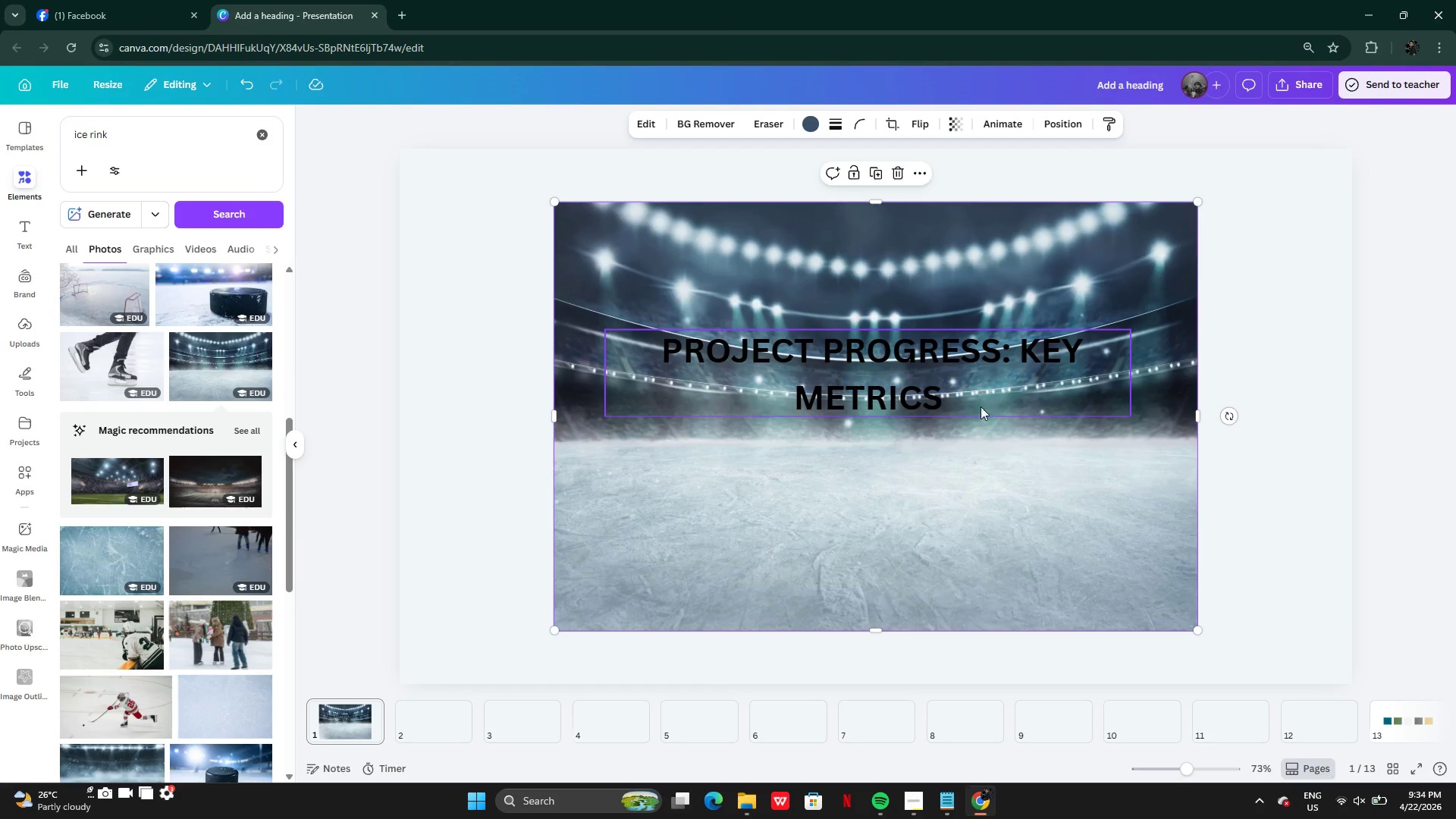 
left_click([939, 526])
 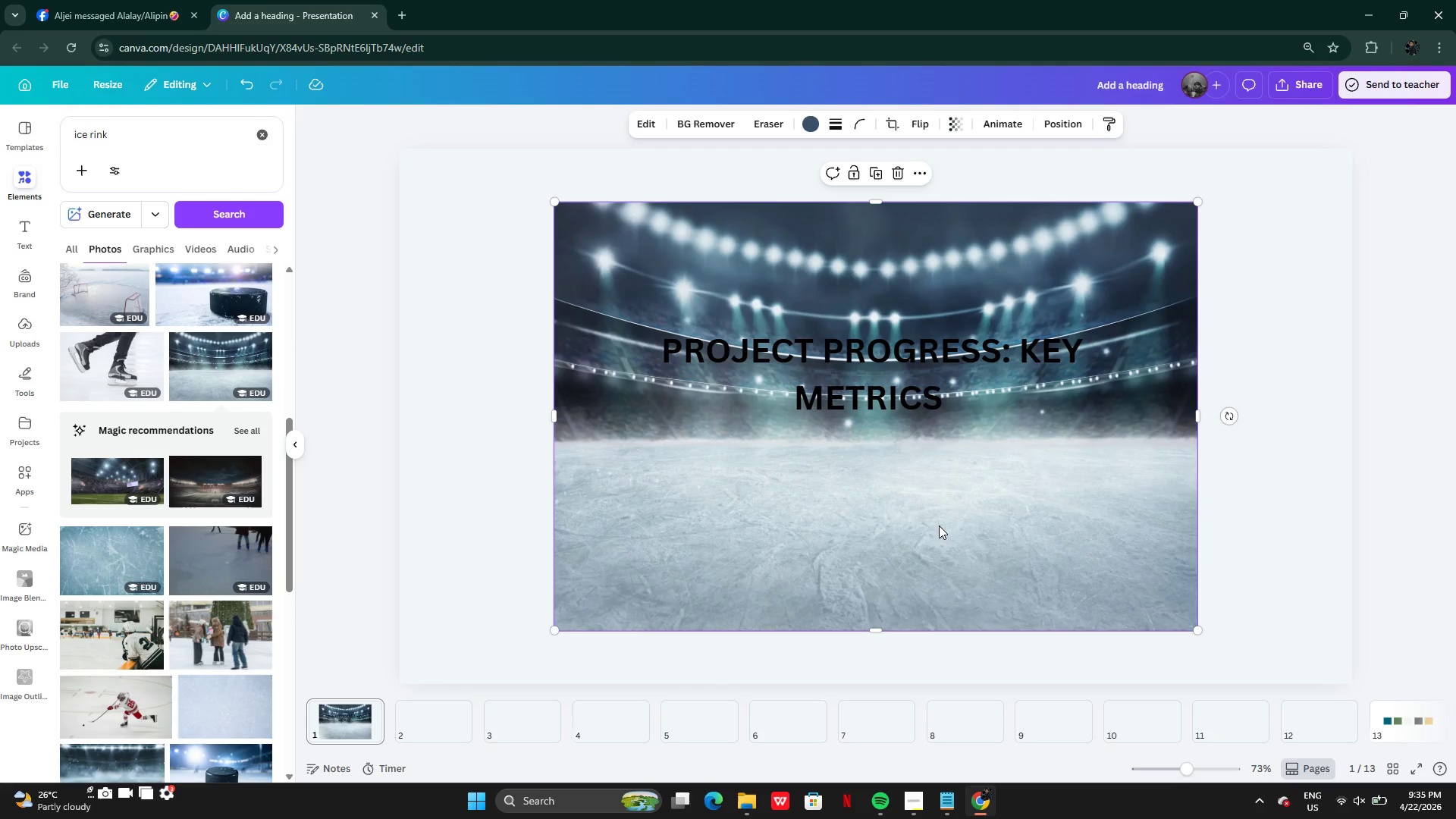 
key(Backspace)
 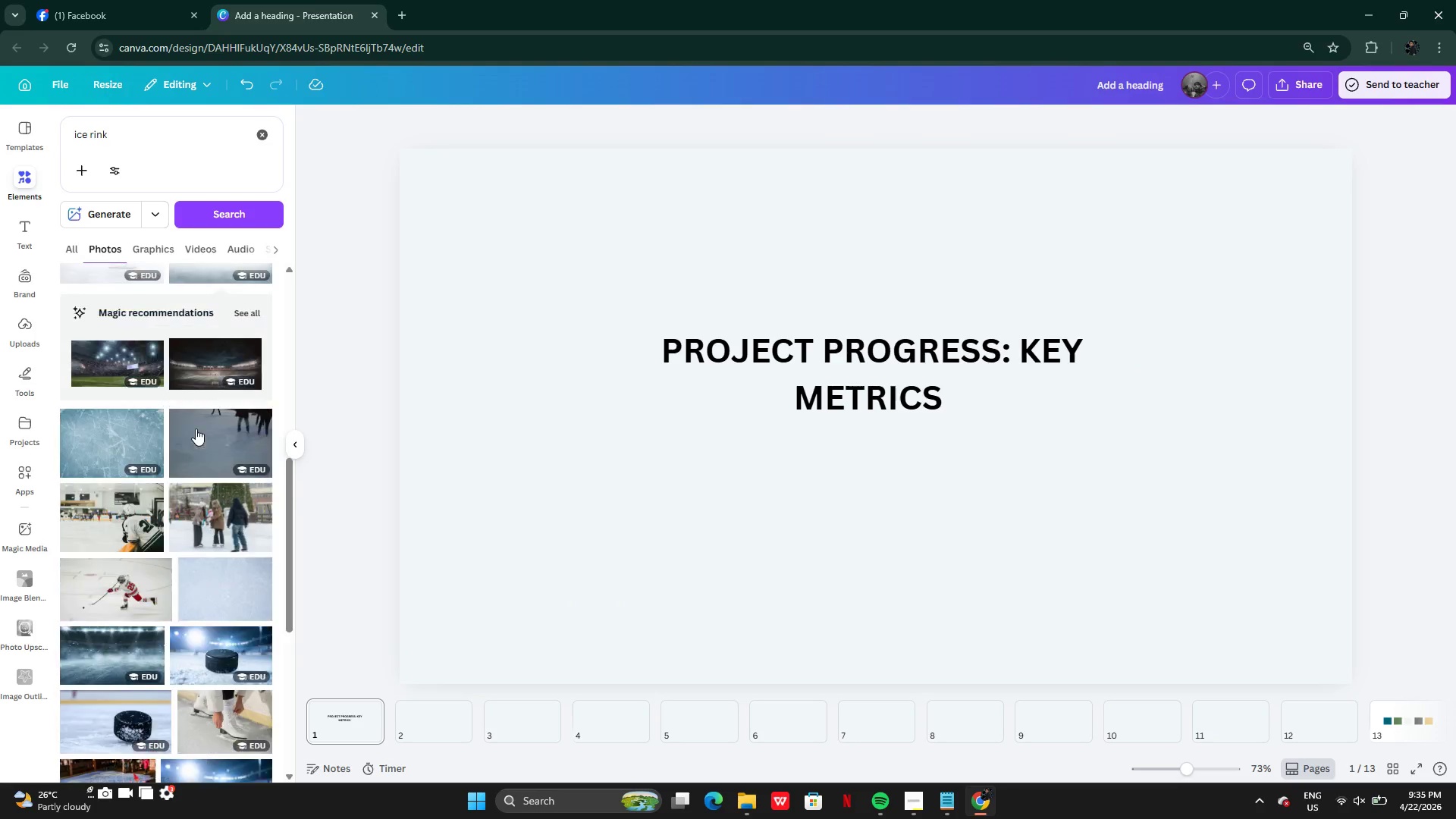 
left_click([211, 367])
 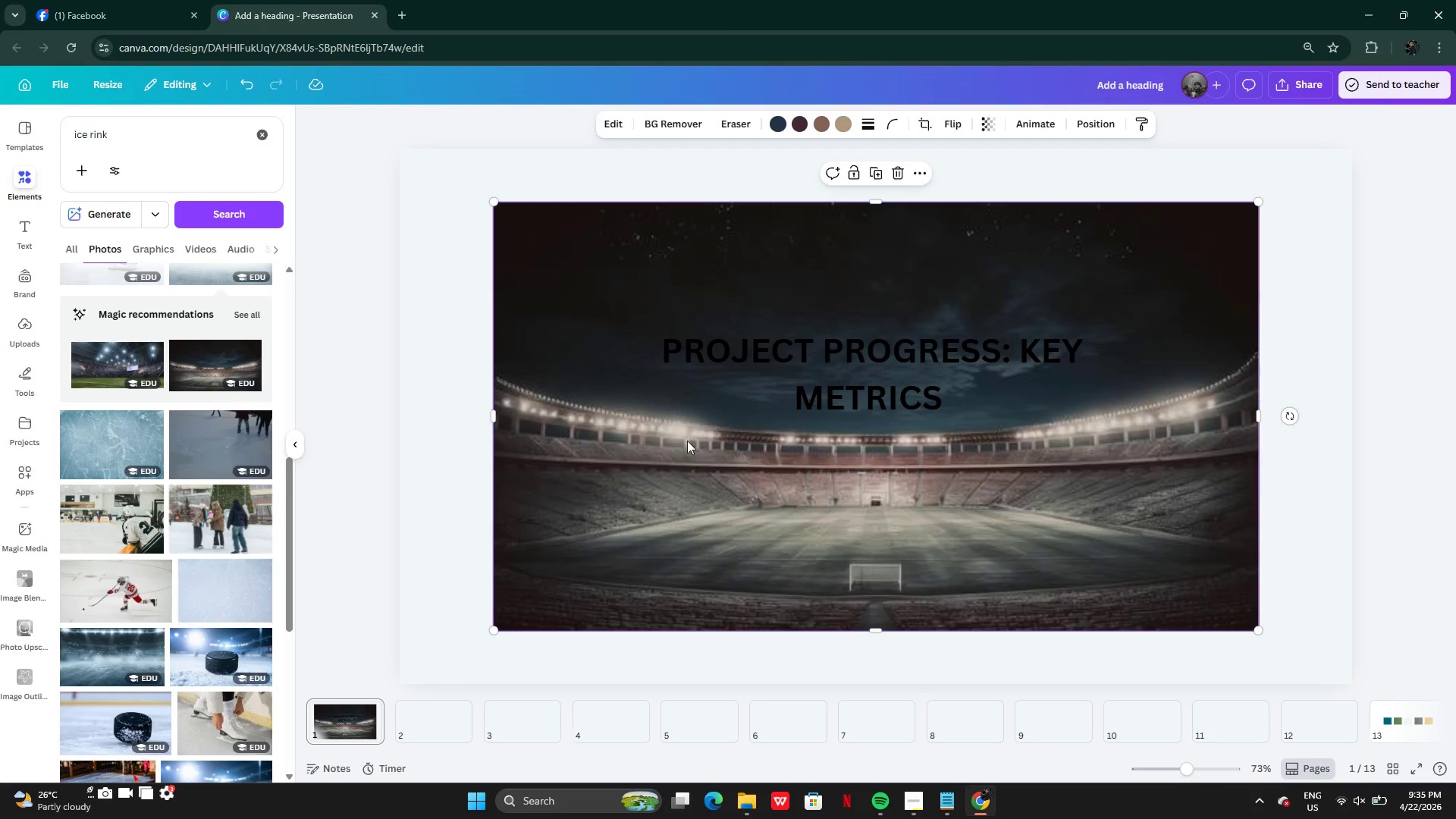 
left_click([726, 522])
 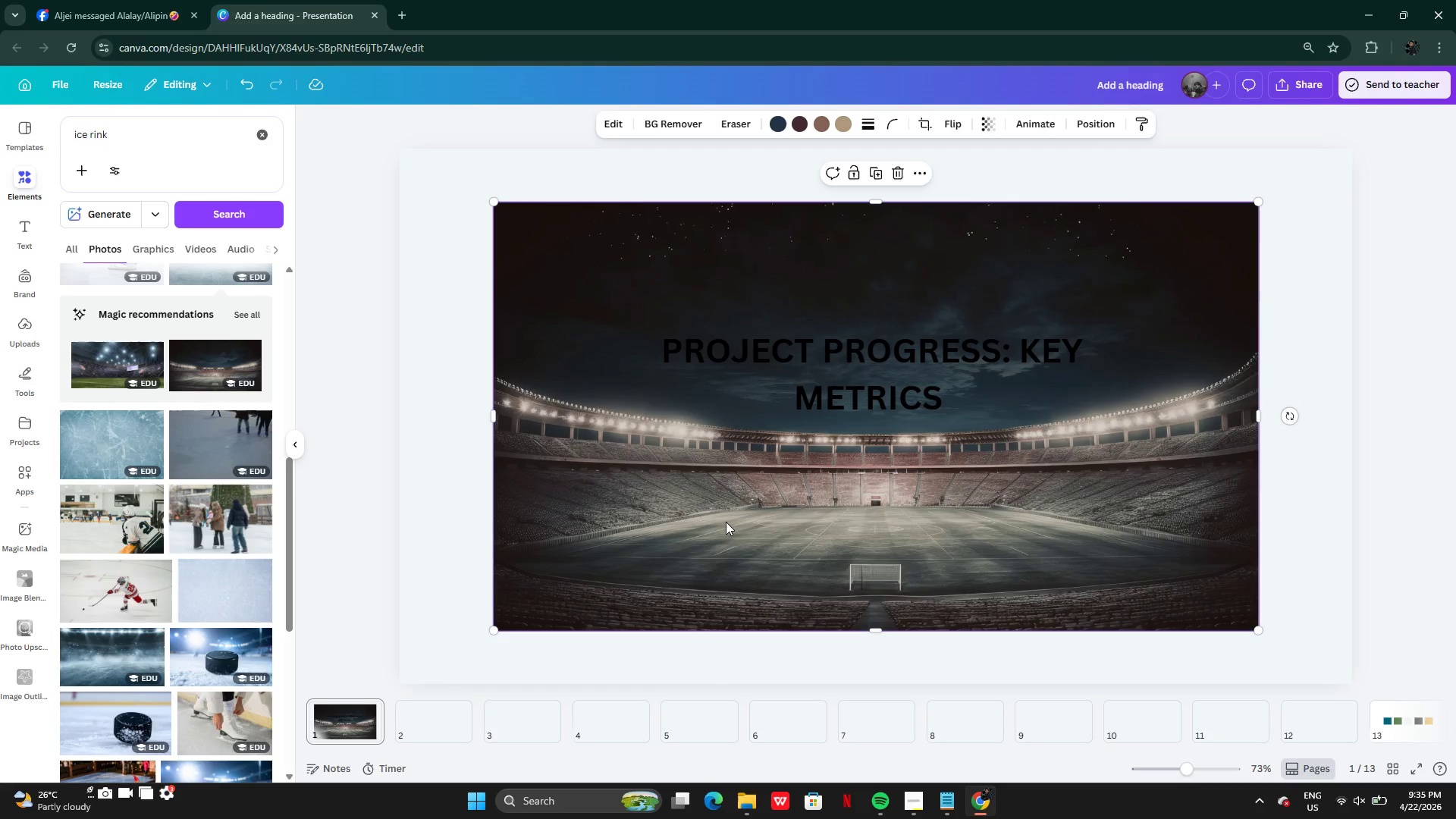 
left_click([726, 522])
 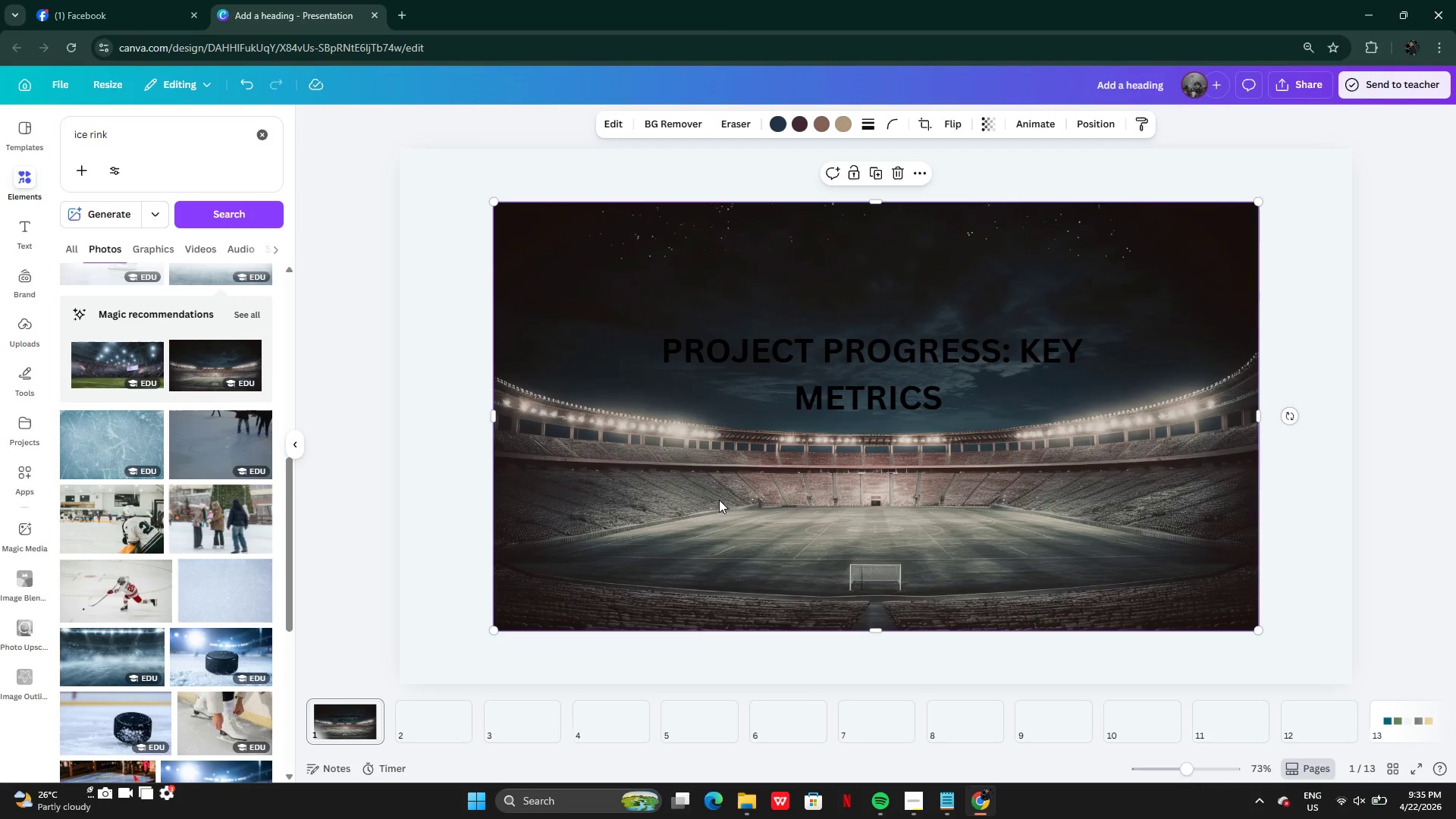 
left_click([705, 490])
 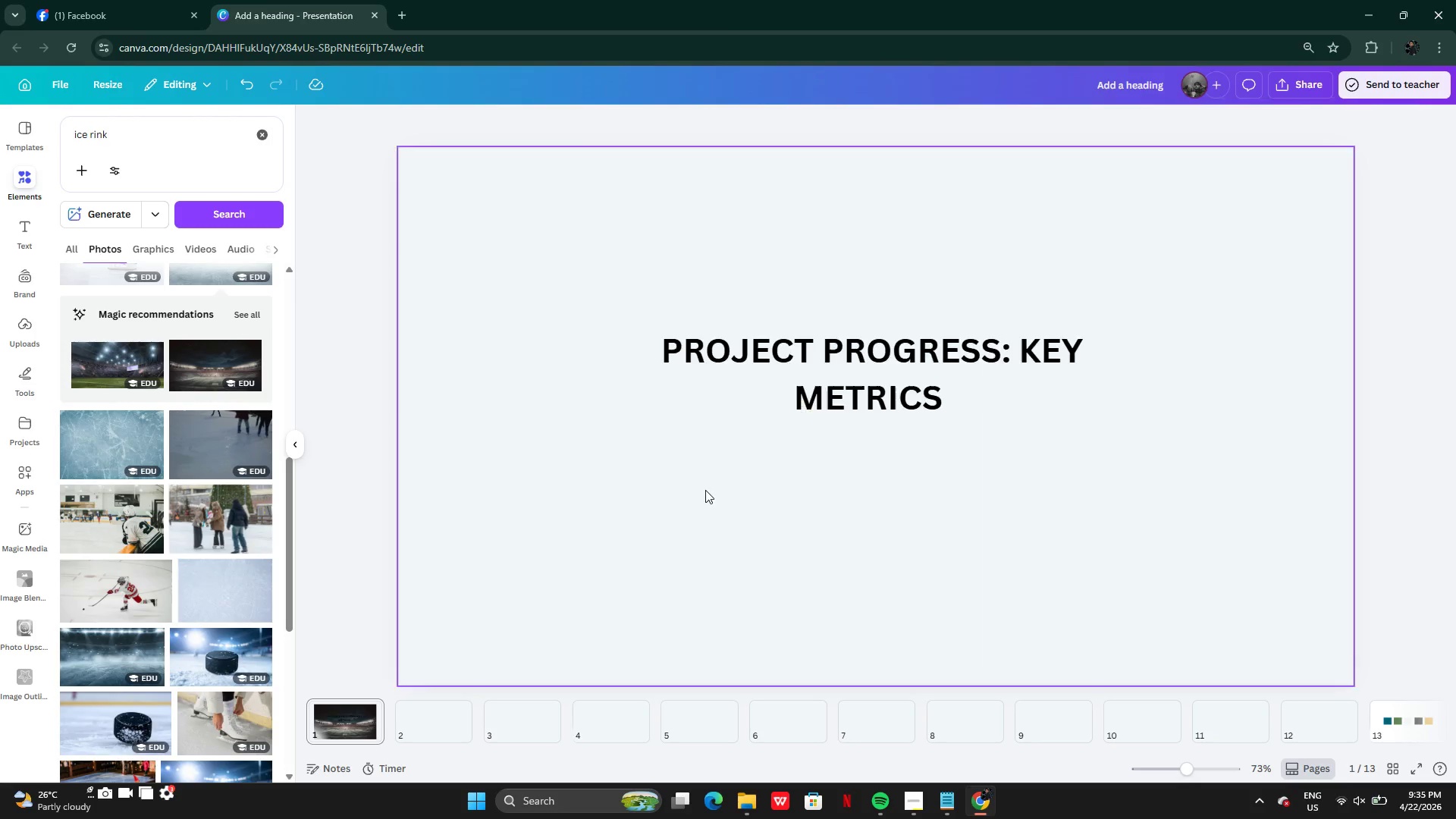 
key(Backspace)
 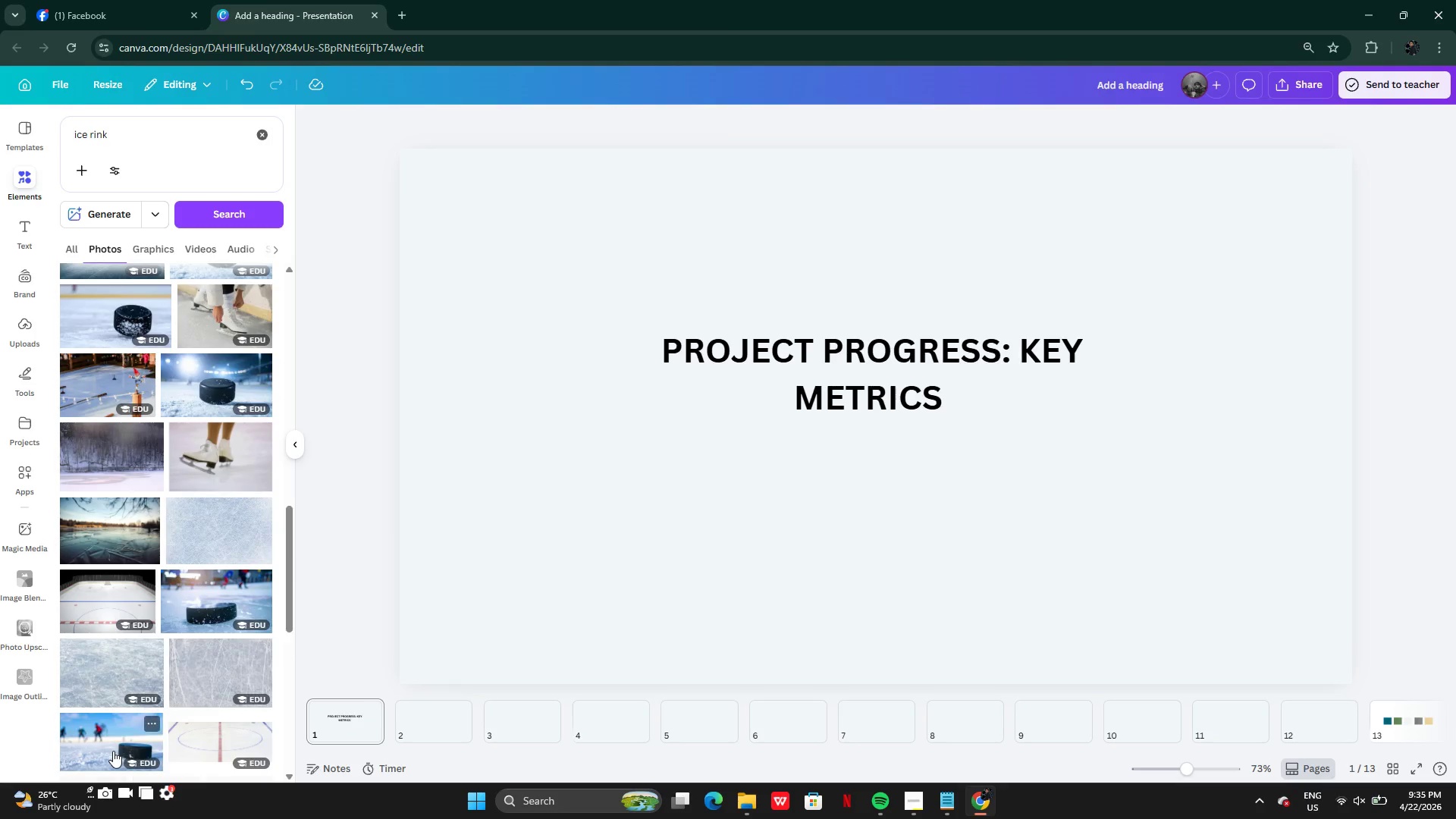 
mouse_move([102, 595])
 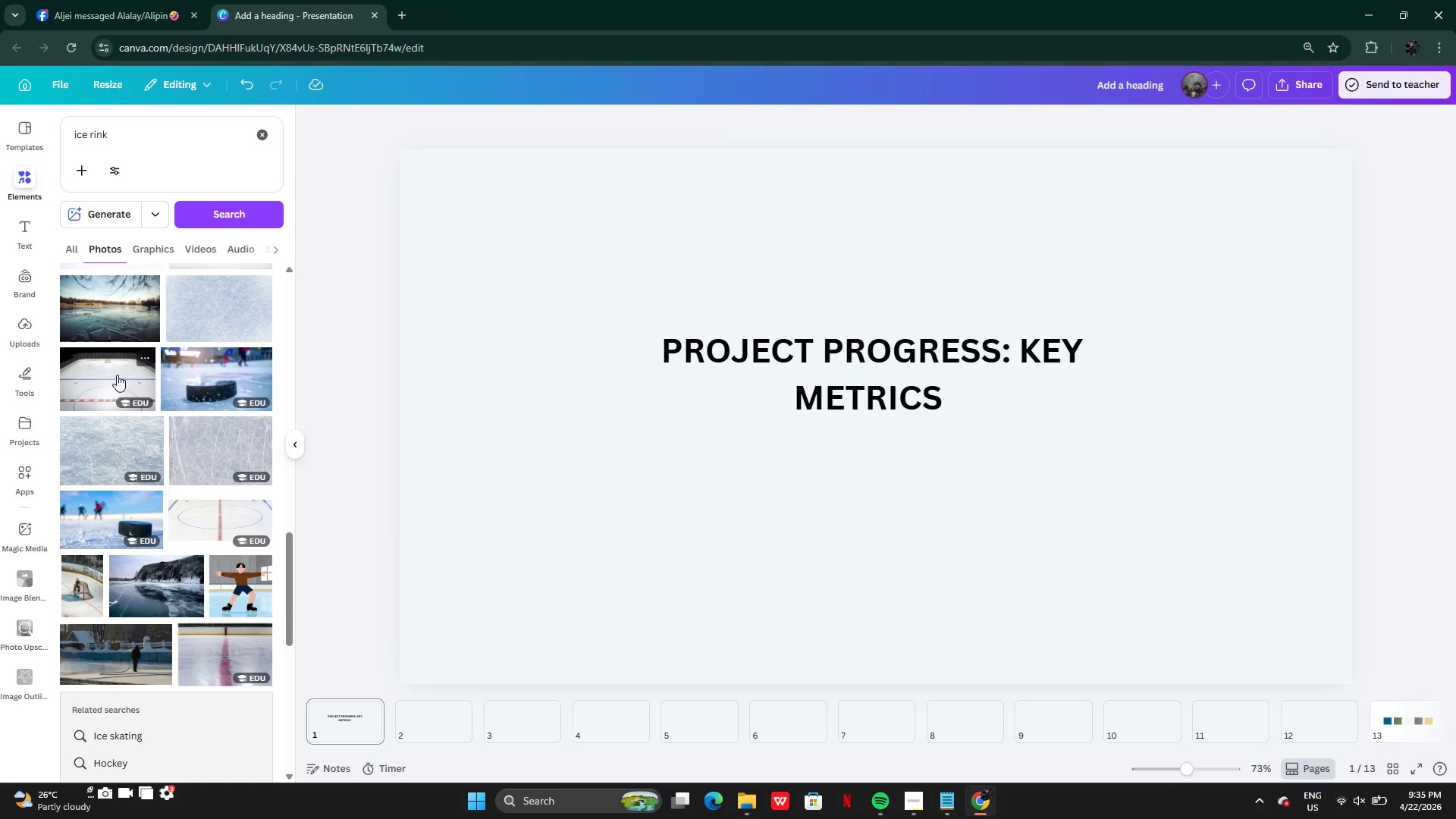 
left_click([117, 369])
 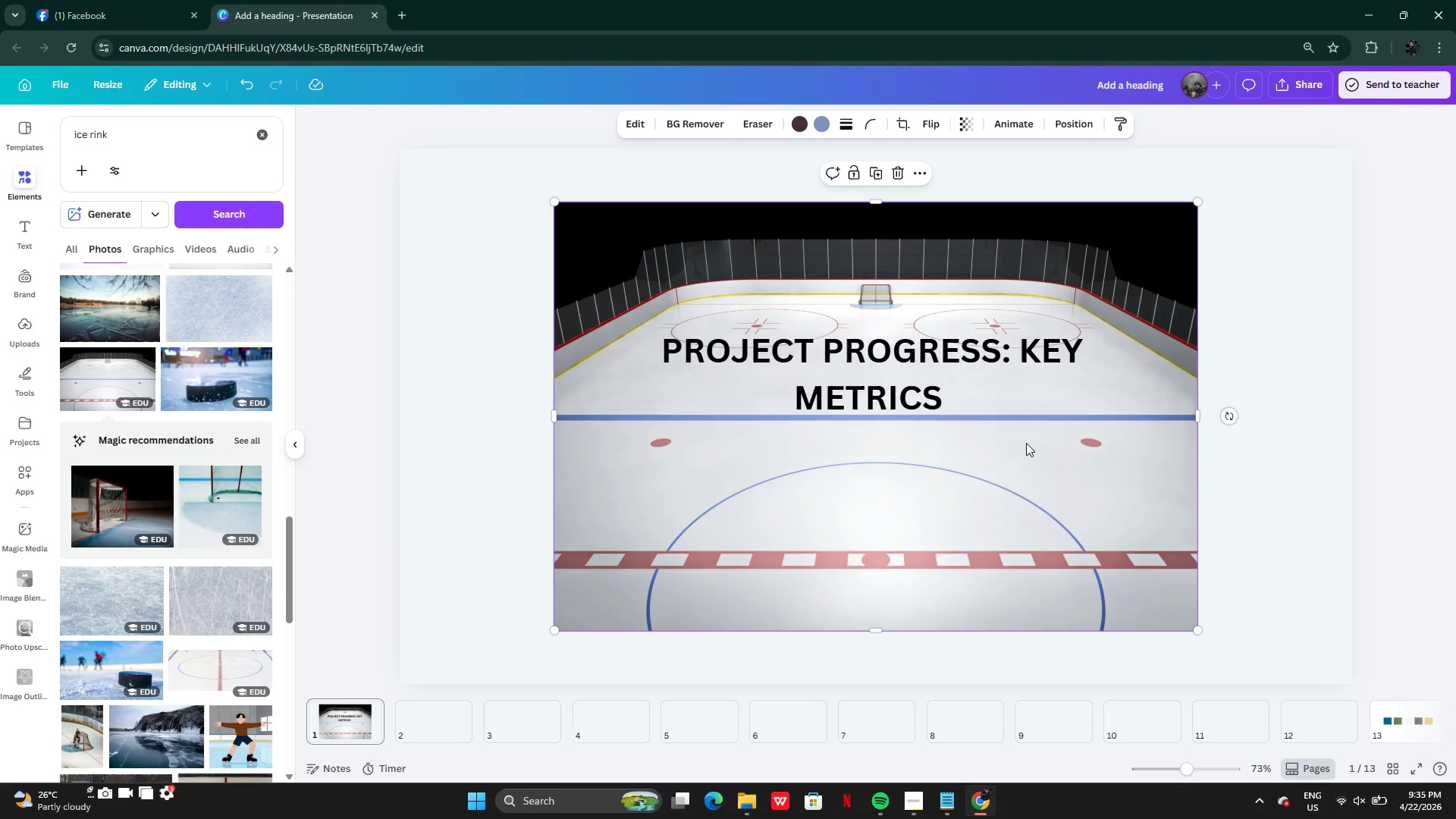 
left_click([994, 485])
 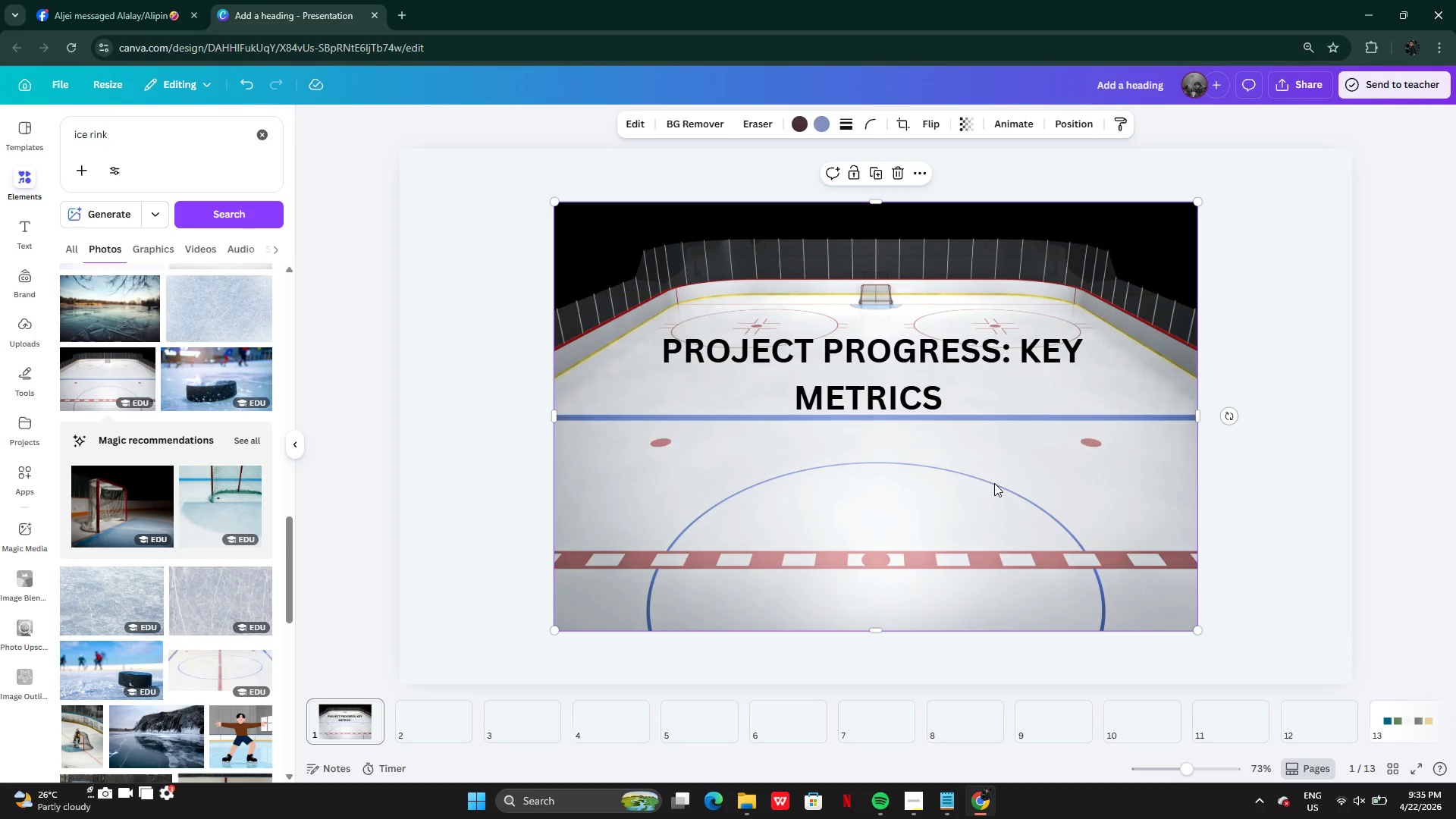 
key(Backspace)
 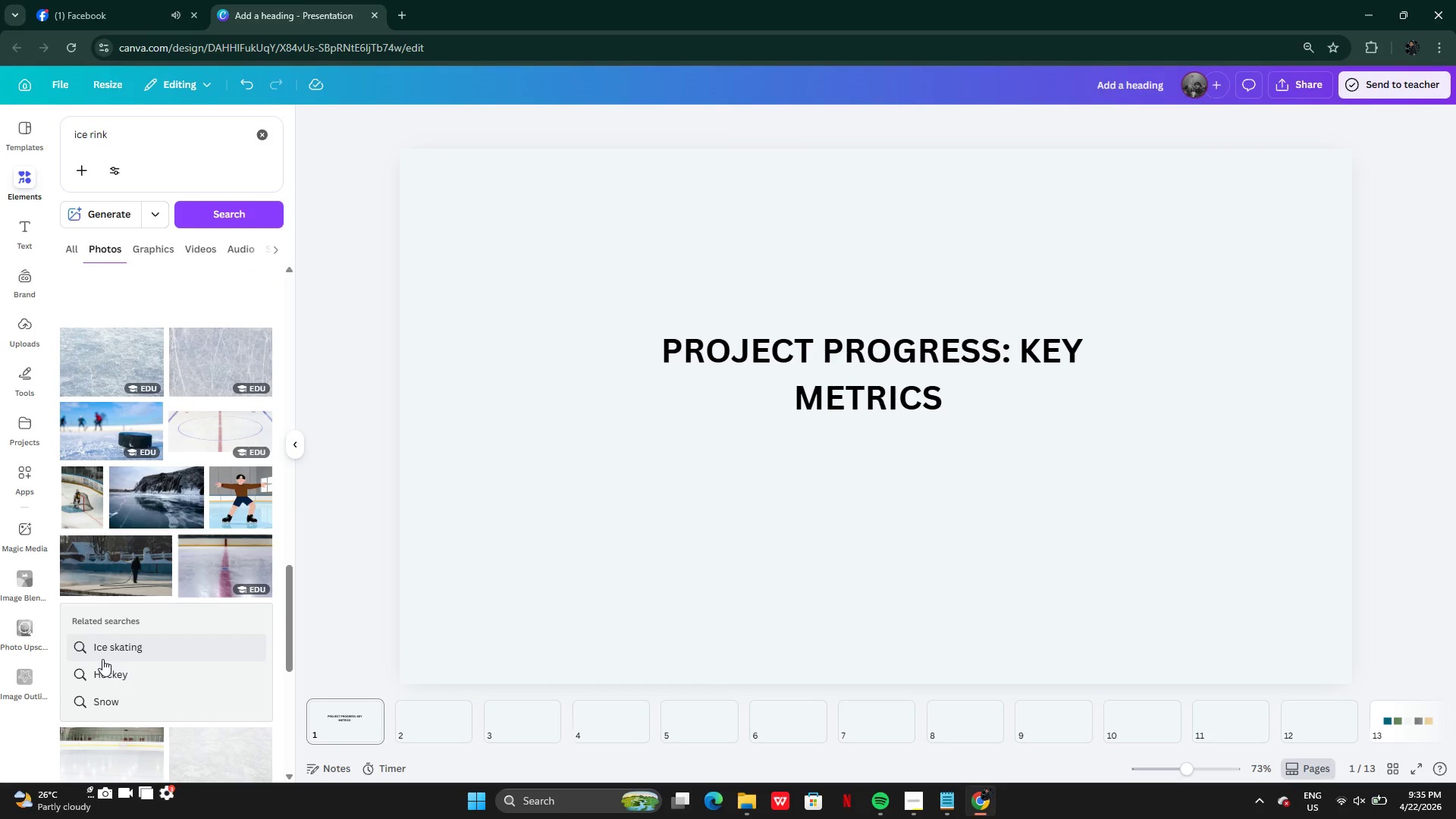 
wait(9.64)
 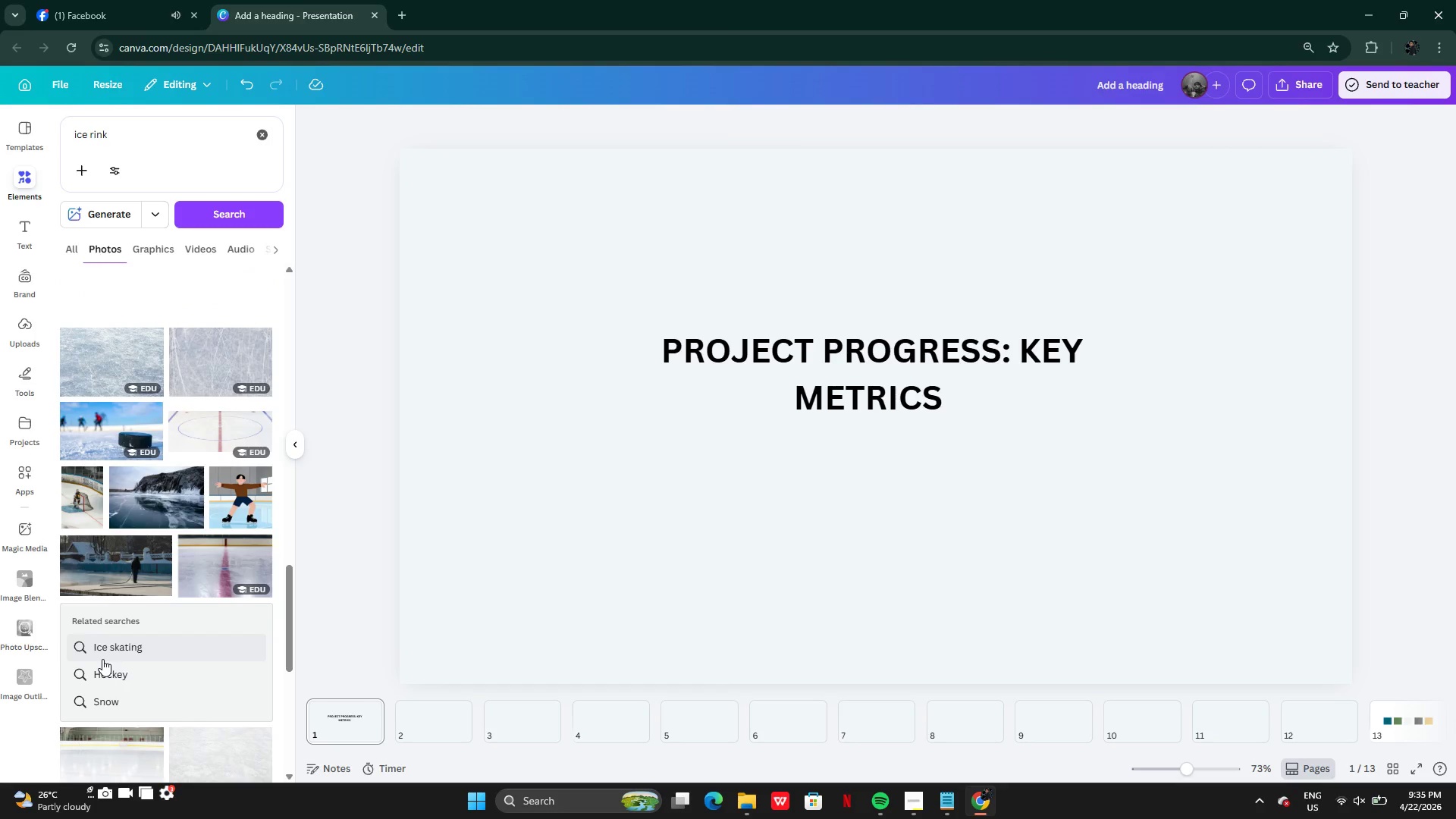 
mouse_move([197, 618])
 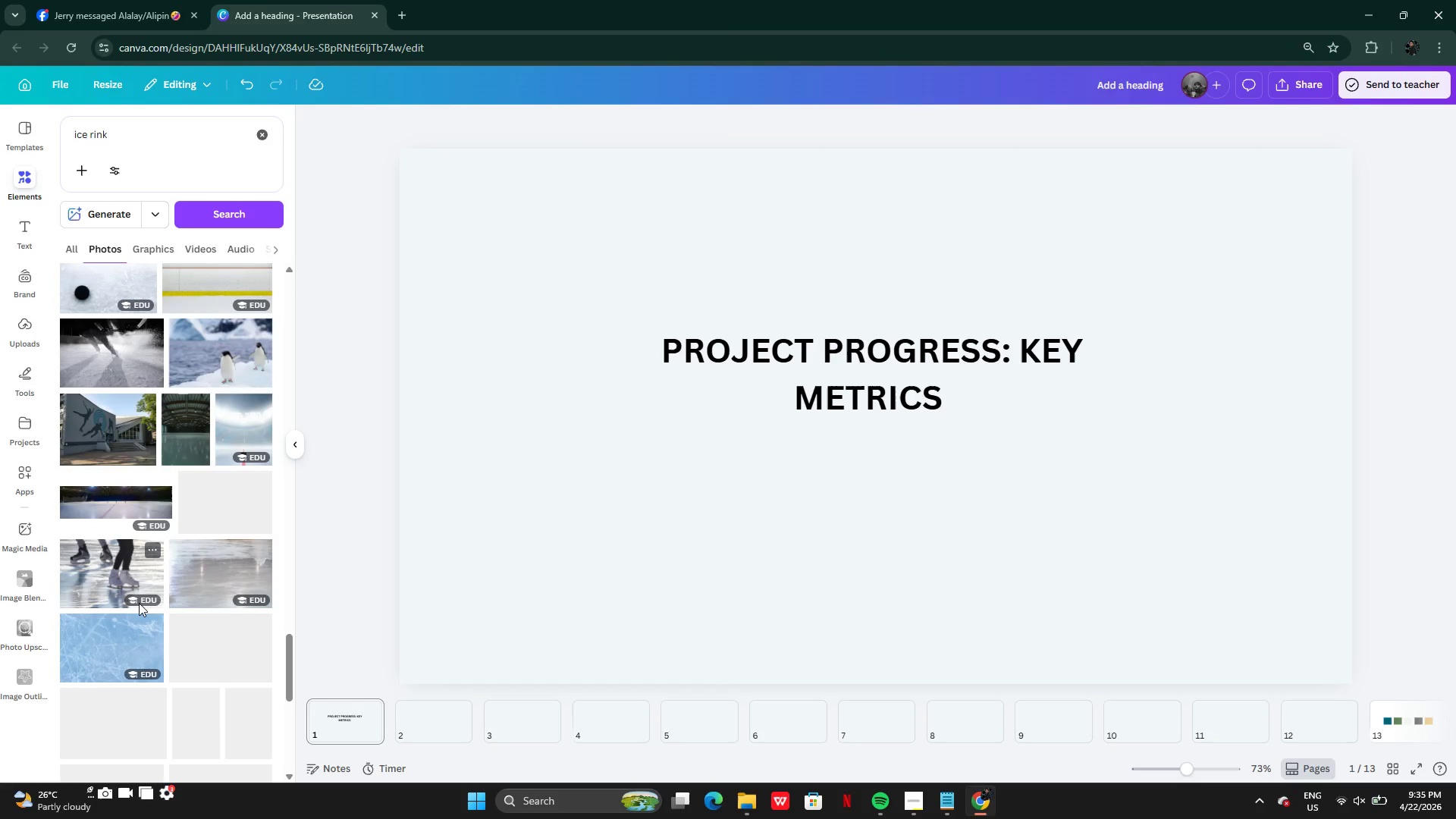 
left_click([115, 497])
 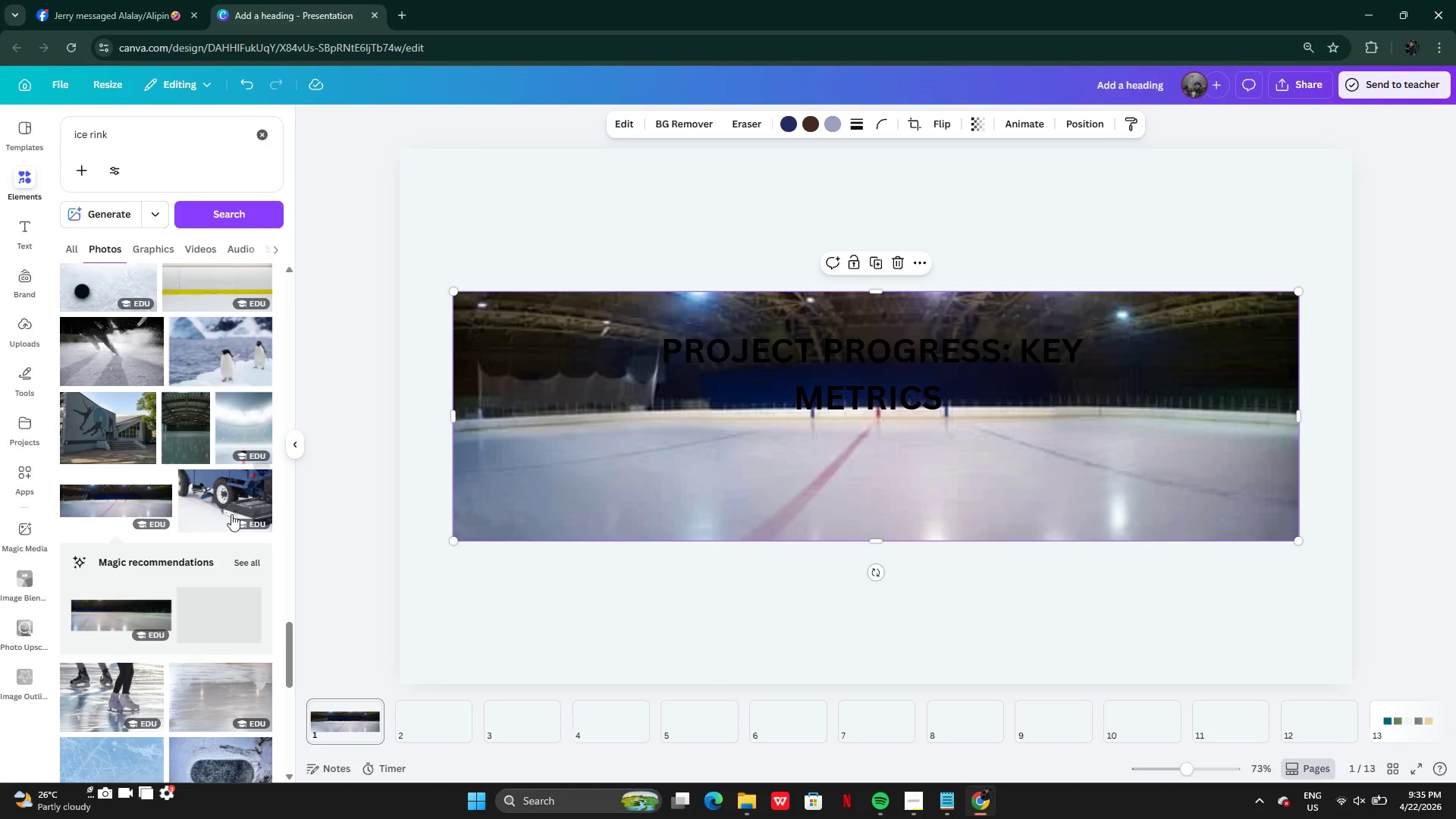 
left_click([164, 480])
 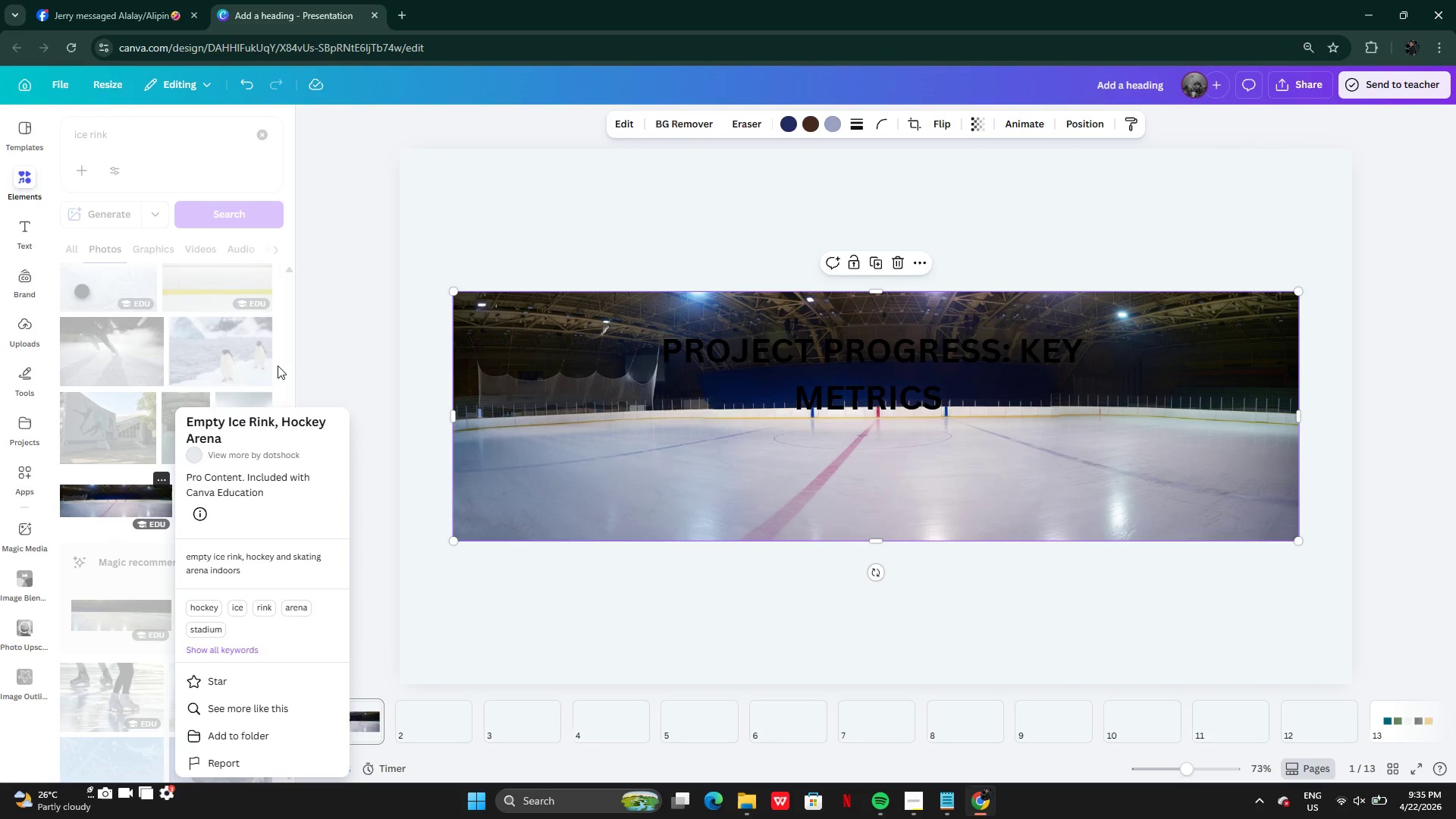 
left_click([322, 338])
 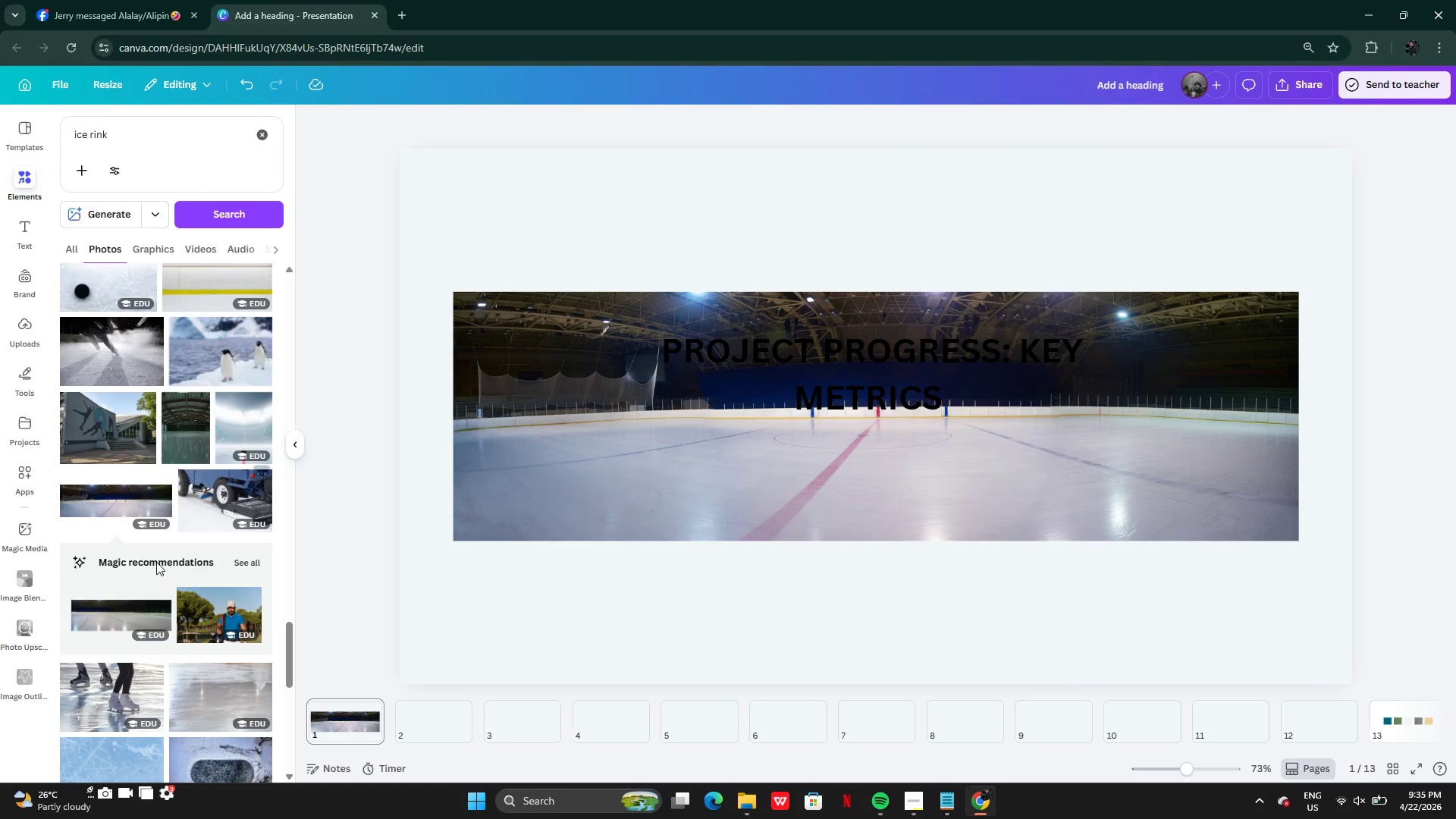 
mouse_move([145, 607])
 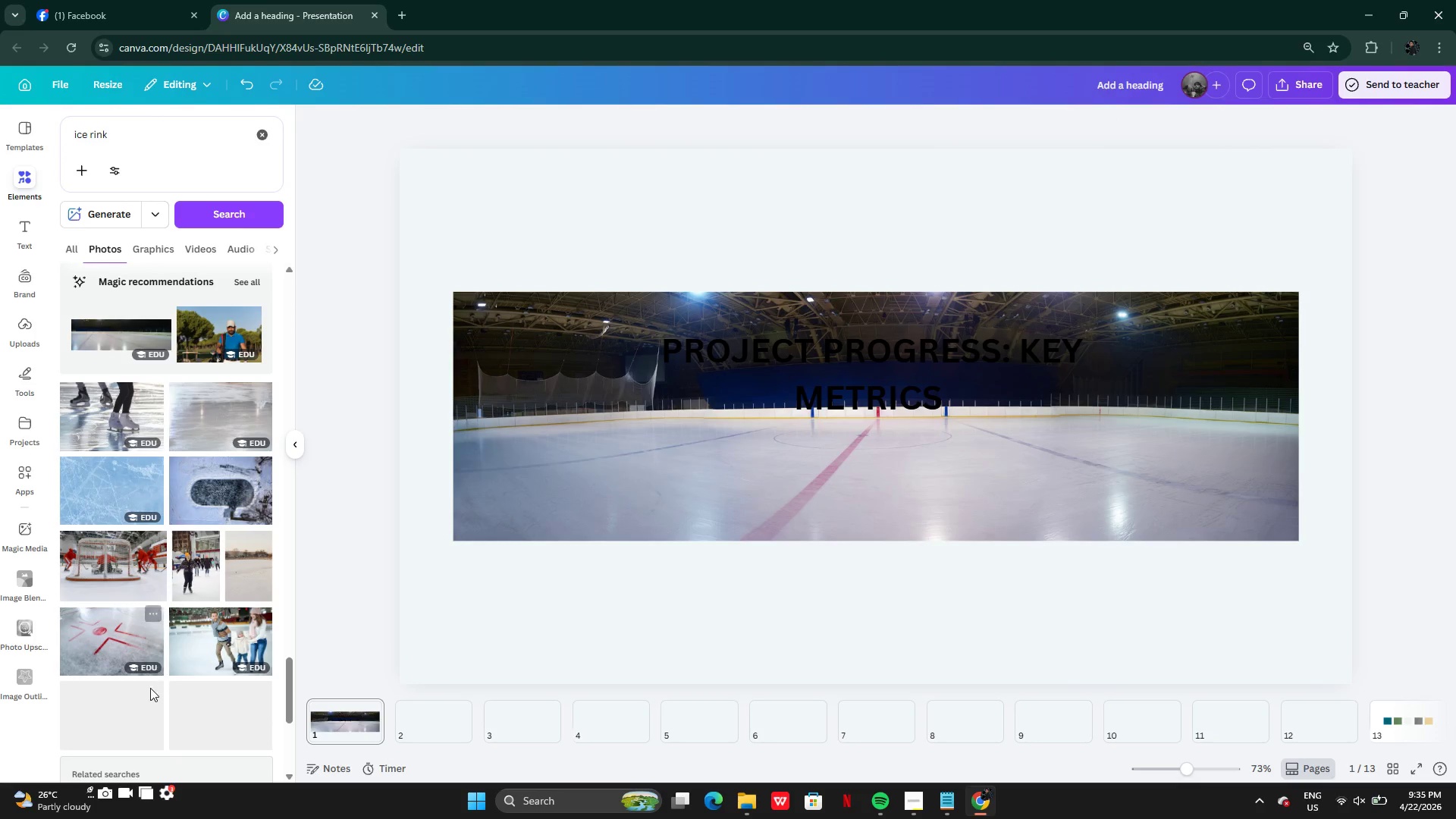 
mouse_move([168, 708])
 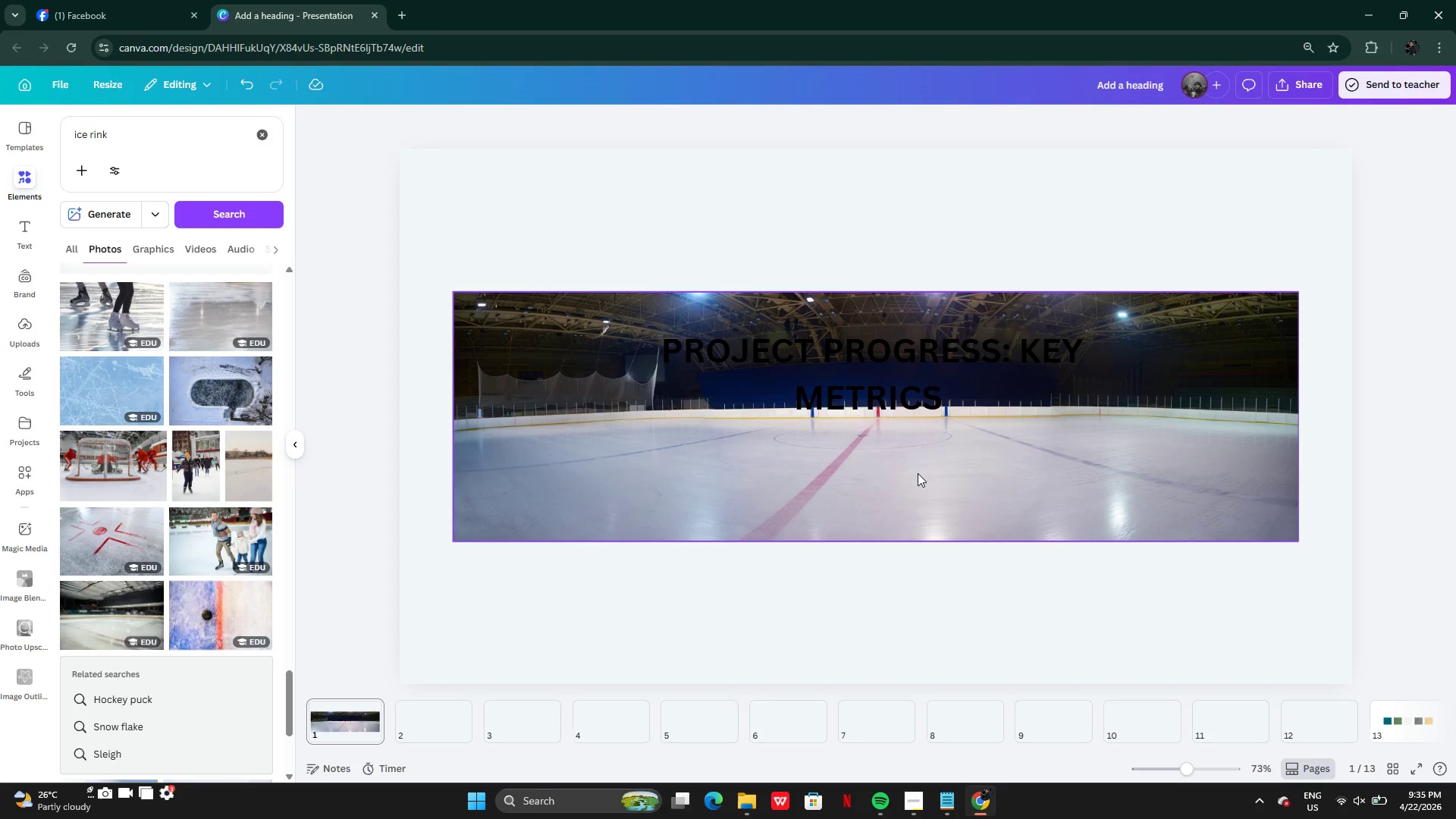 
left_click_drag(start_coordinate=[918, 472], to_coordinate=[861, 333])
 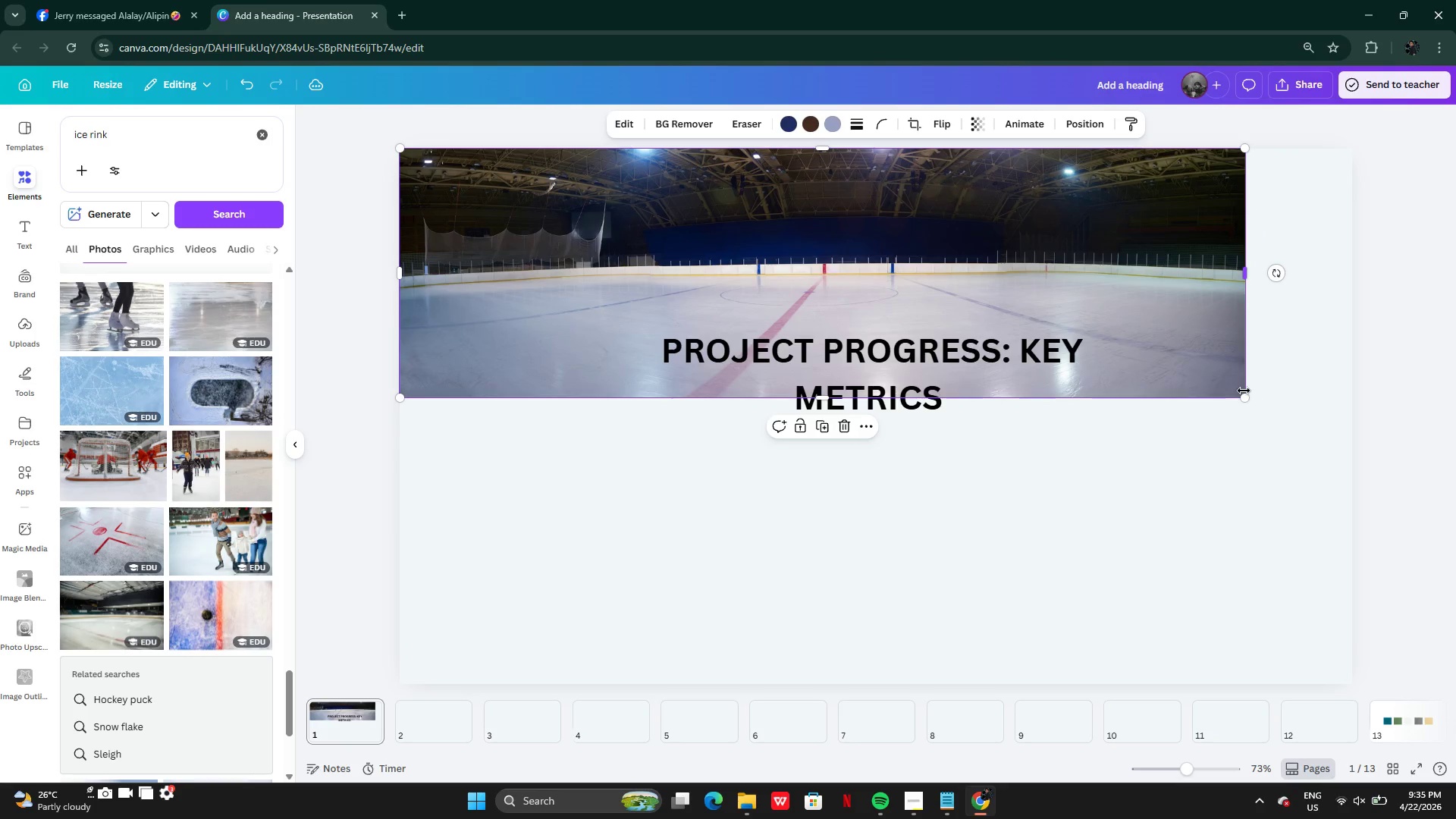 
left_click_drag(start_coordinate=[1247, 400], to_coordinate=[1347, 457])
 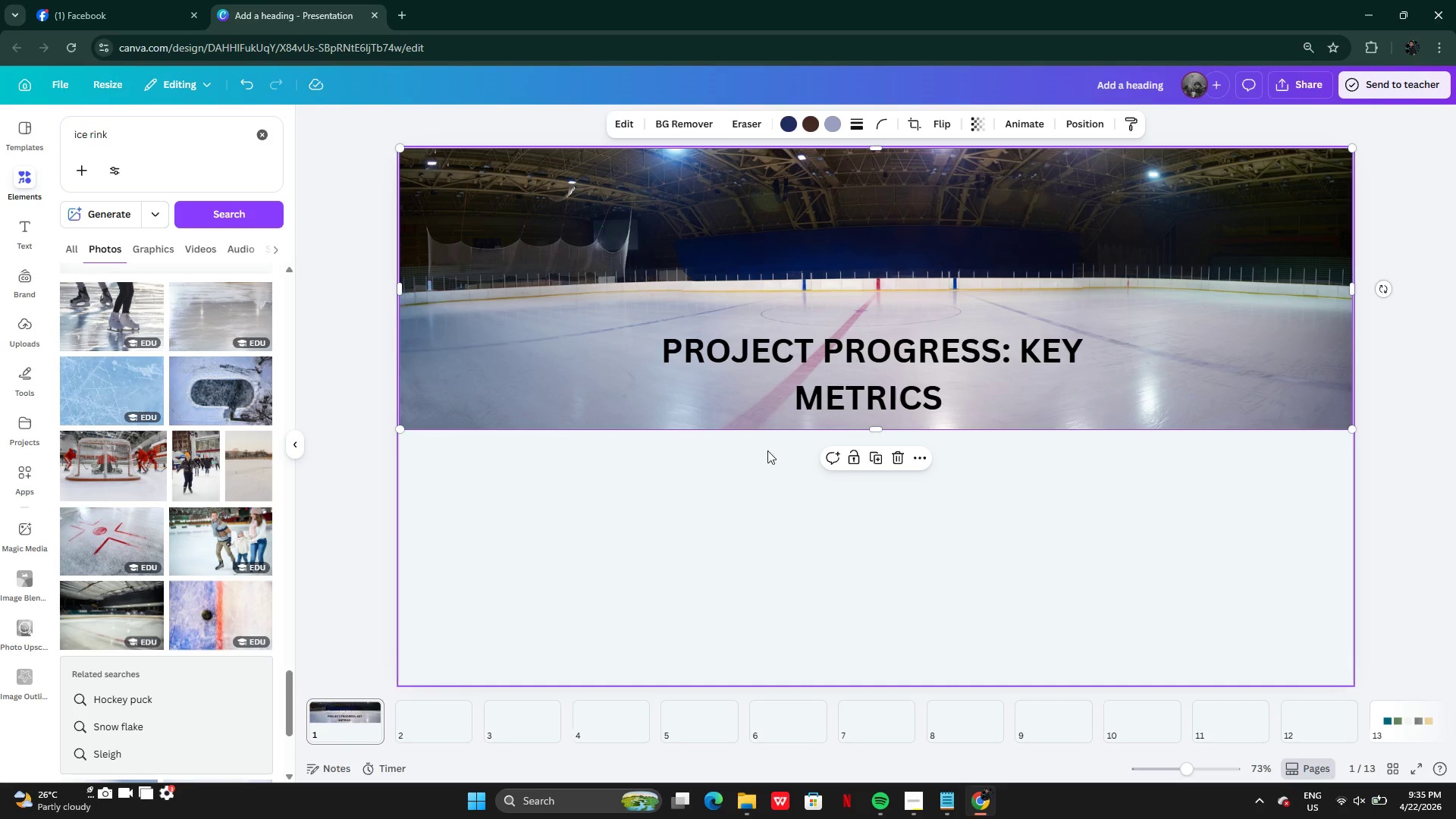 
left_click([814, 378])
 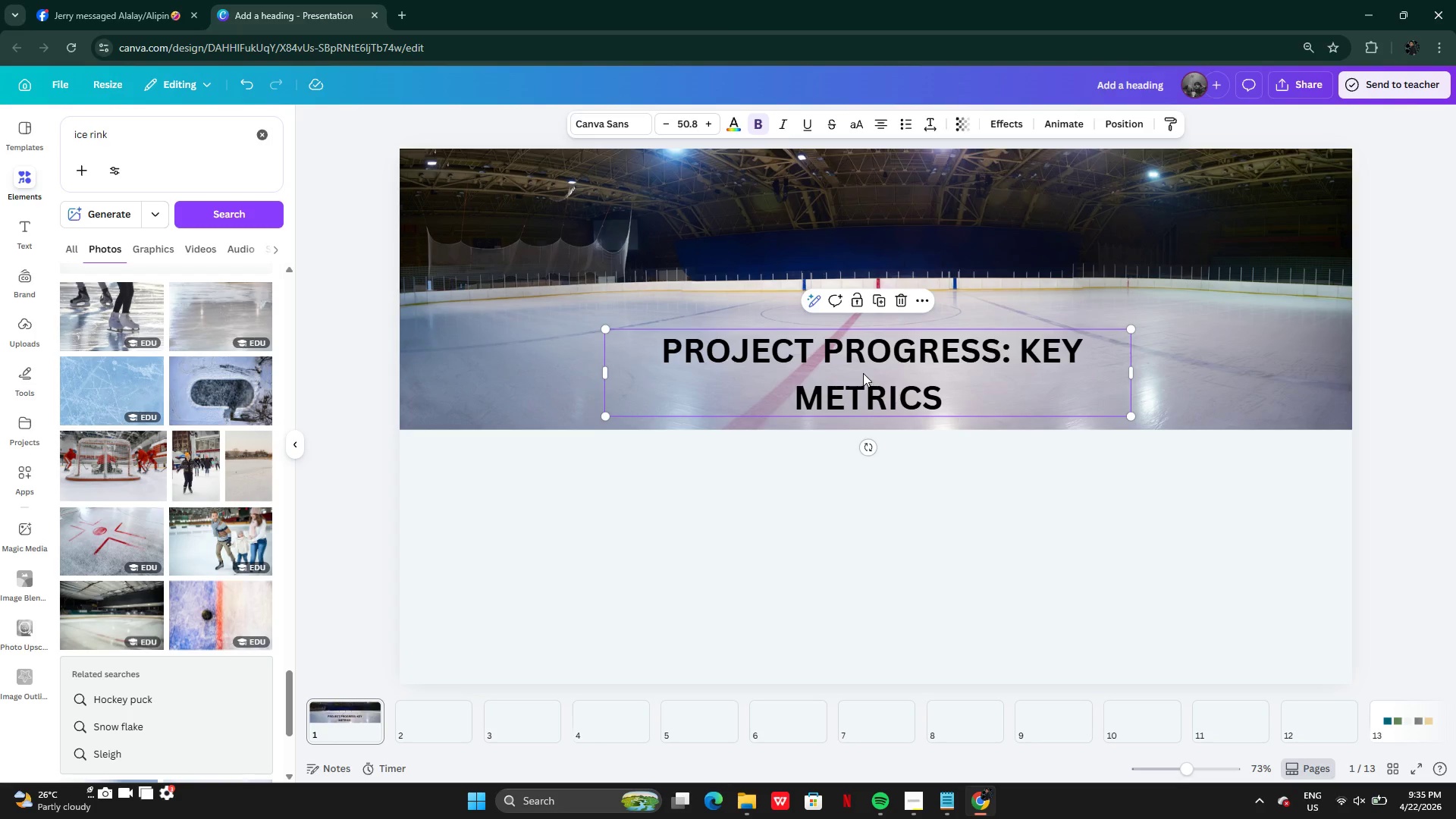 
left_click_drag(start_coordinate=[863, 373], to_coordinate=[877, 486])
 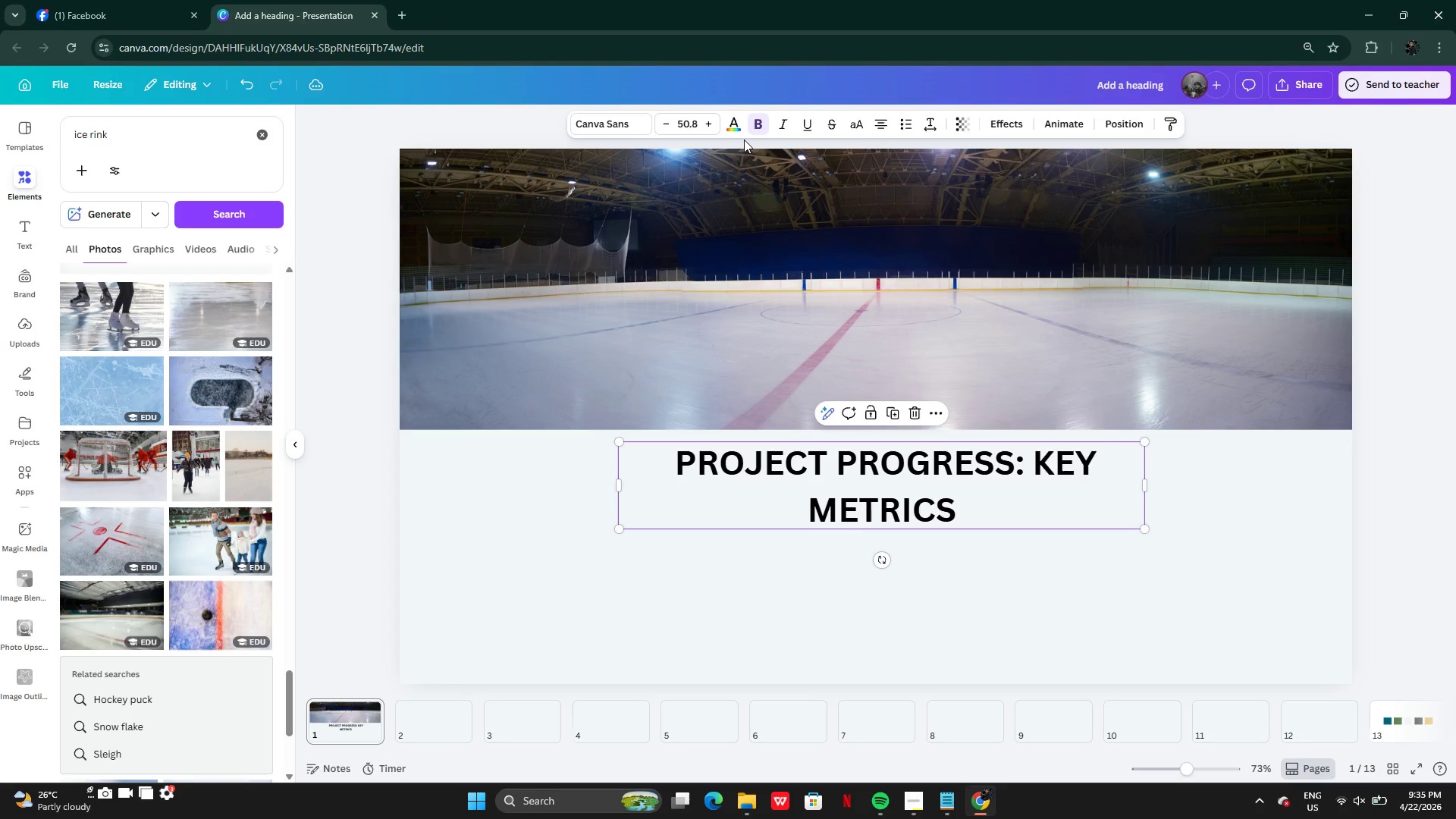 
left_click([737, 130])
 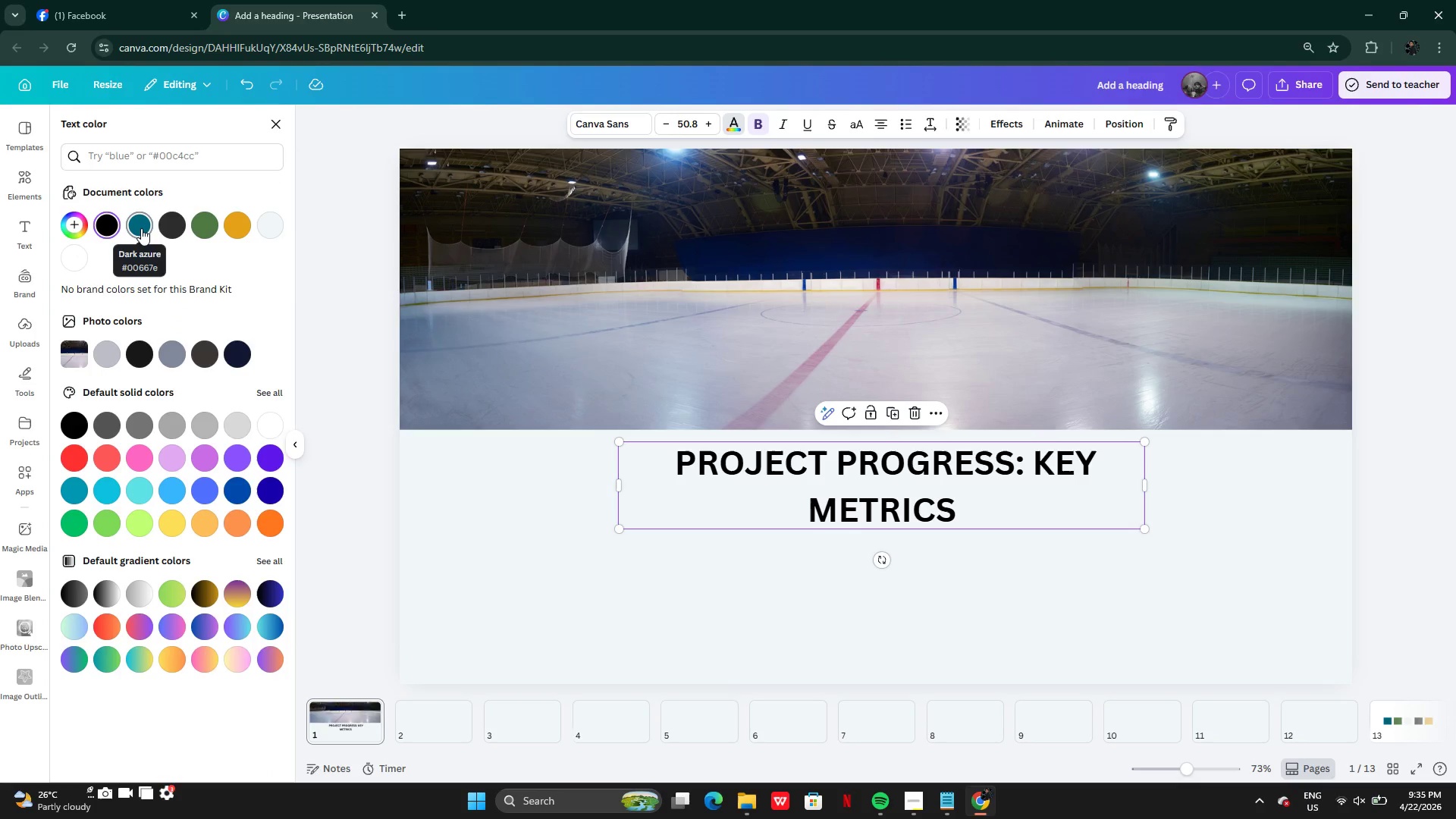 
left_click([141, 228])
 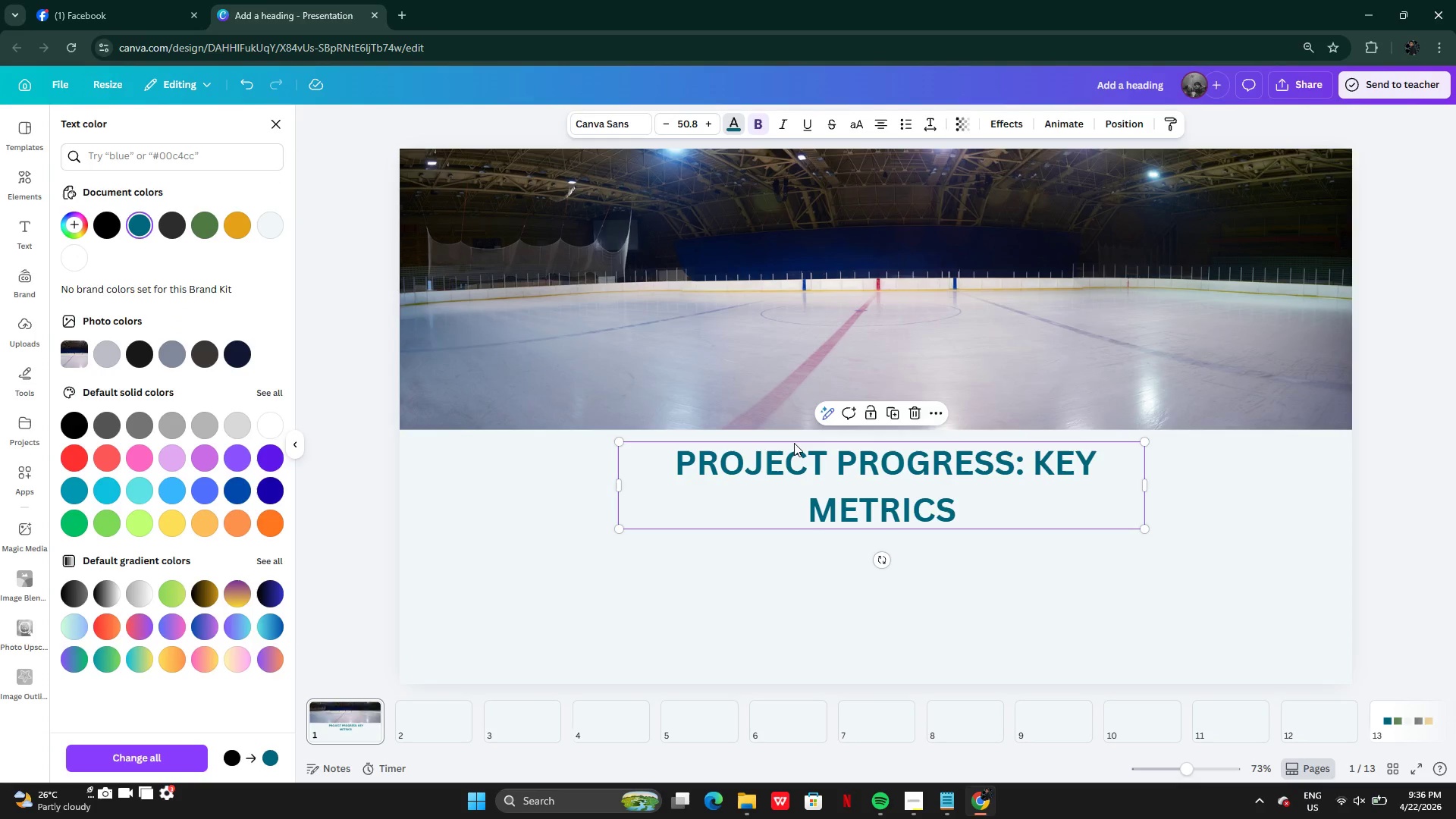 
wait(5.34)
 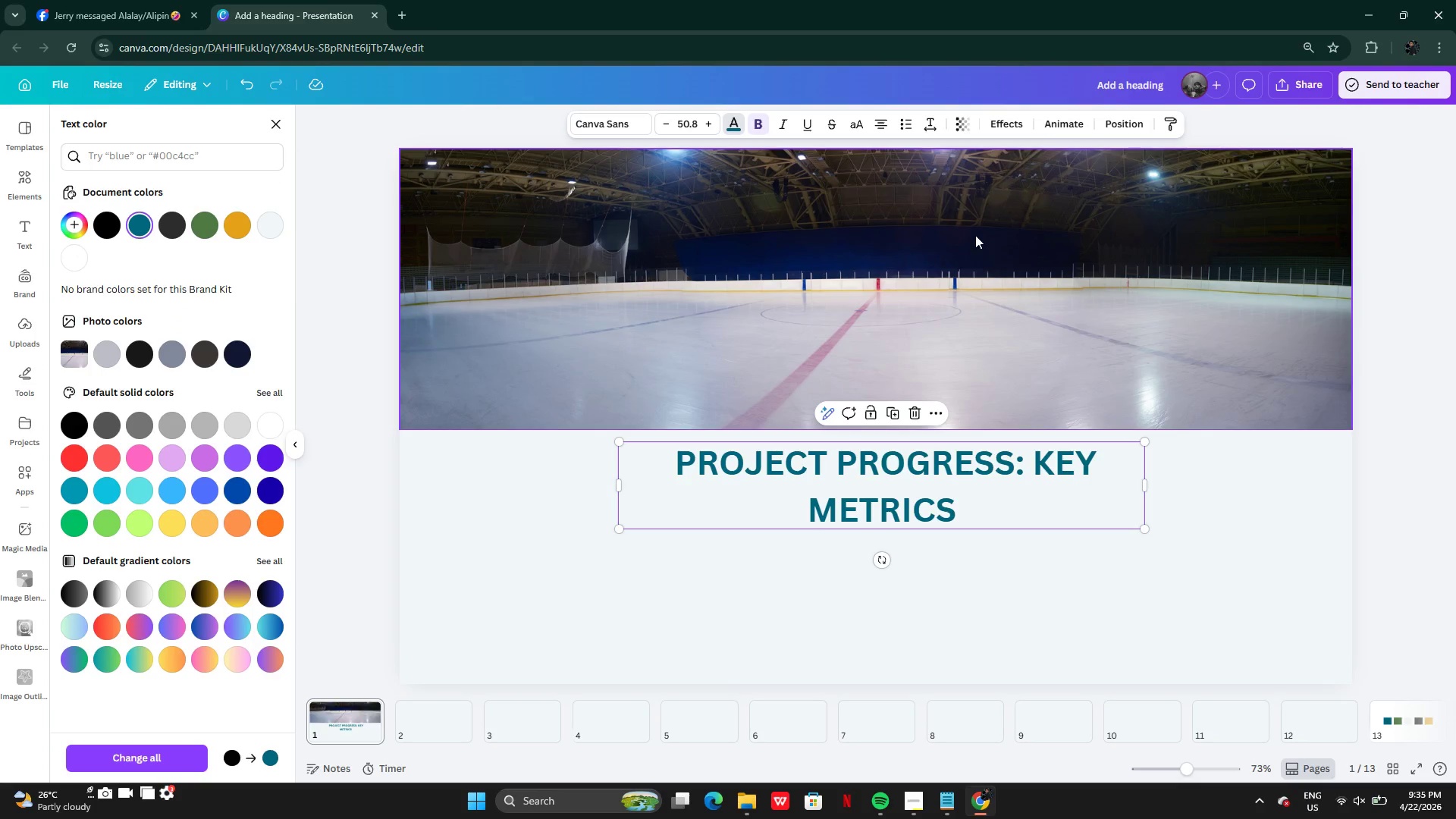 
left_click_drag(start_coordinate=[618, 489], to_coordinate=[557, 468])
 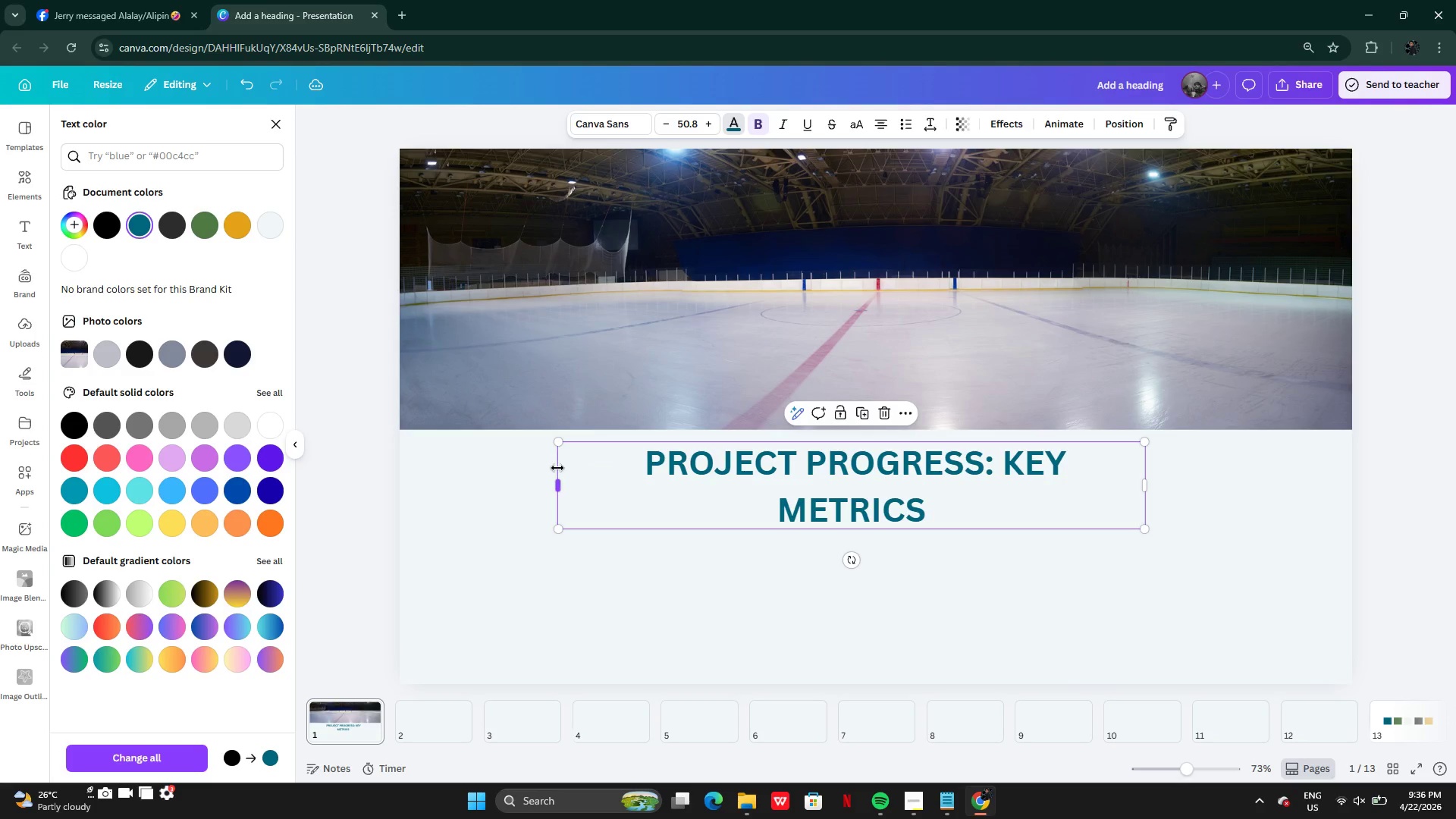 
left_click_drag(start_coordinate=[557, 468], to_coordinate=[549, 464])
 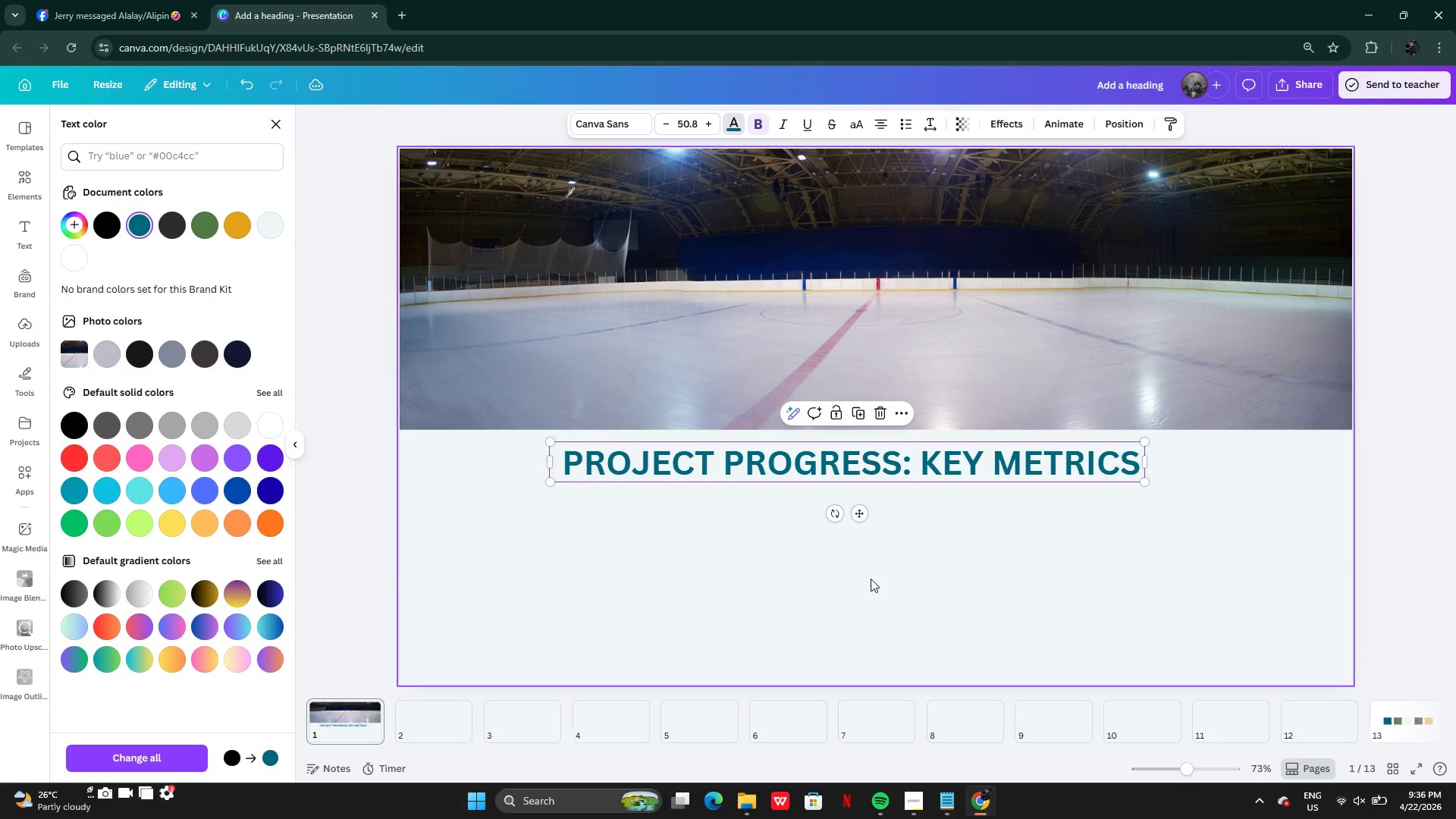 
left_click([871, 579])
 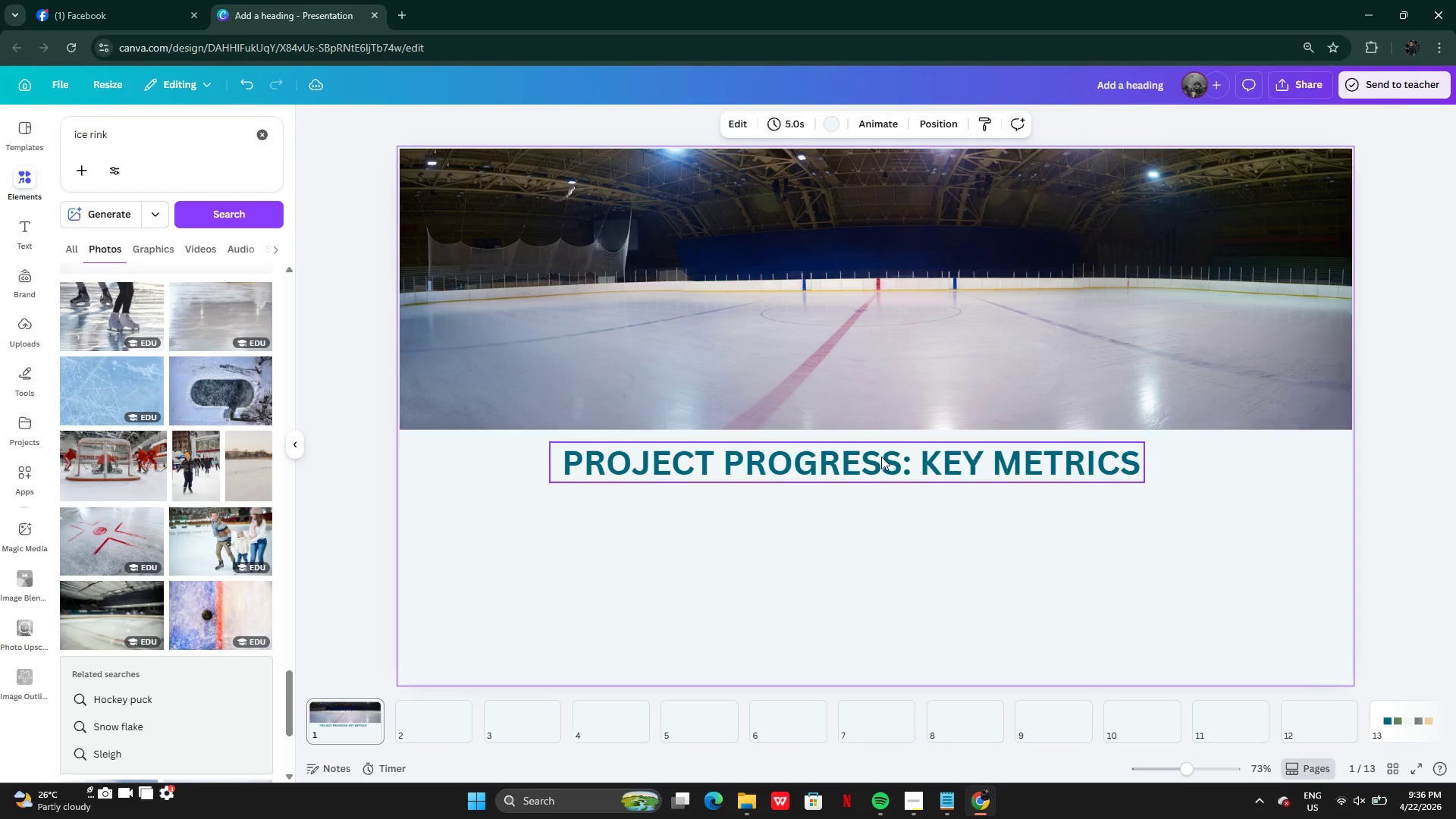 
left_click([878, 474])
 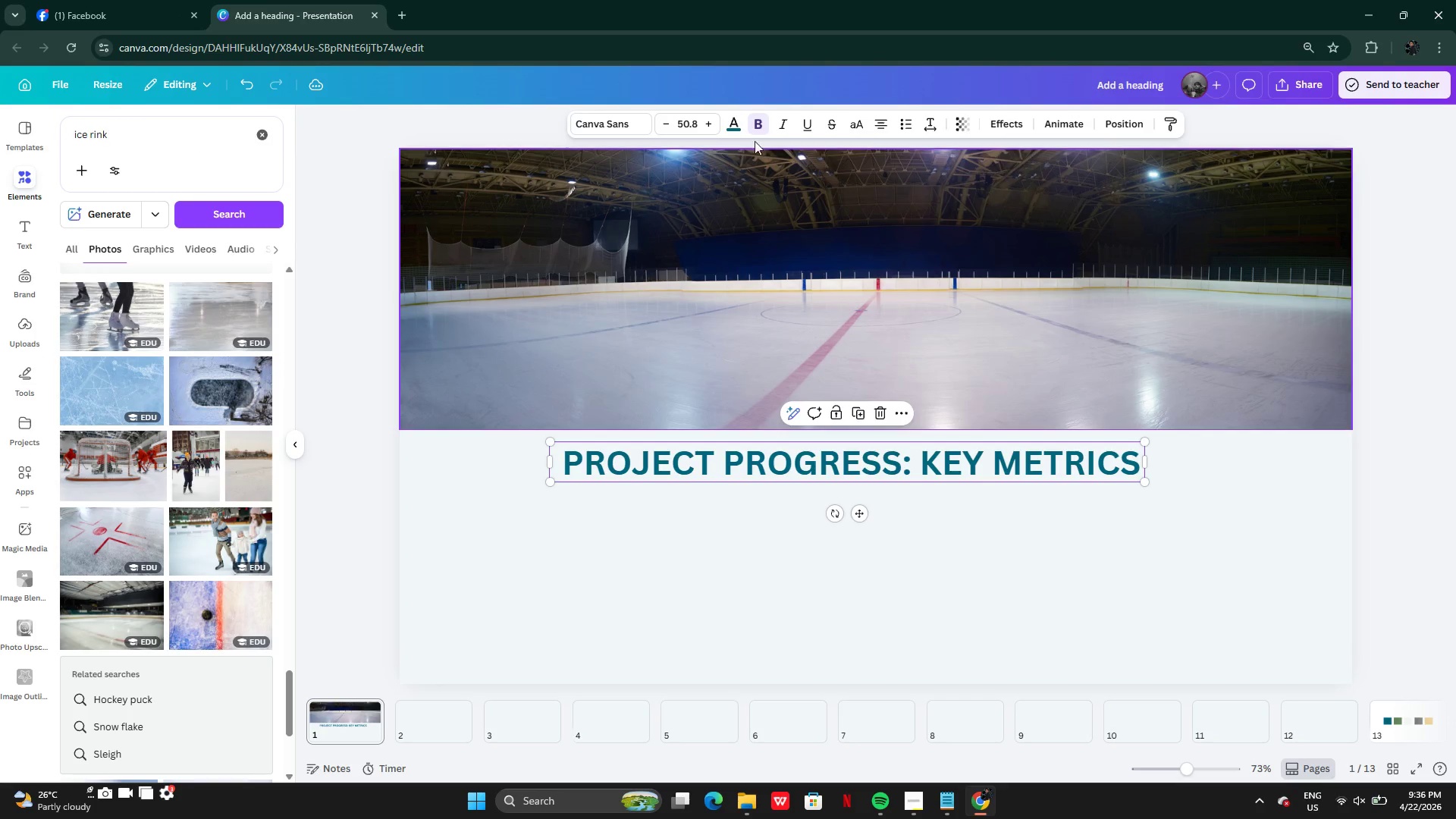 
wait(5.64)
 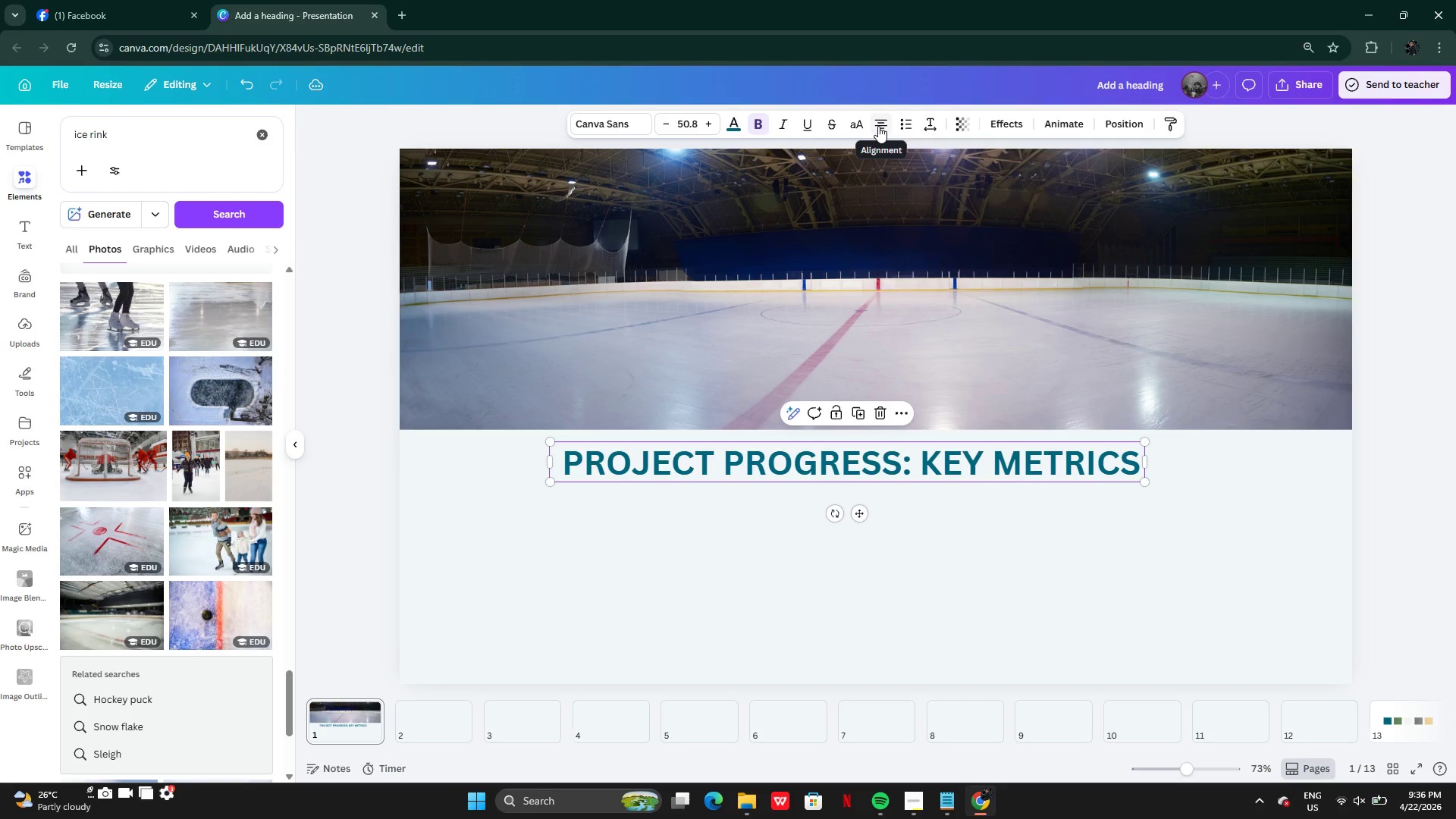 
left_click([739, 127])
 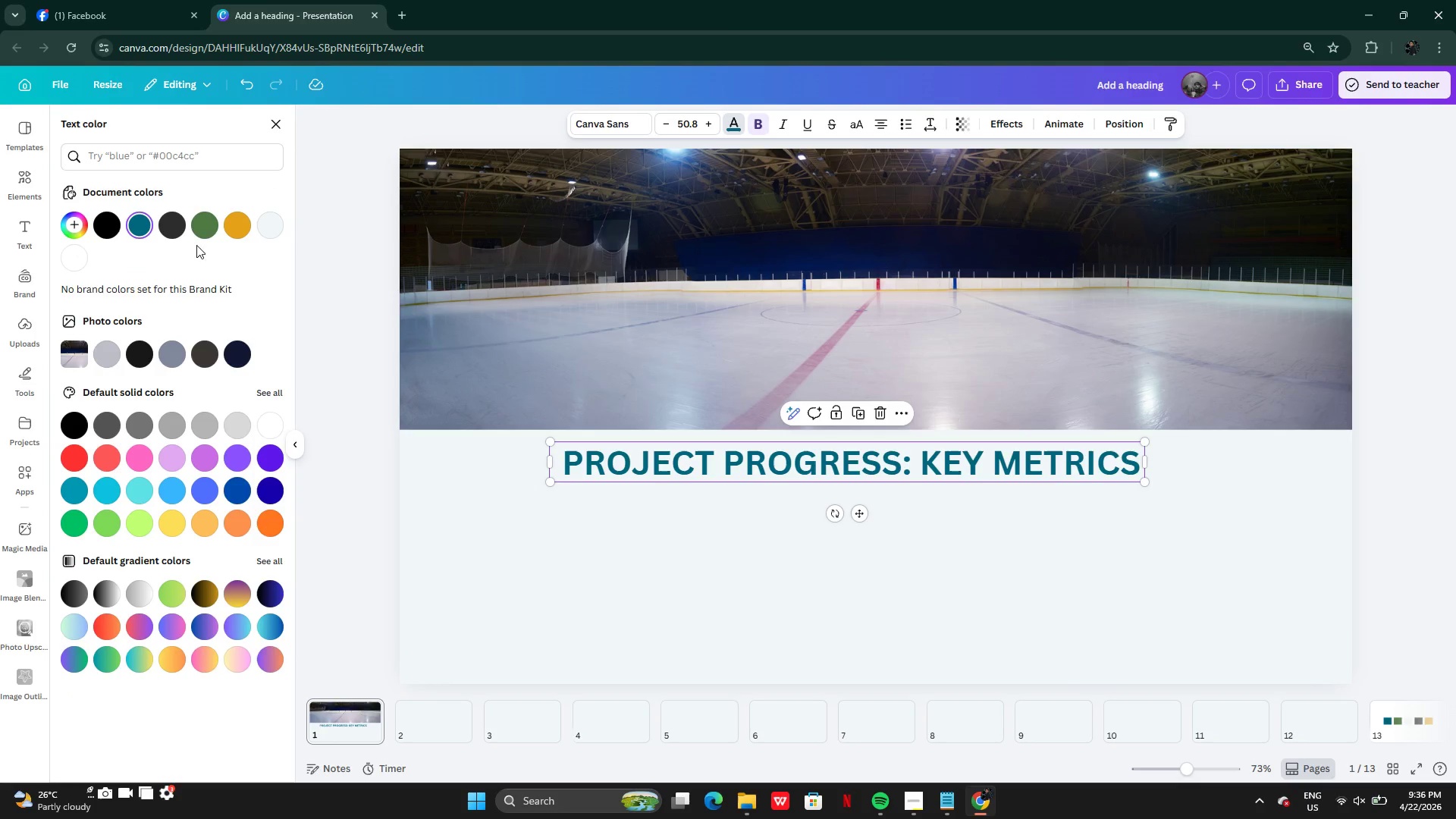 
left_click([168, 231])
 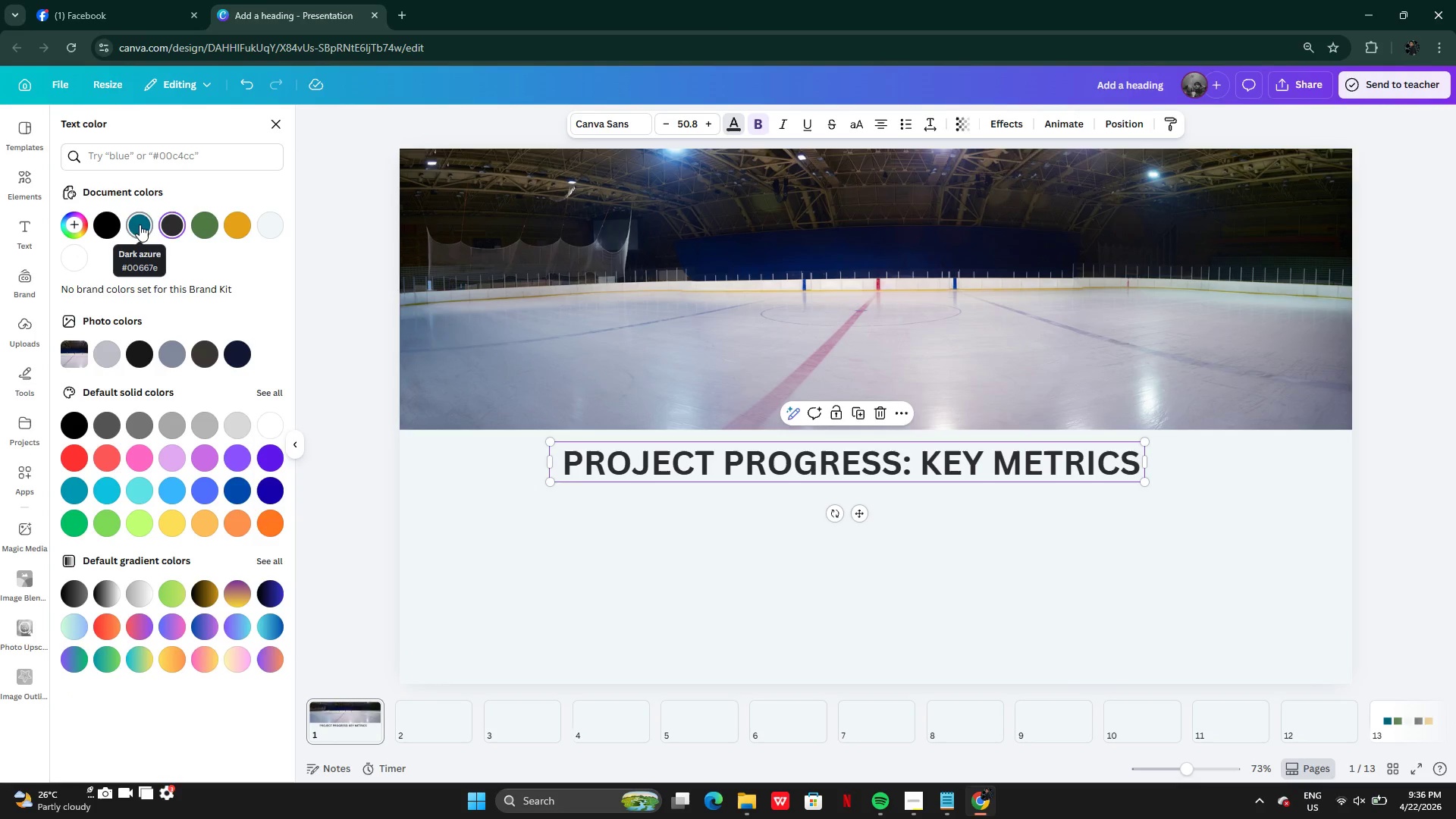 
wait(5.5)
 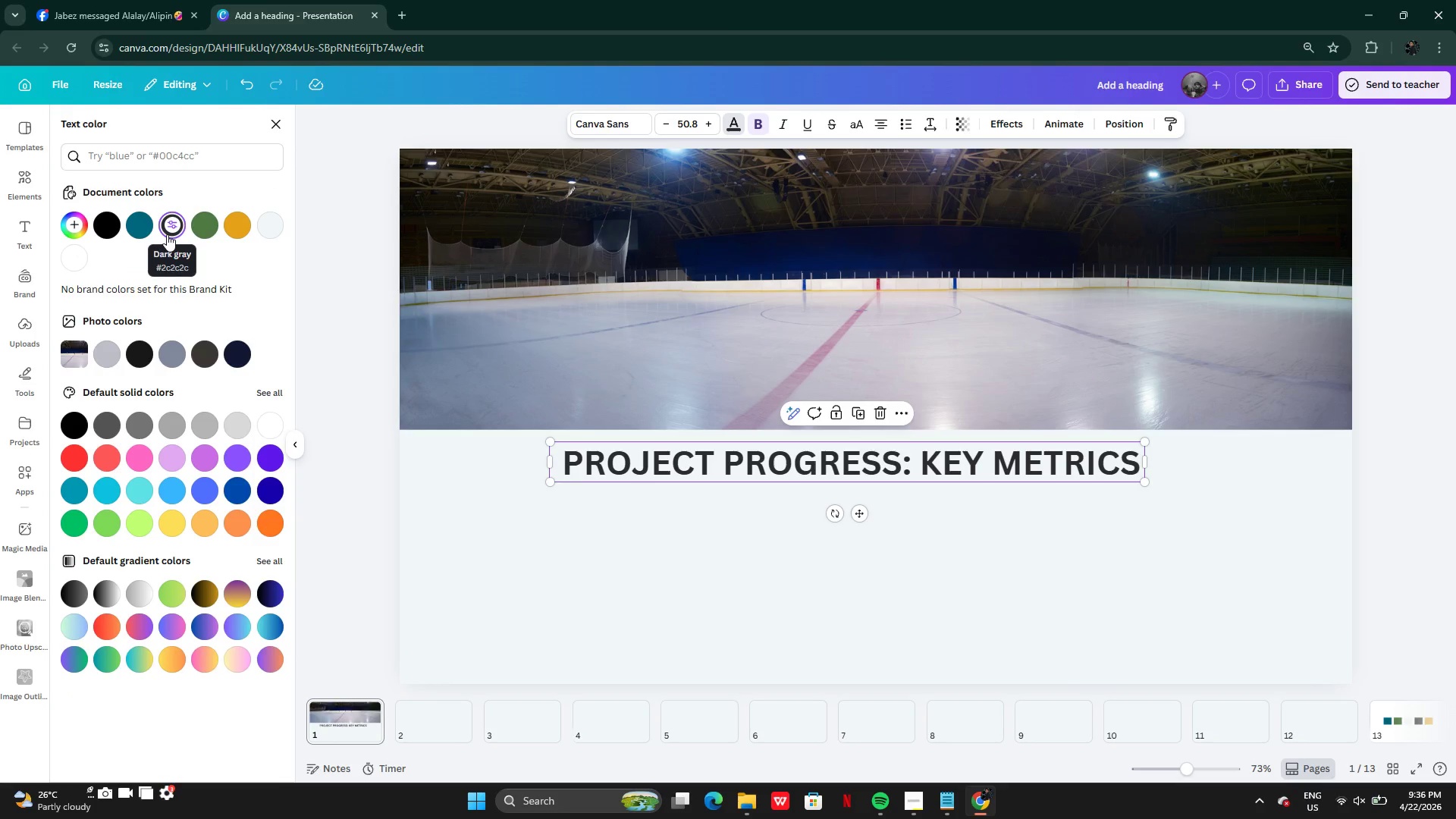 
left_click([948, 810])
 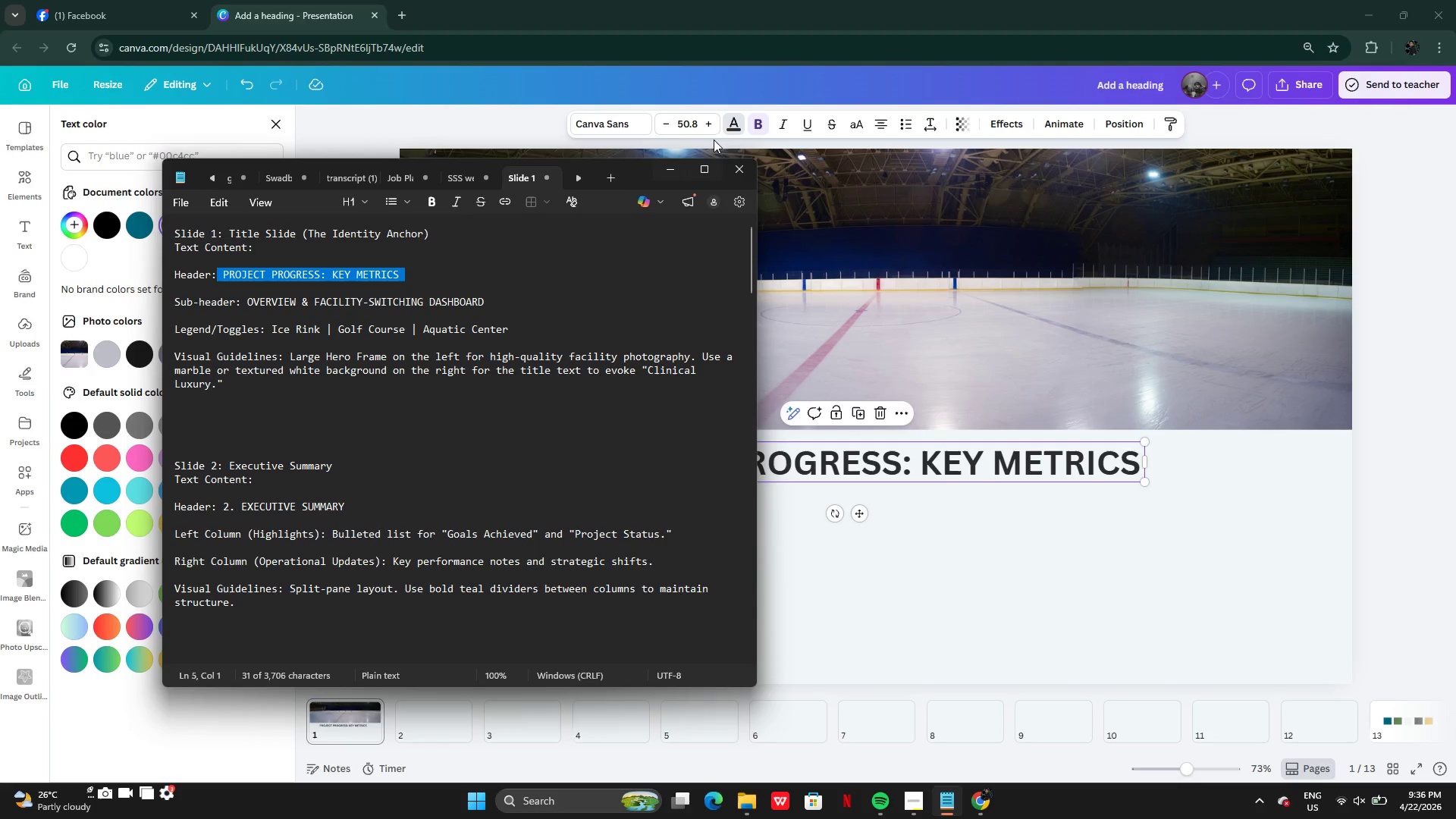 
wait(5.42)
 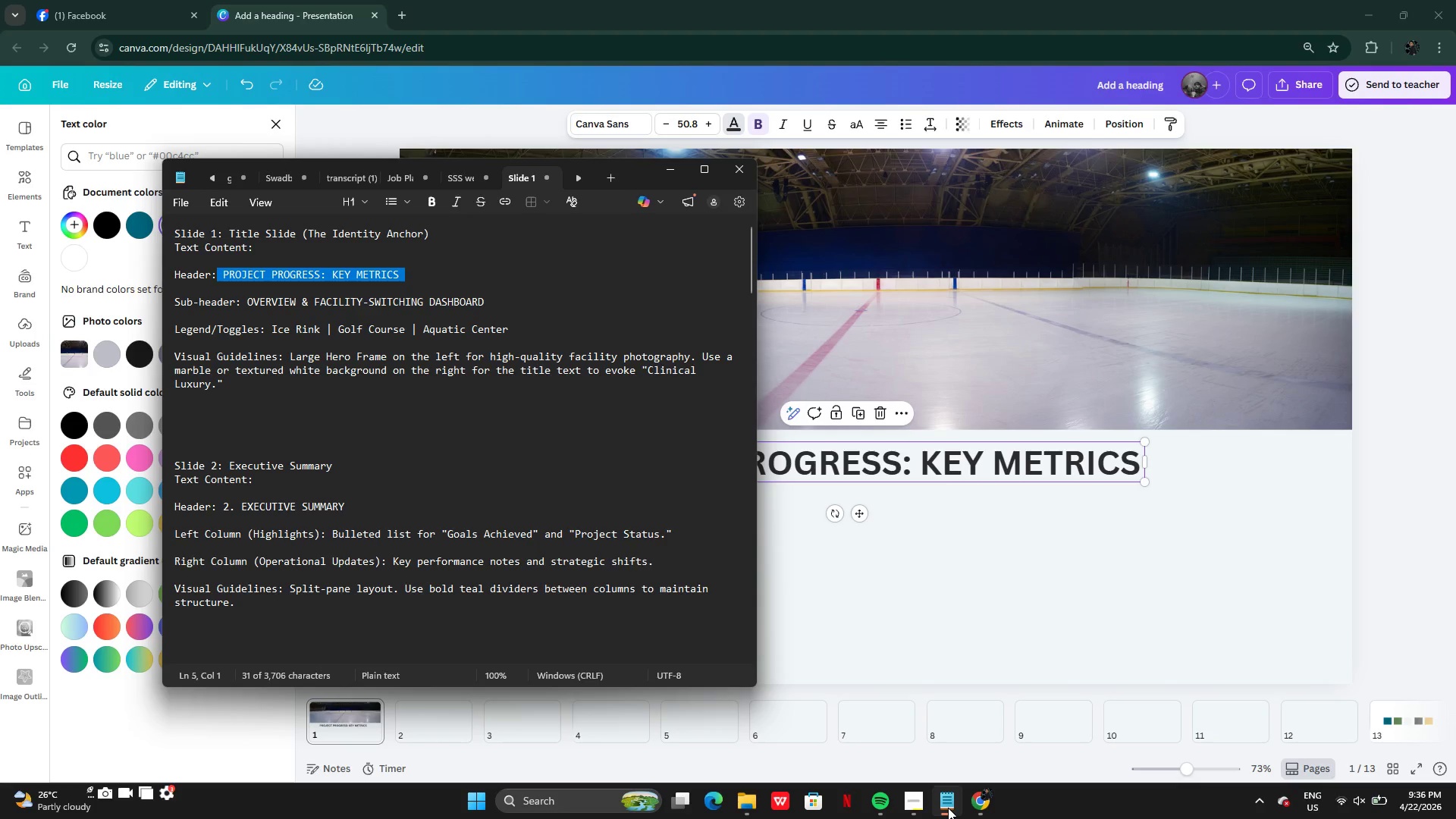 
left_click([738, 122])
 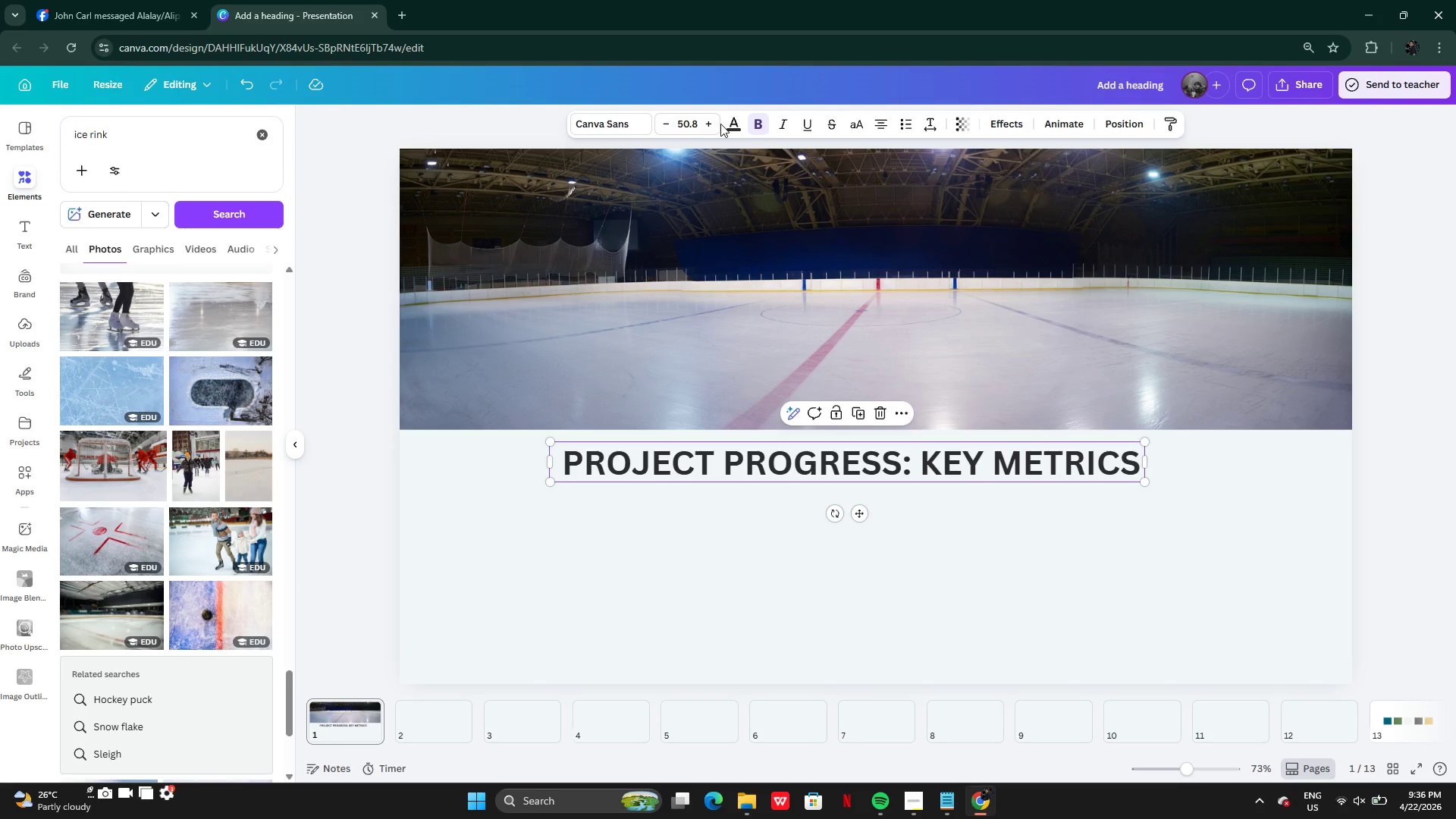 
left_click([728, 128])
 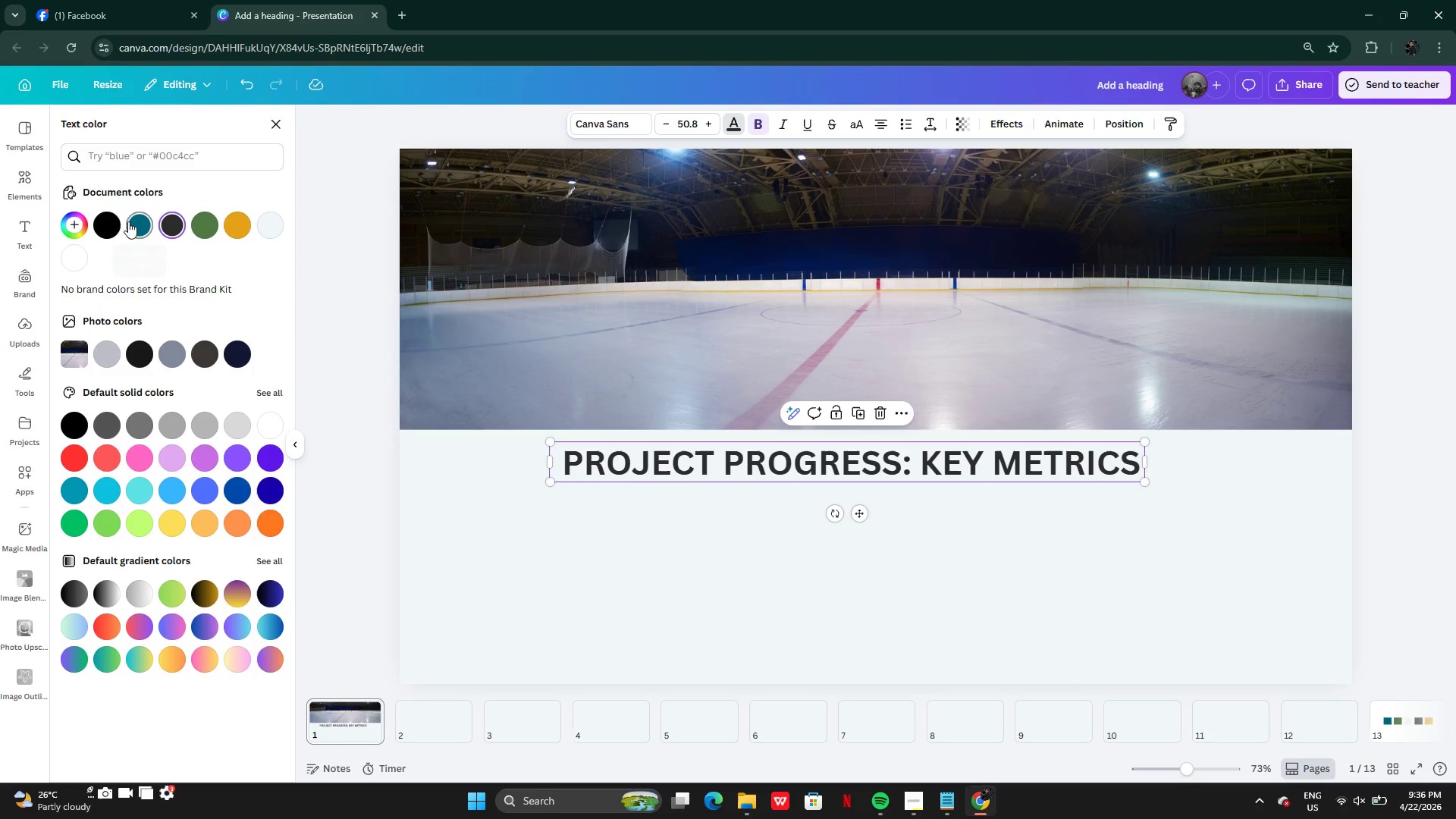 
left_click([128, 221])
 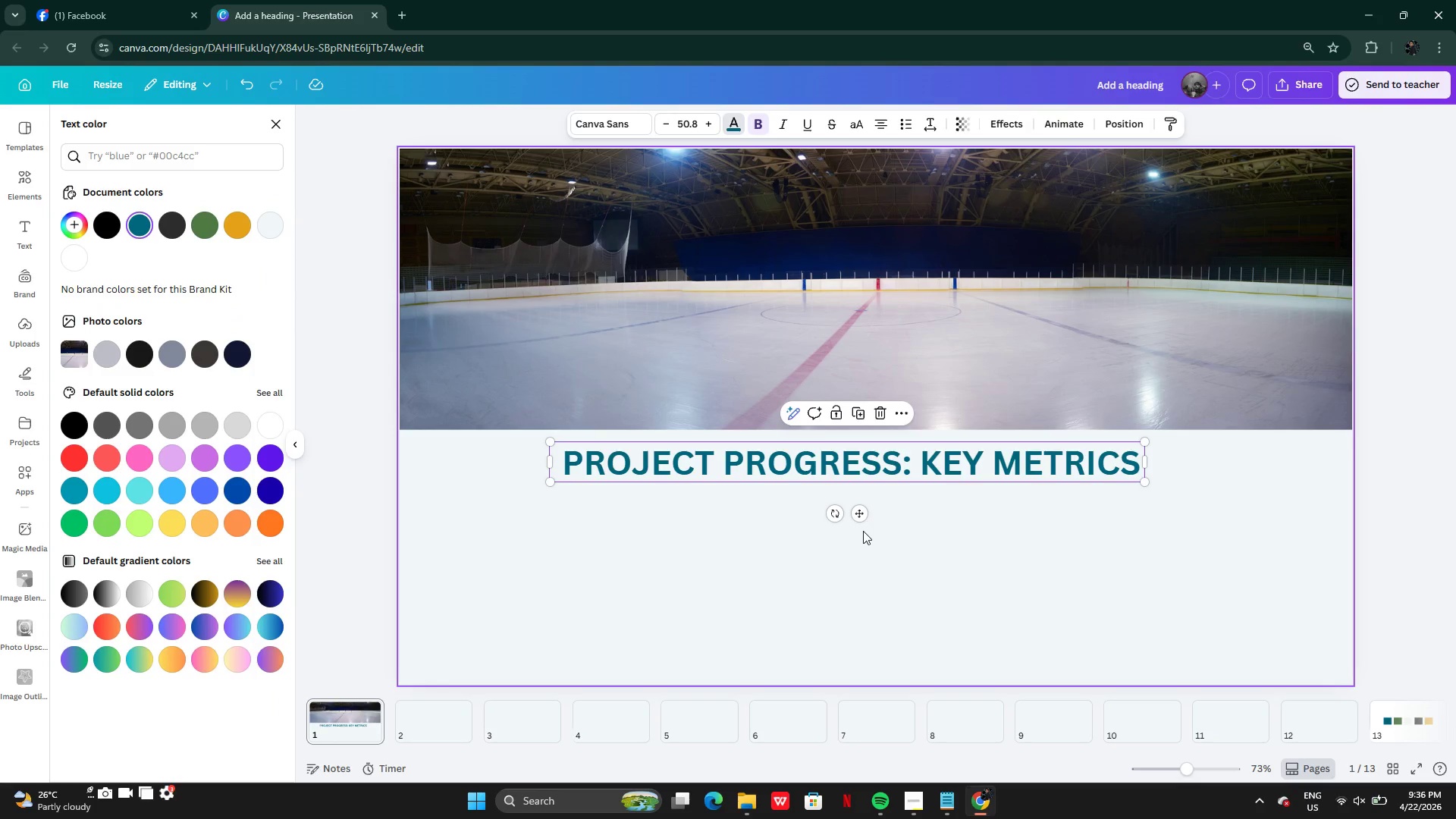 
left_click([920, 557])
 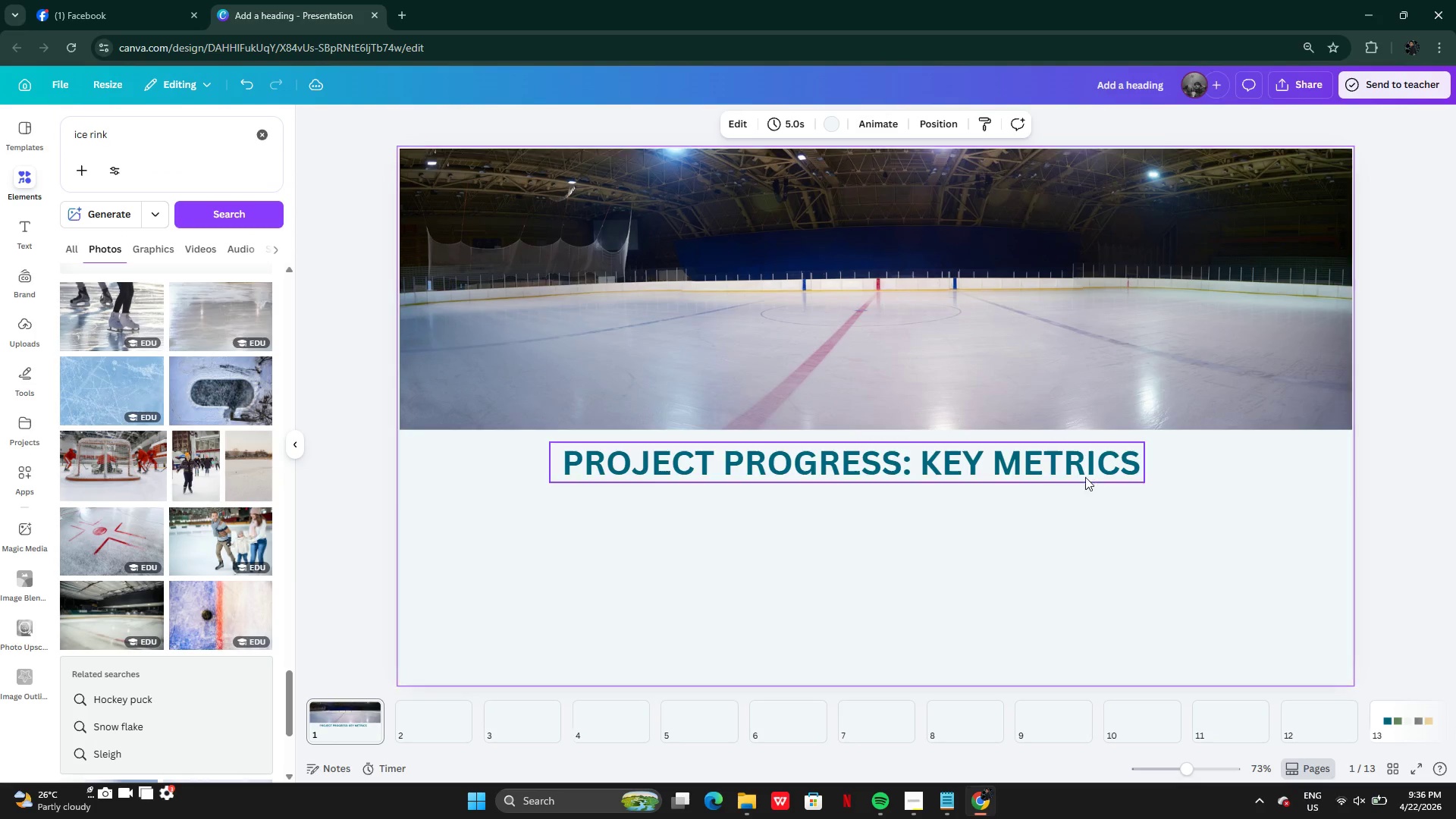 
left_click([1087, 476])
 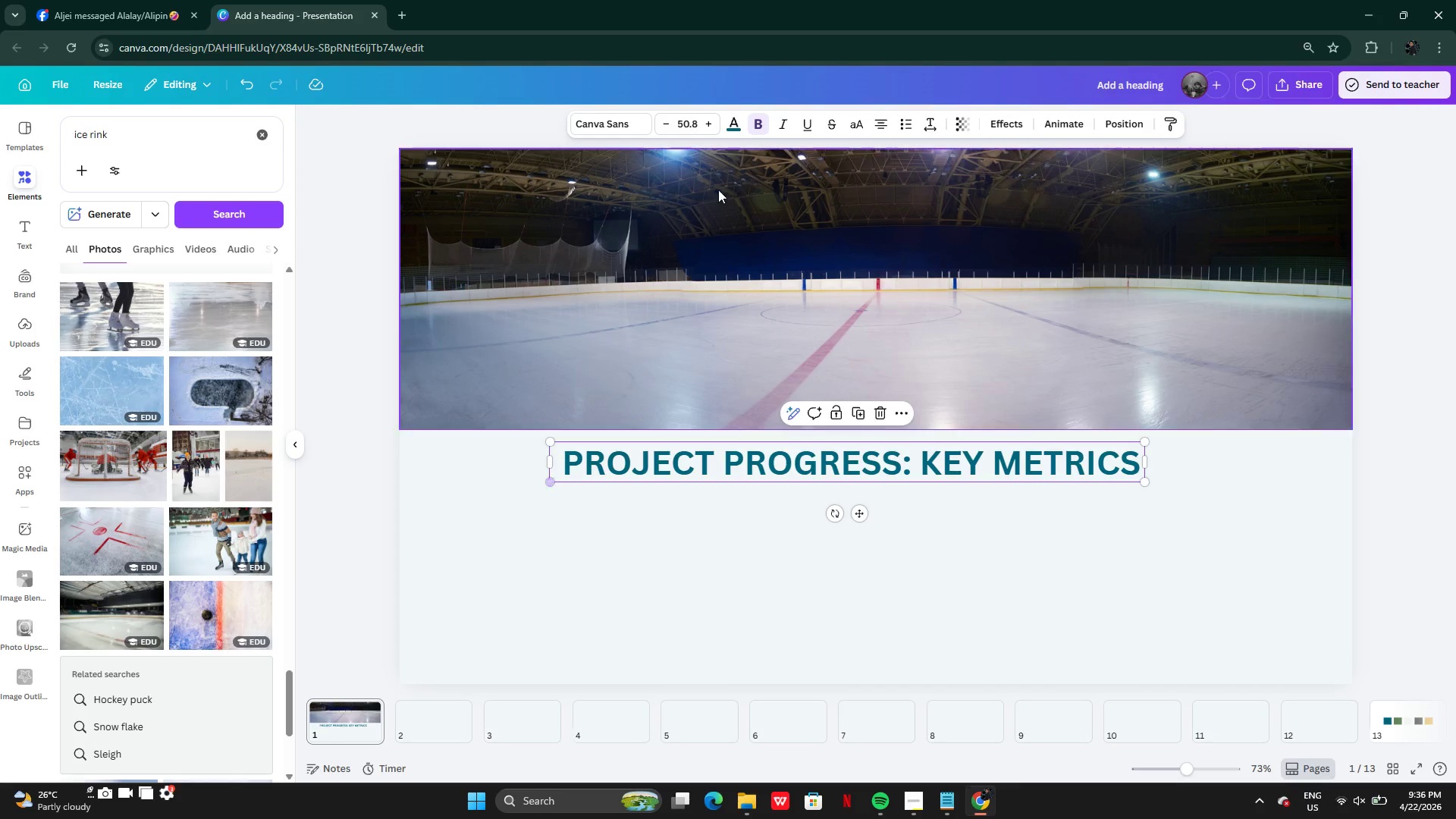 
left_click([693, 132])
 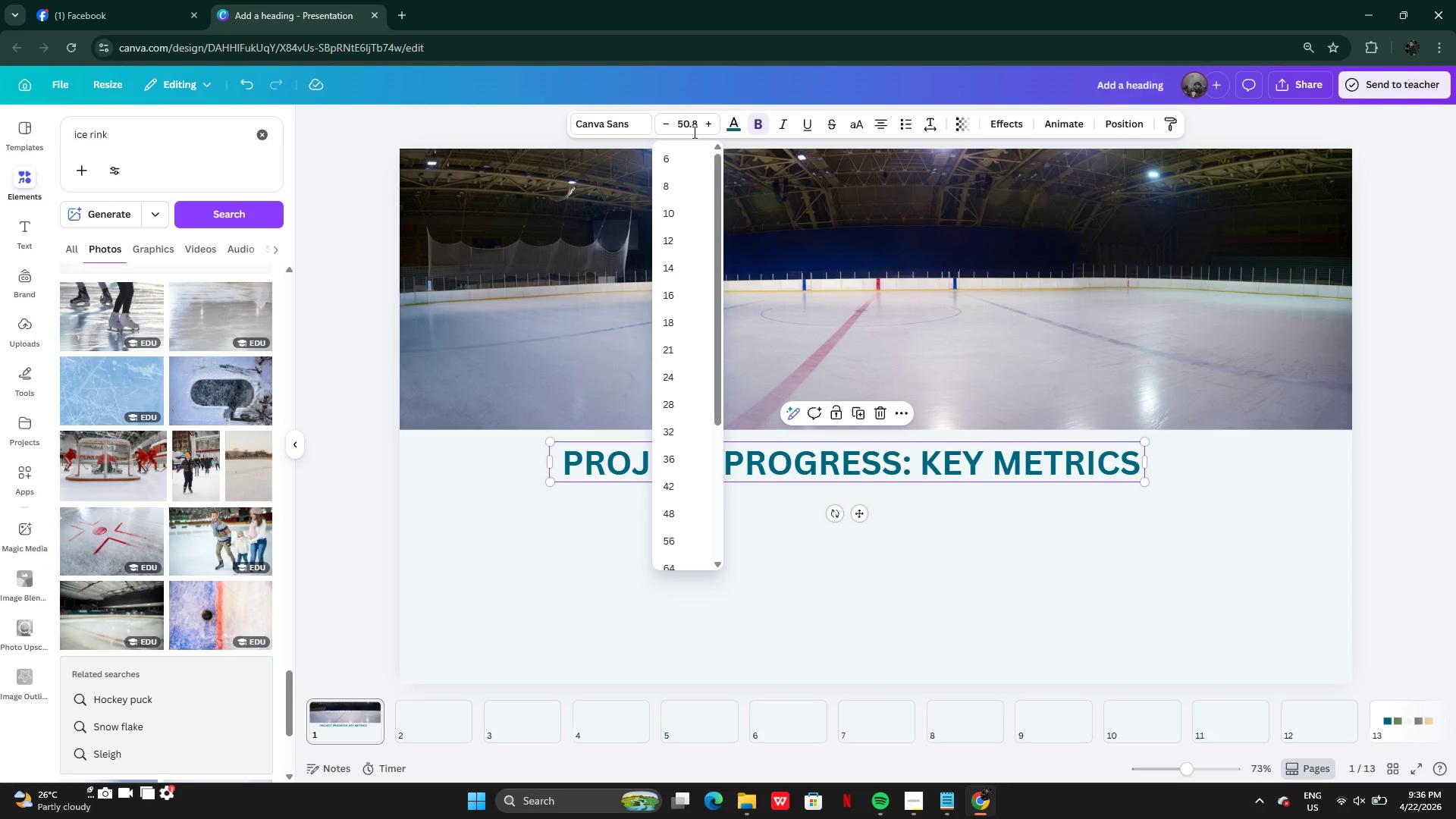 
double_click([693, 132])
 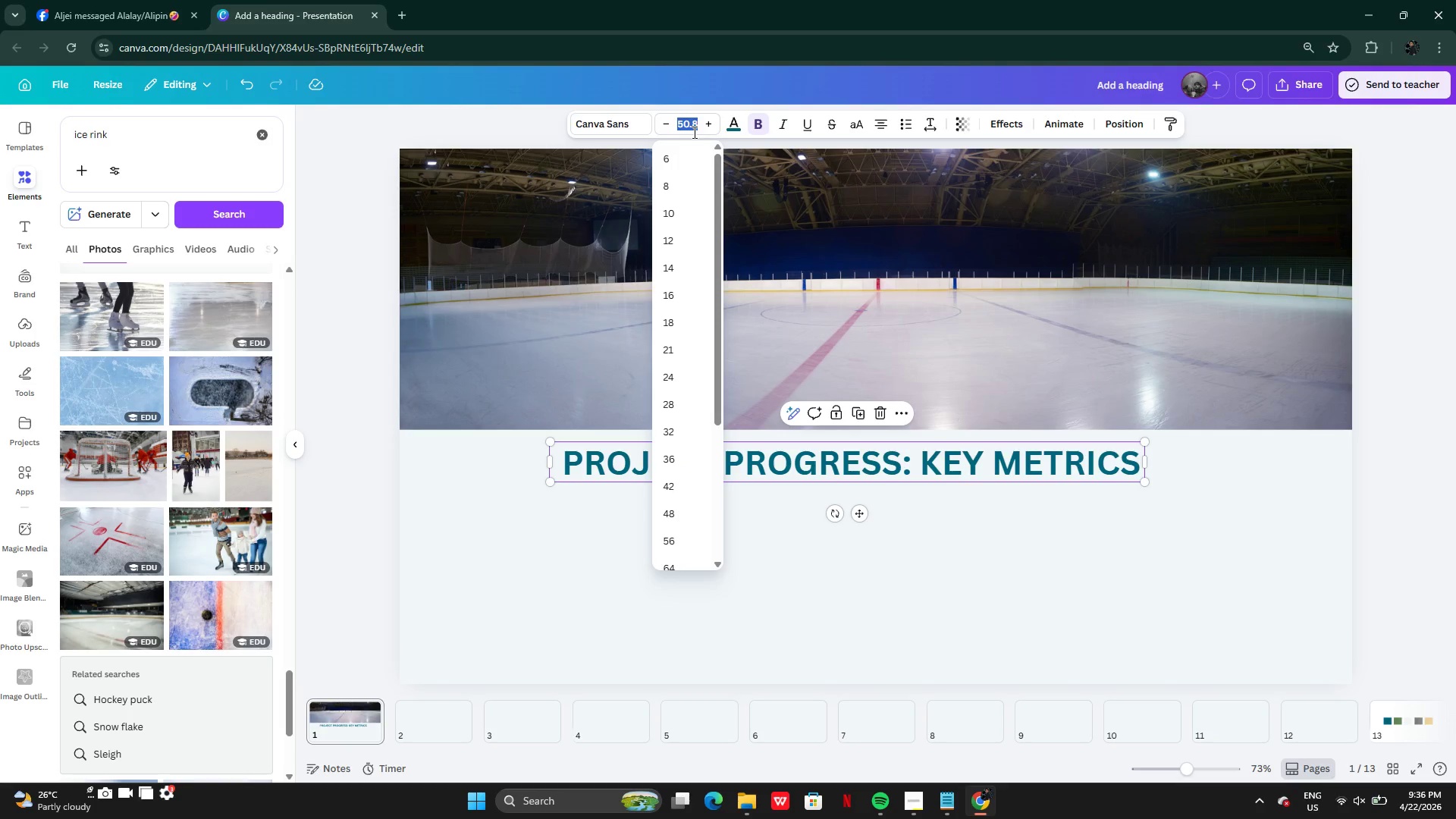 
type(60)
 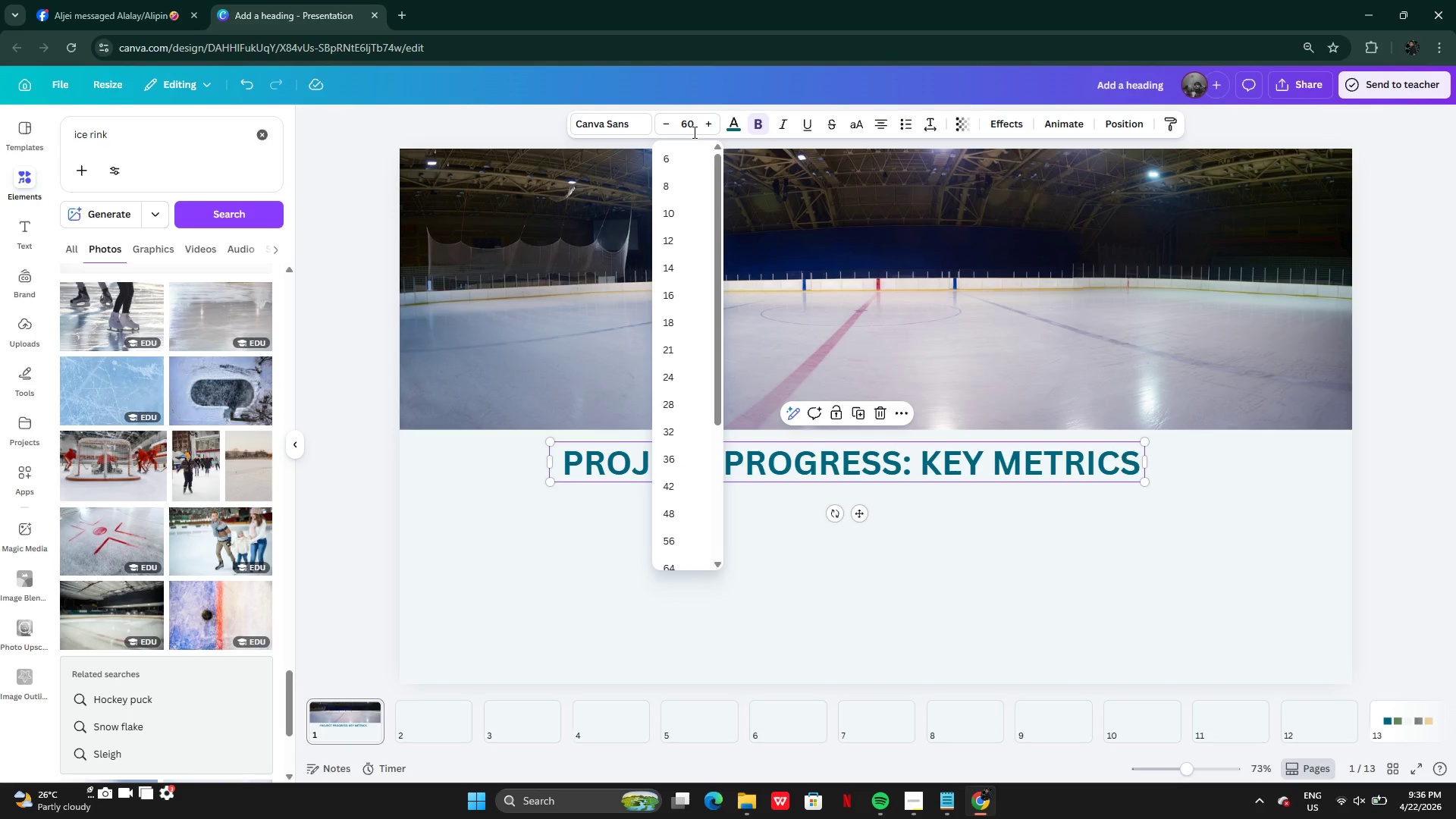 
key(Enter)
 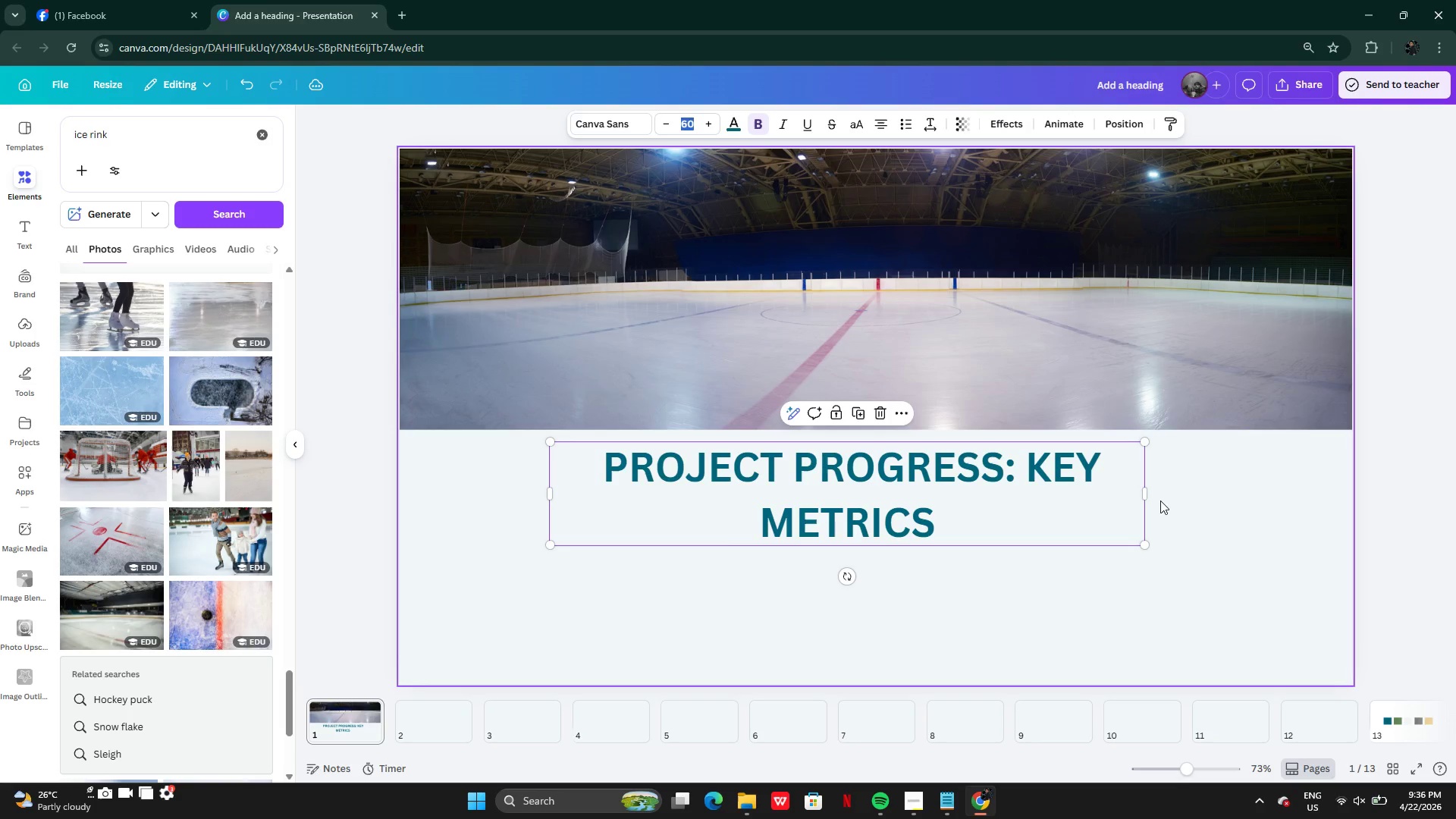 
left_click_drag(start_coordinate=[1153, 499], to_coordinate=[1254, 500])
 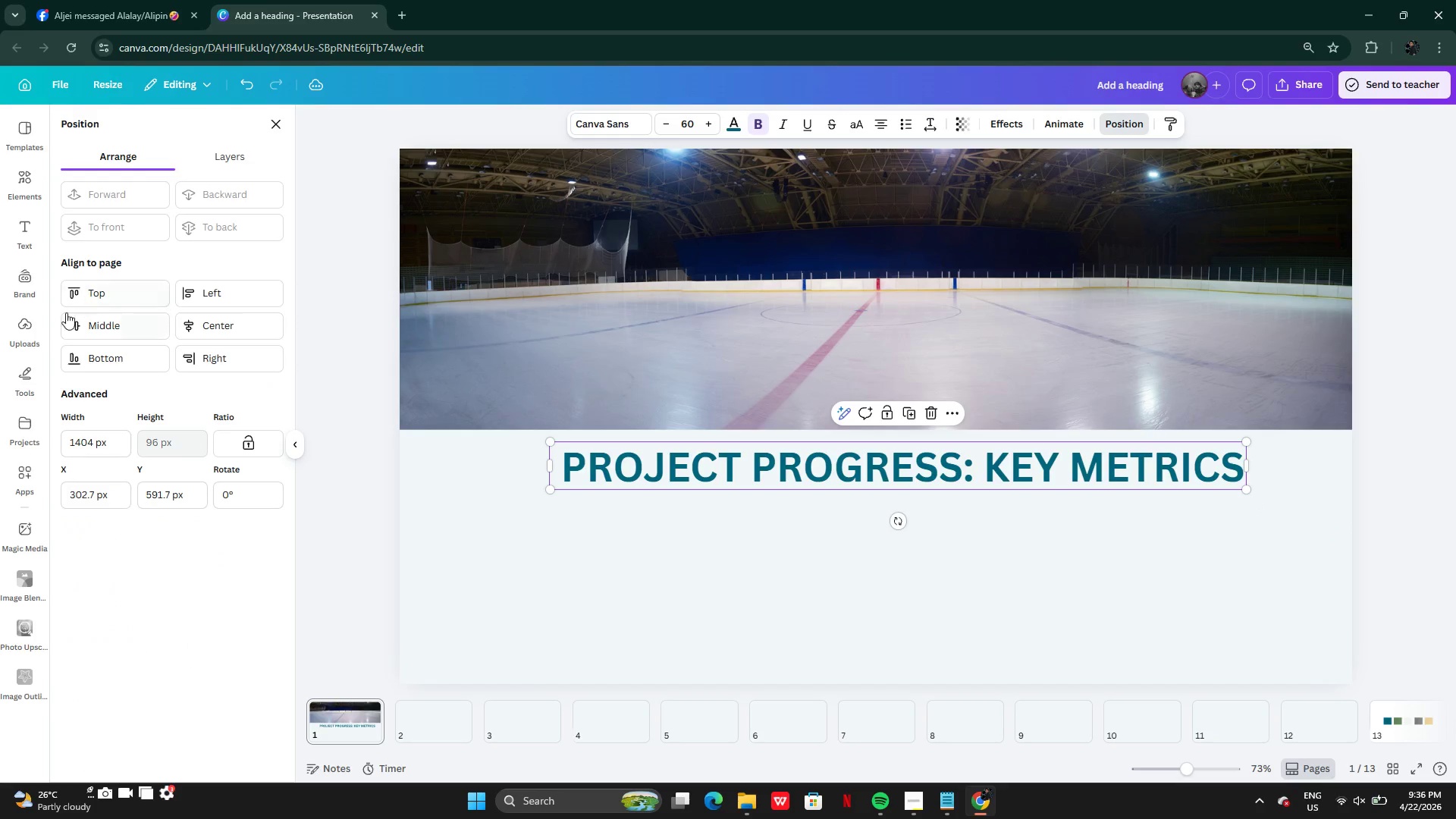 
left_click([188, 324])
 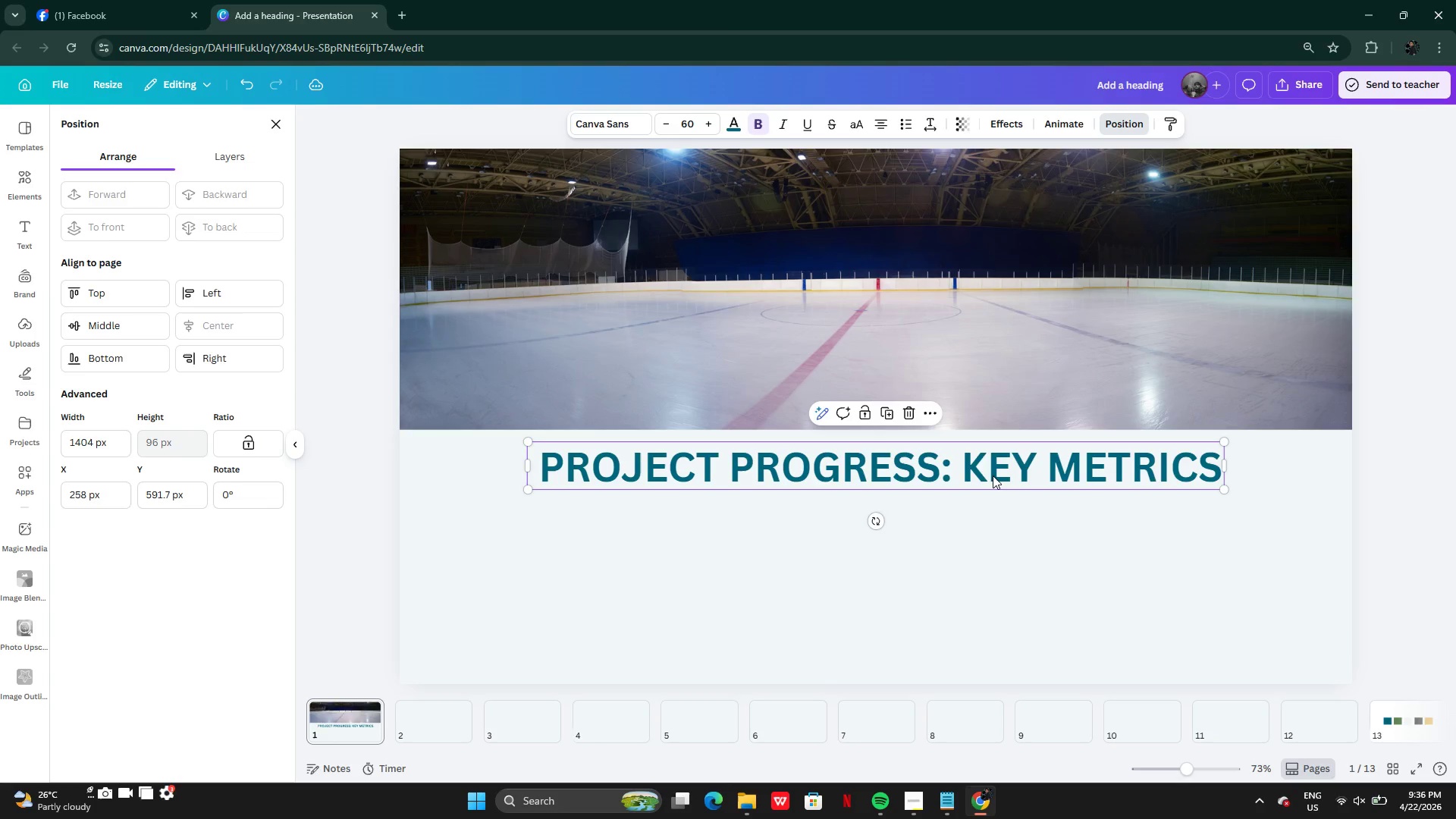 
left_click_drag(start_coordinate=[993, 475], to_coordinate=[994, 469])
 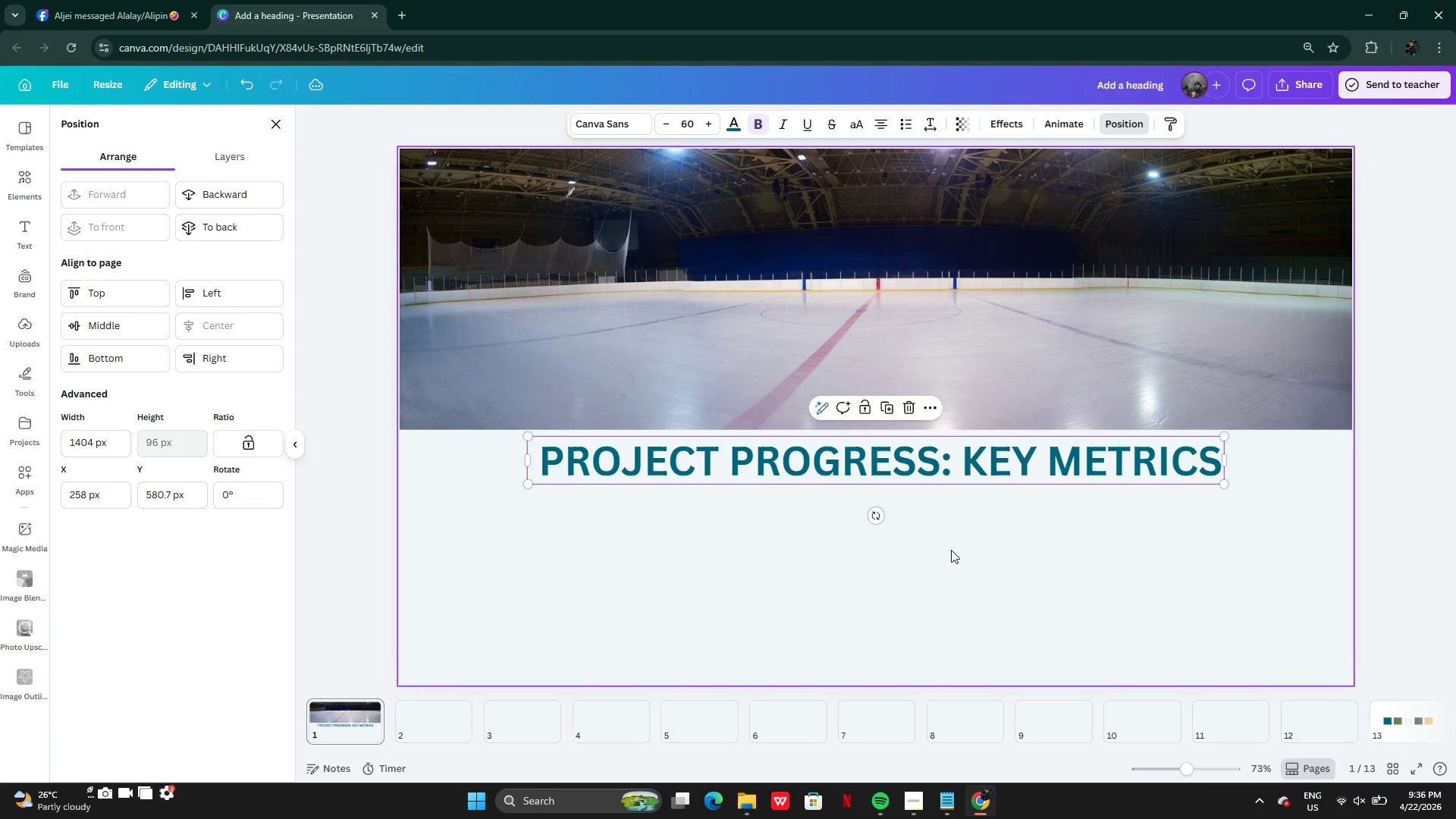 
left_click([951, 550])
 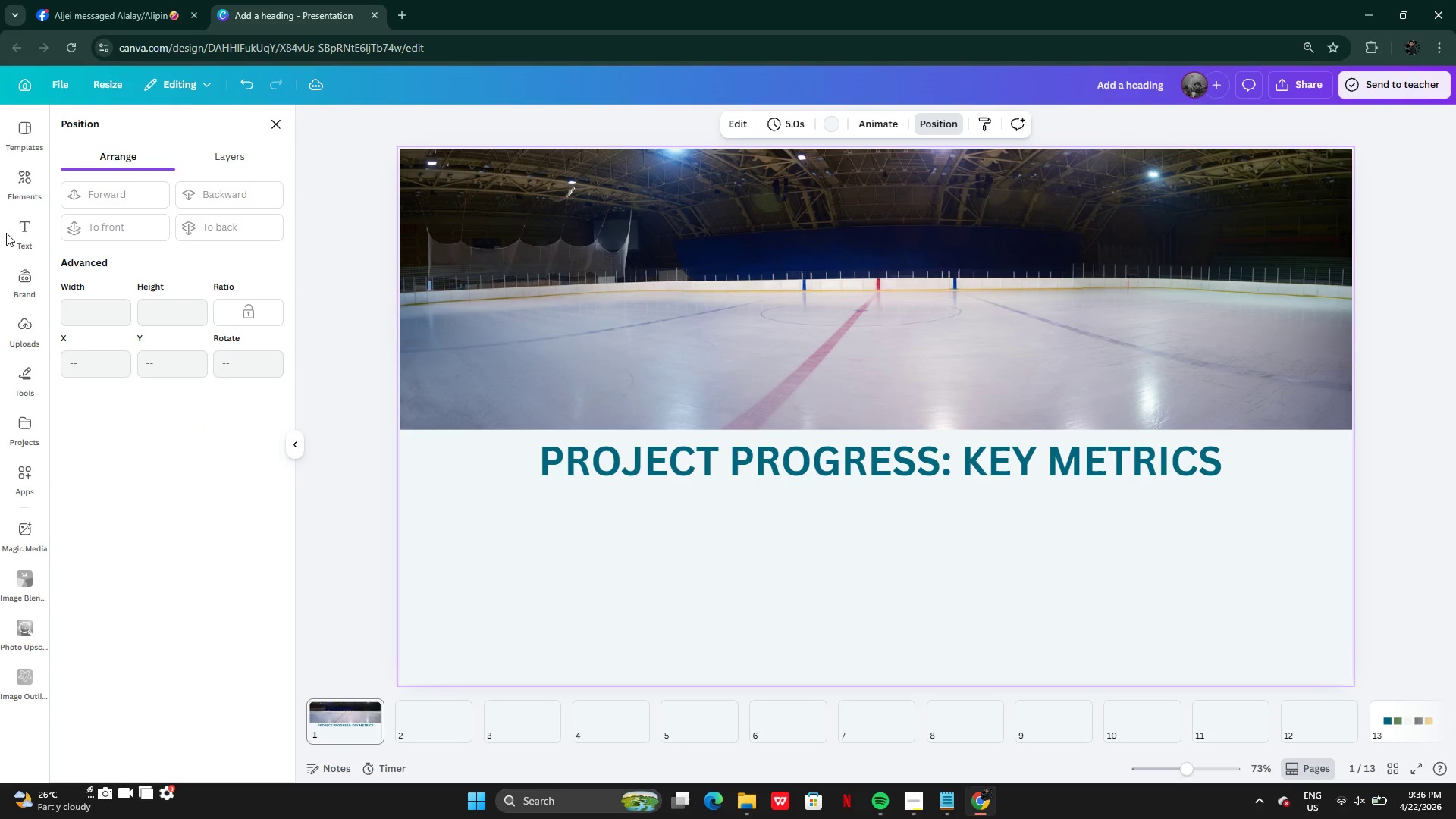 
left_click([8, 234])
 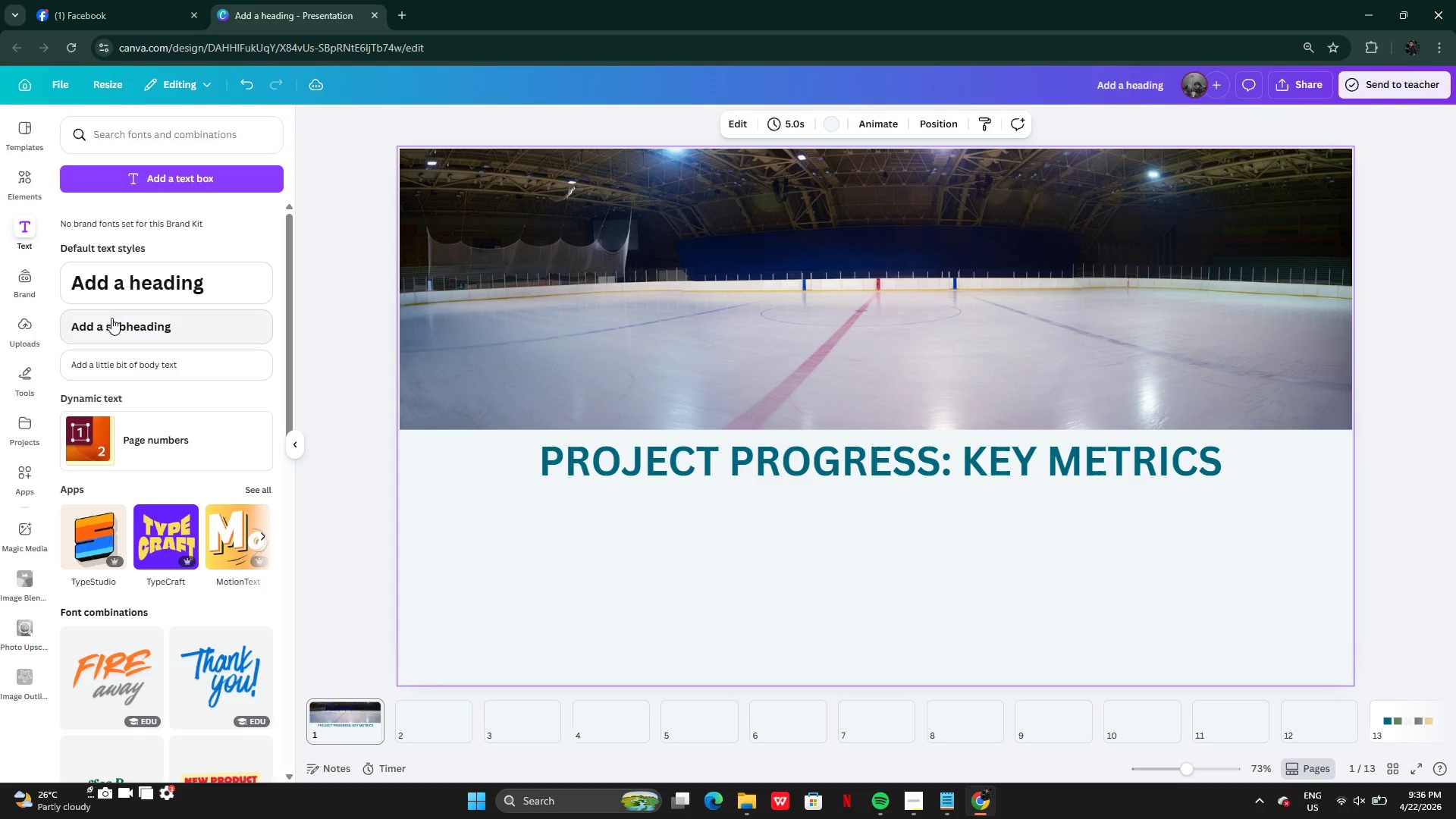 
left_click([112, 321])
 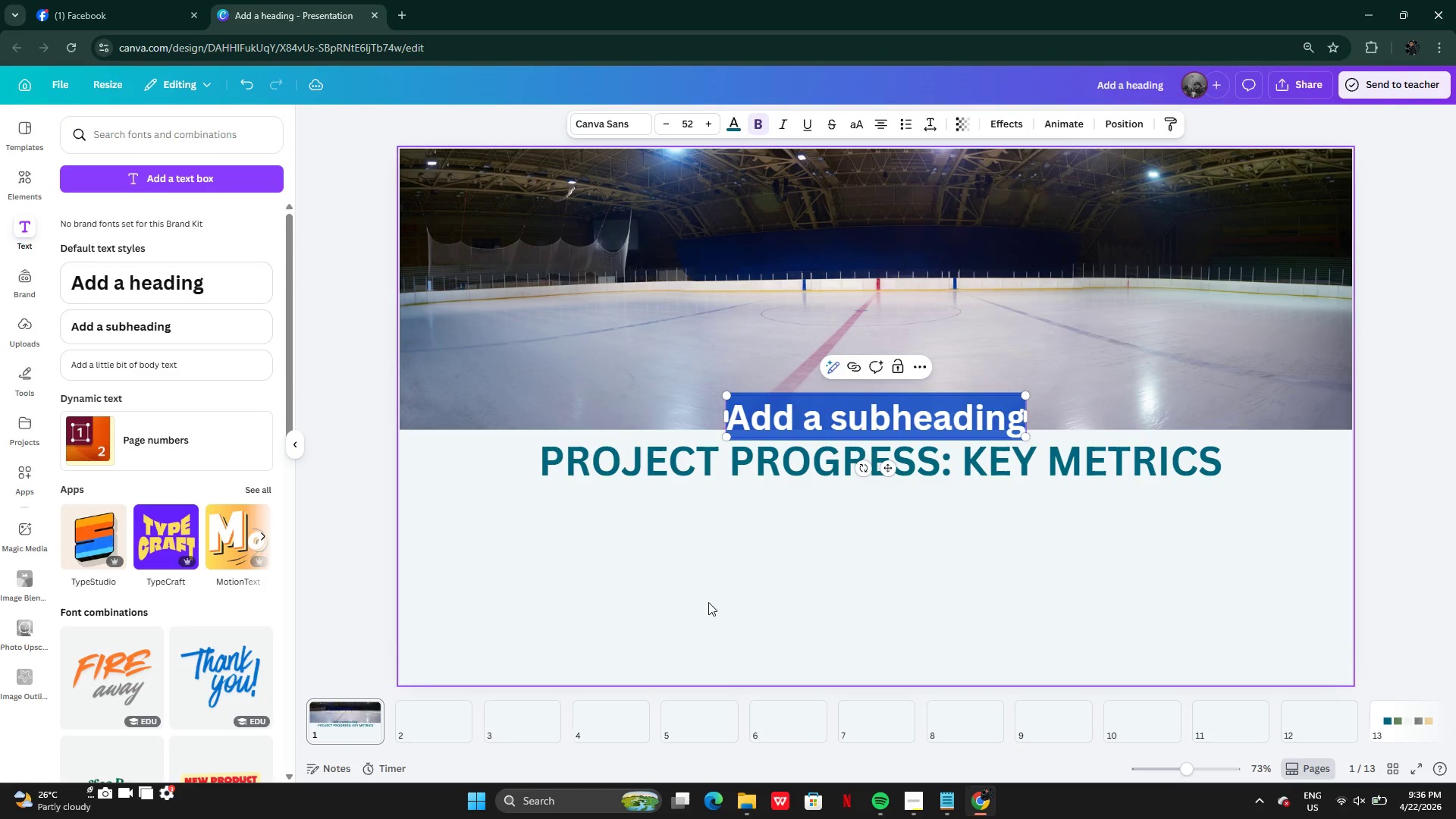 
left_click([730, 605])
 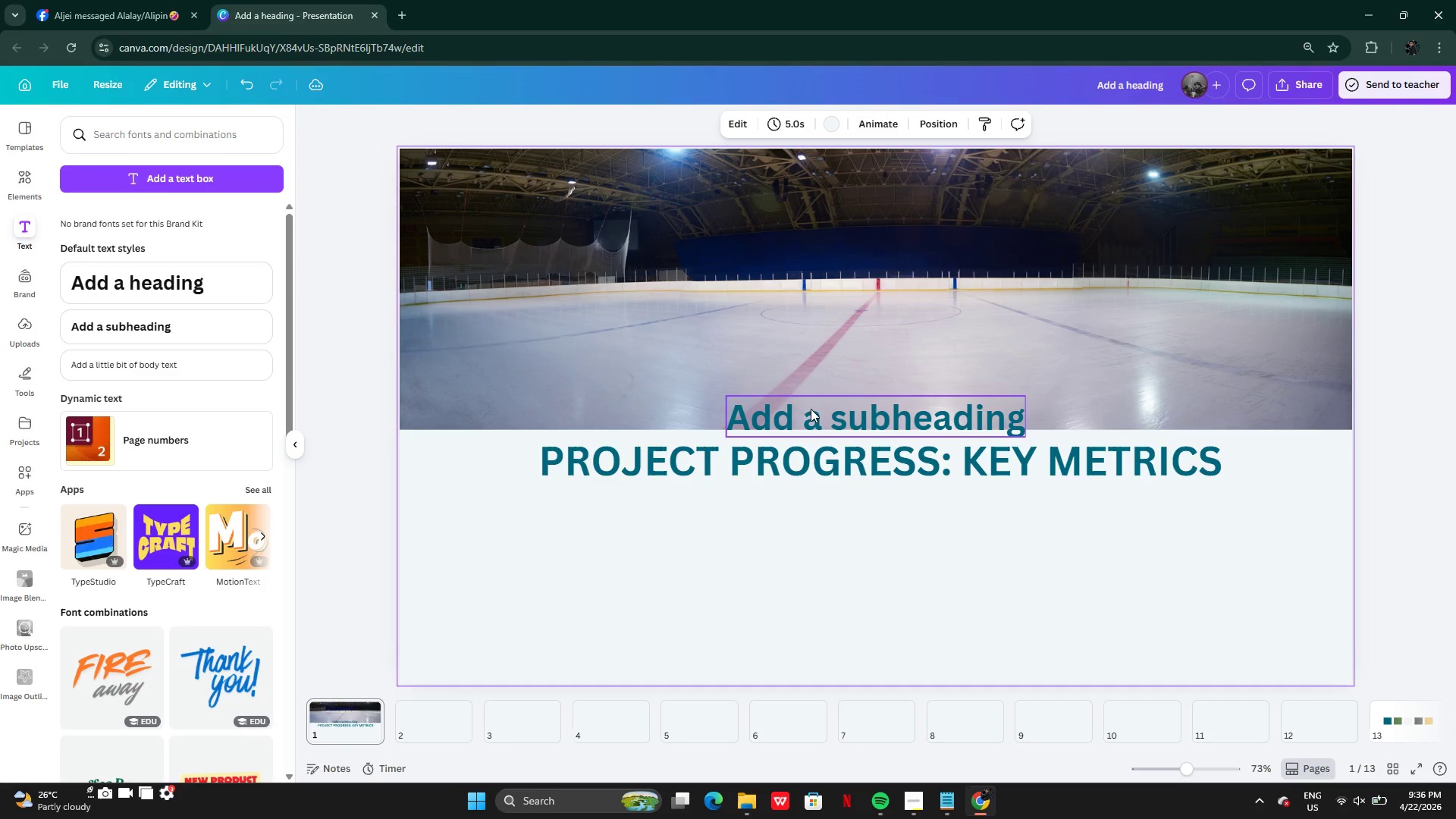 
left_click([811, 410])
 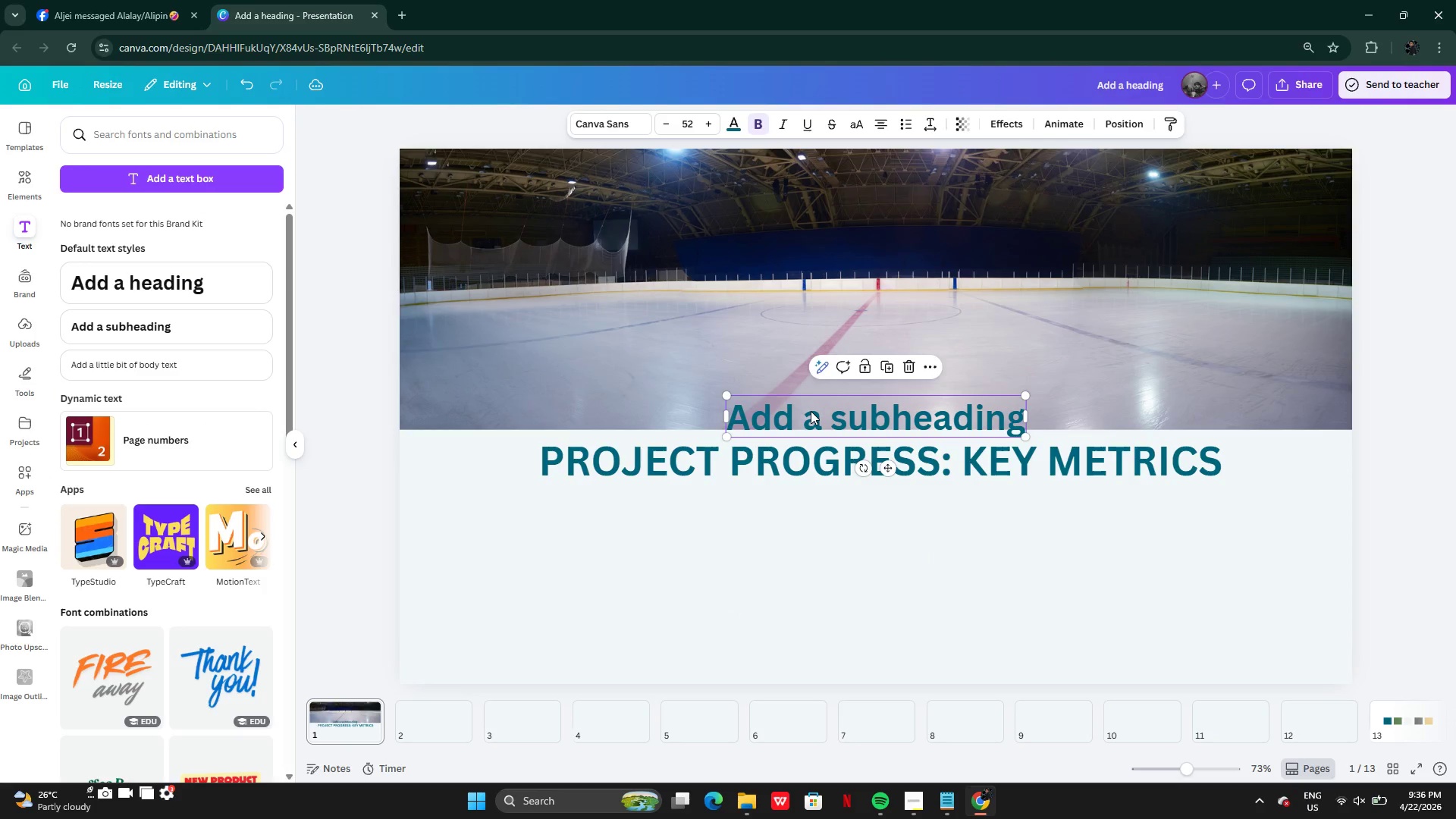 
left_click_drag(start_coordinate=[811, 411], to_coordinate=[795, 497])
 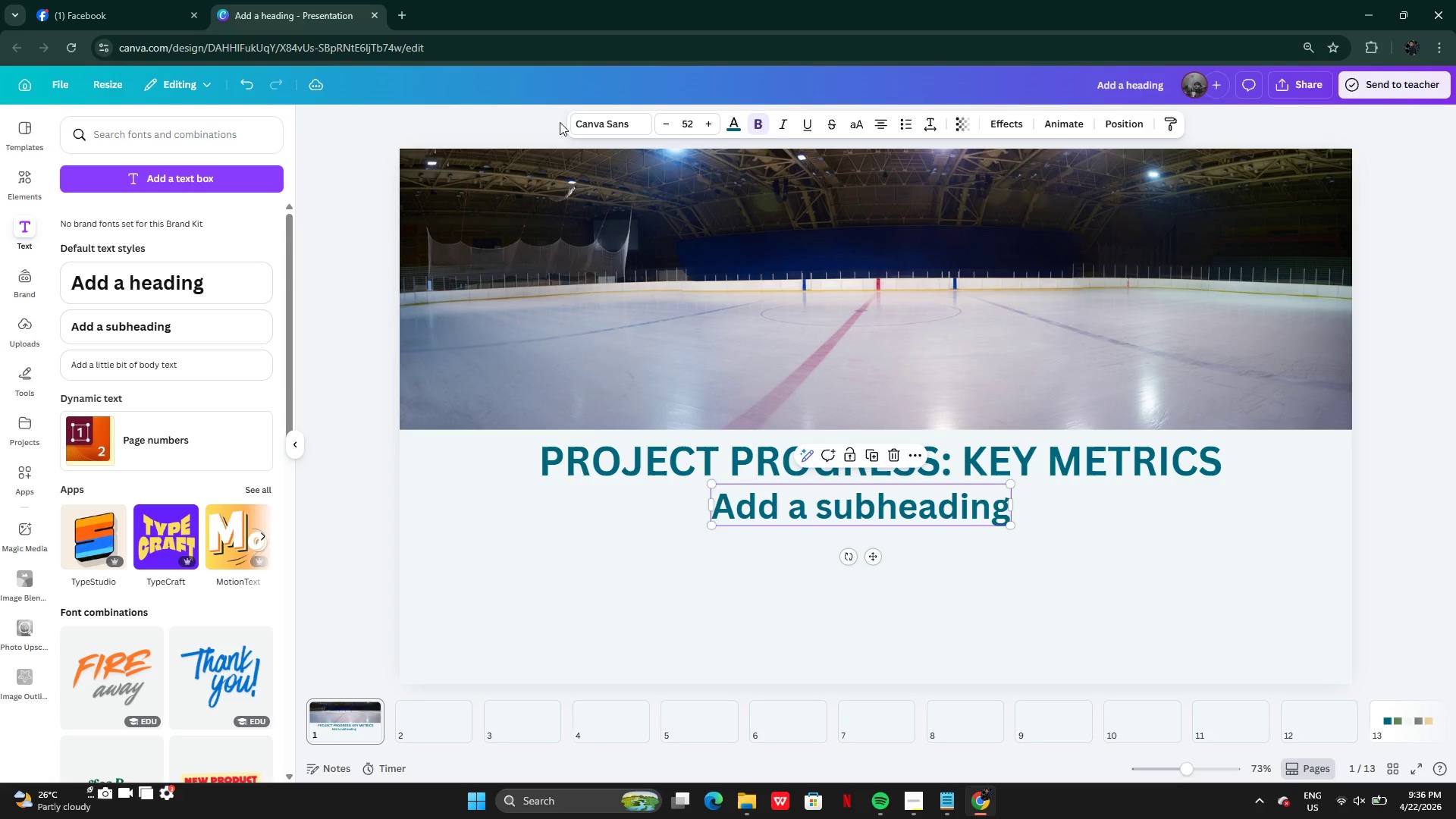 
left_click([582, 113])
 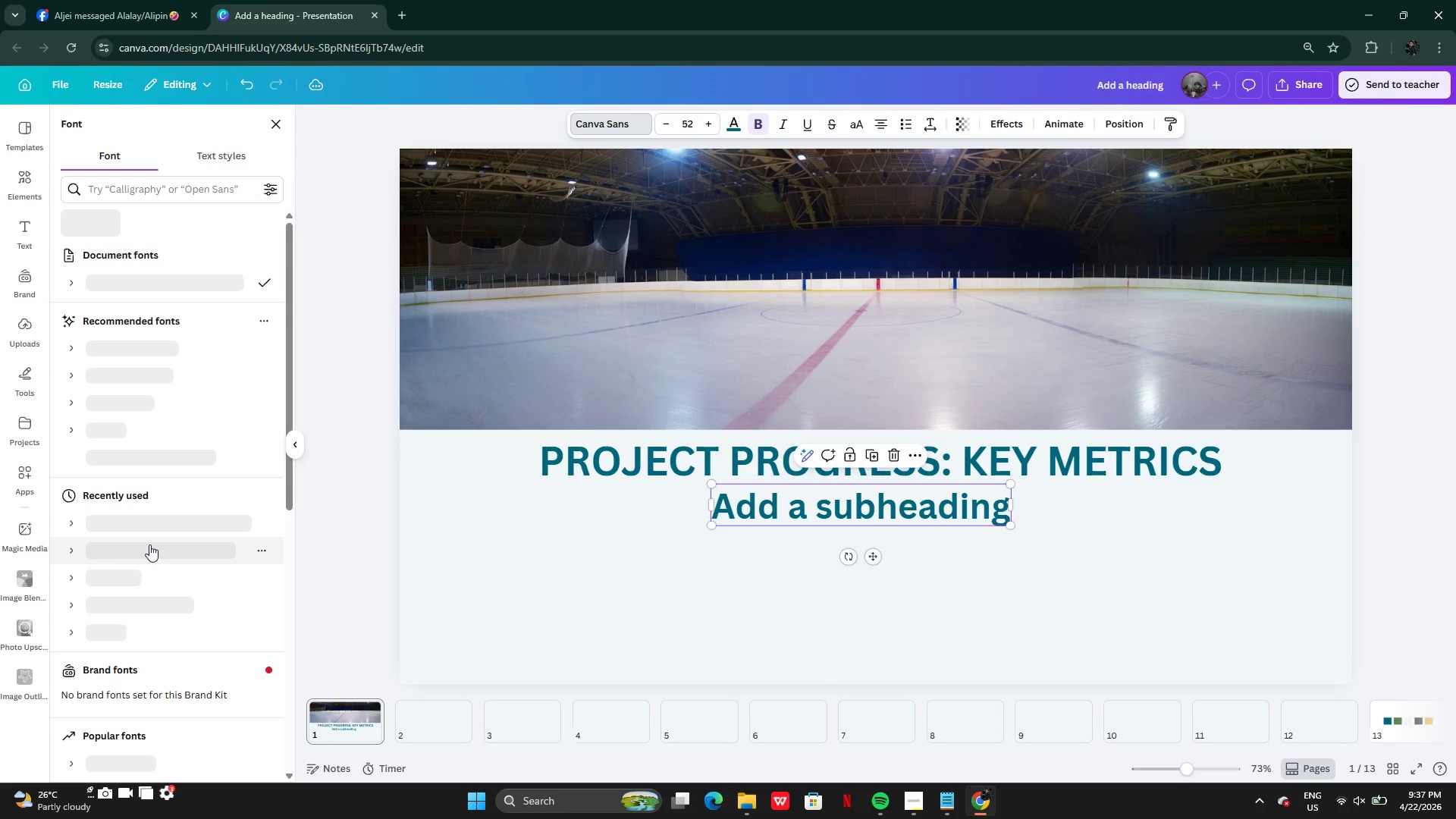 
wait(18.49)
 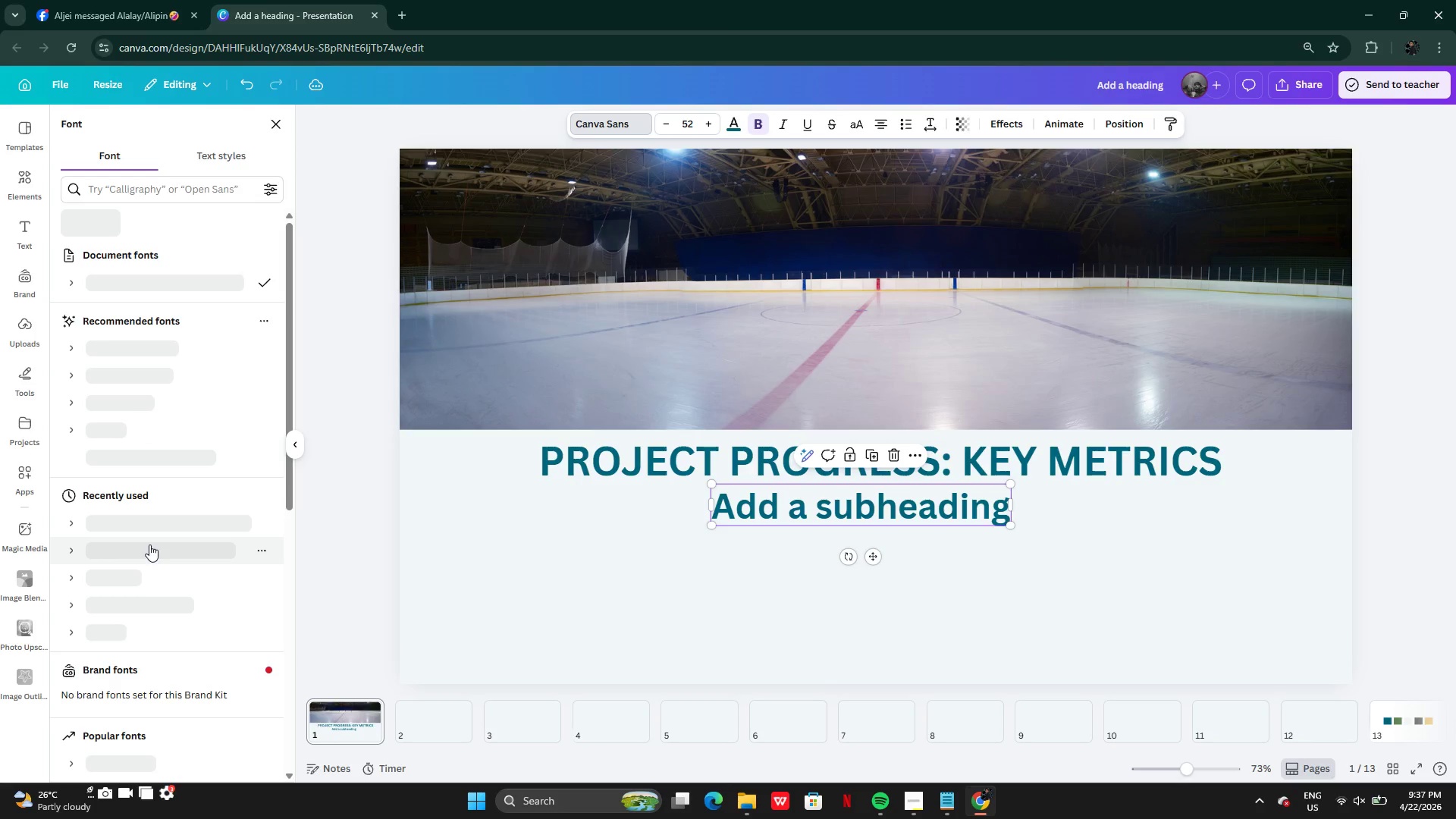 
type(inter)
 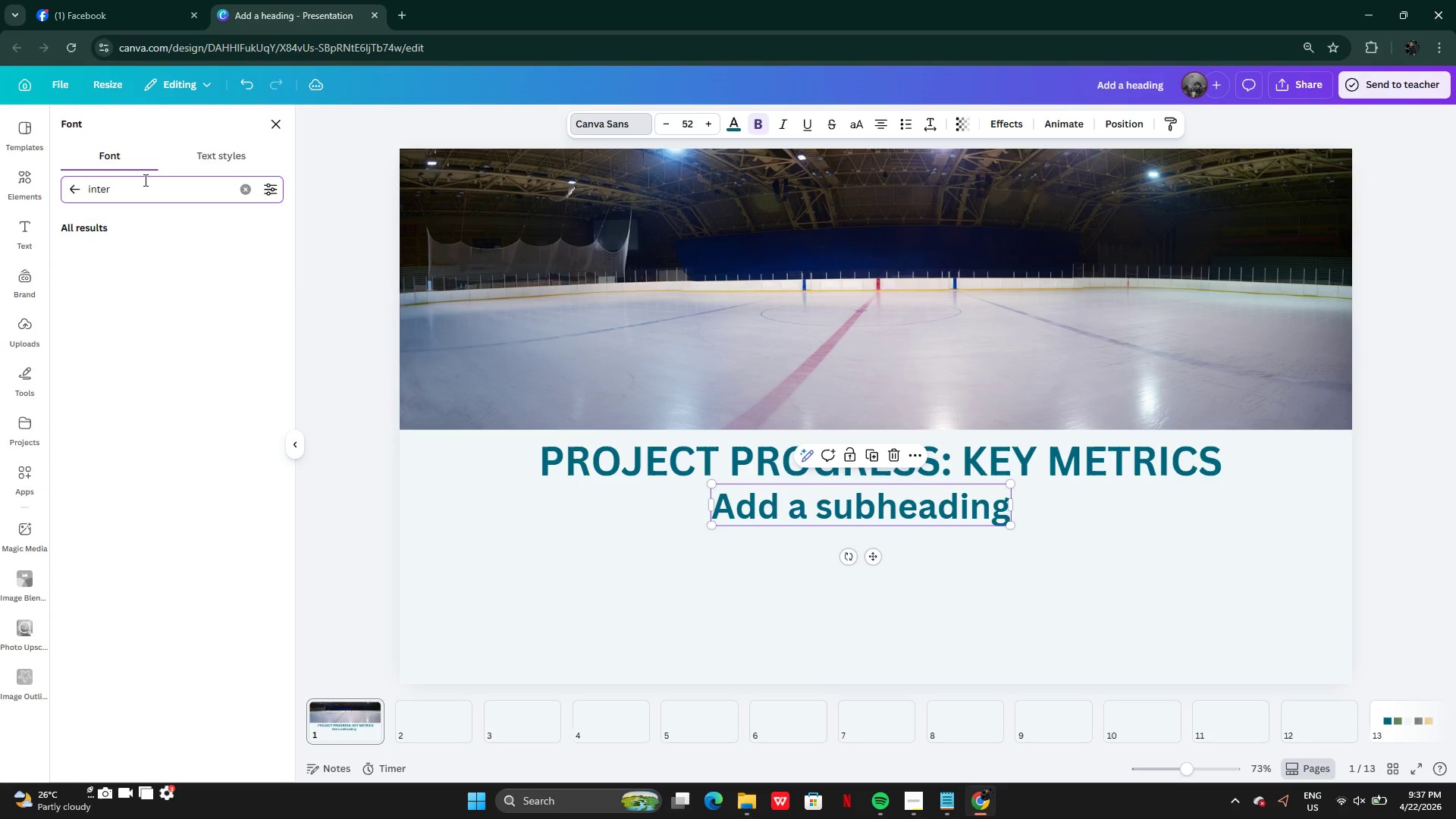 
key(Enter)
 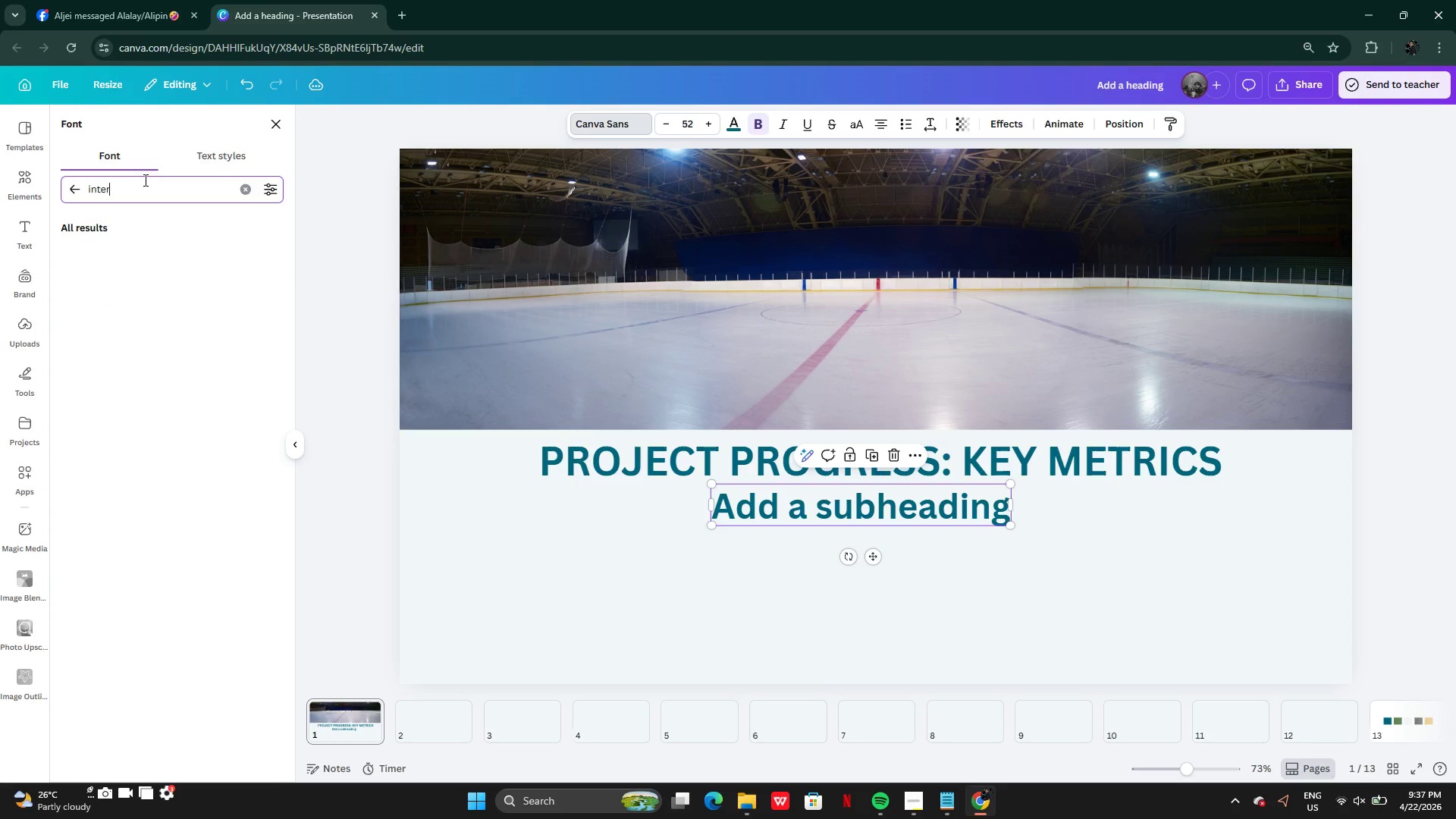 
scroll: coordinate [144, 180], scroll_direction: up, amount: 1.0
 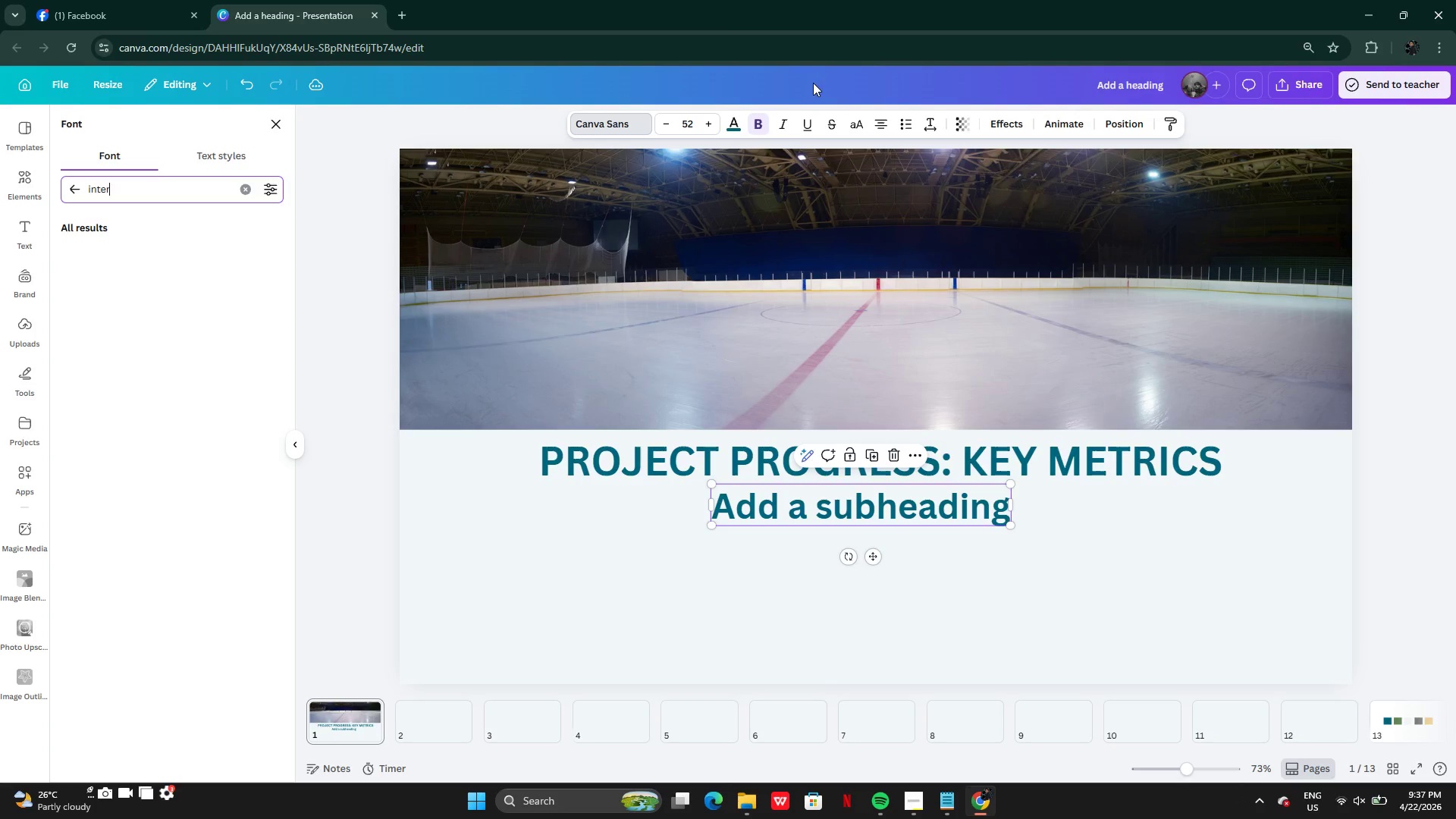 
left_click([761, 124])
 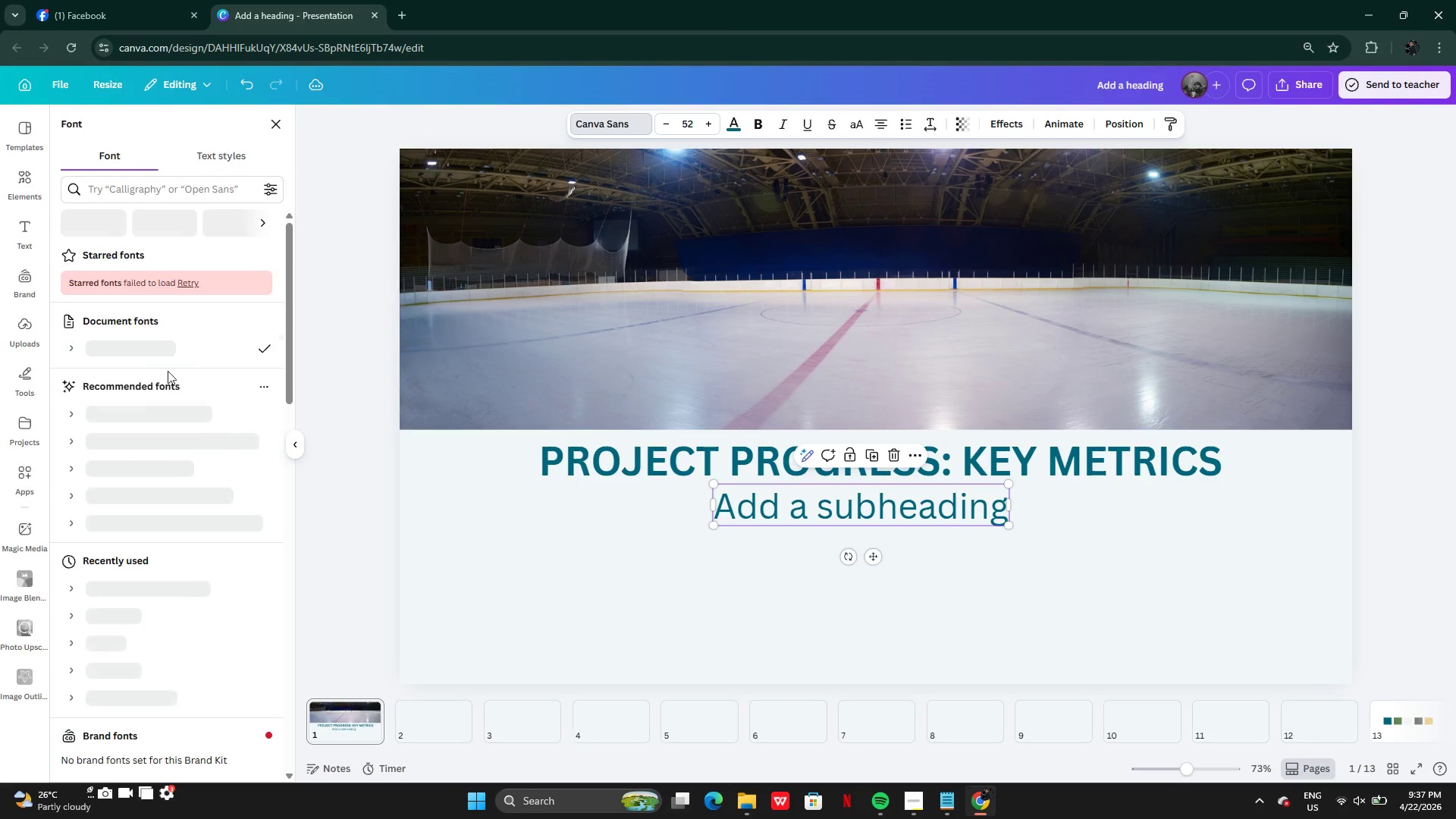 
wait(25.22)
 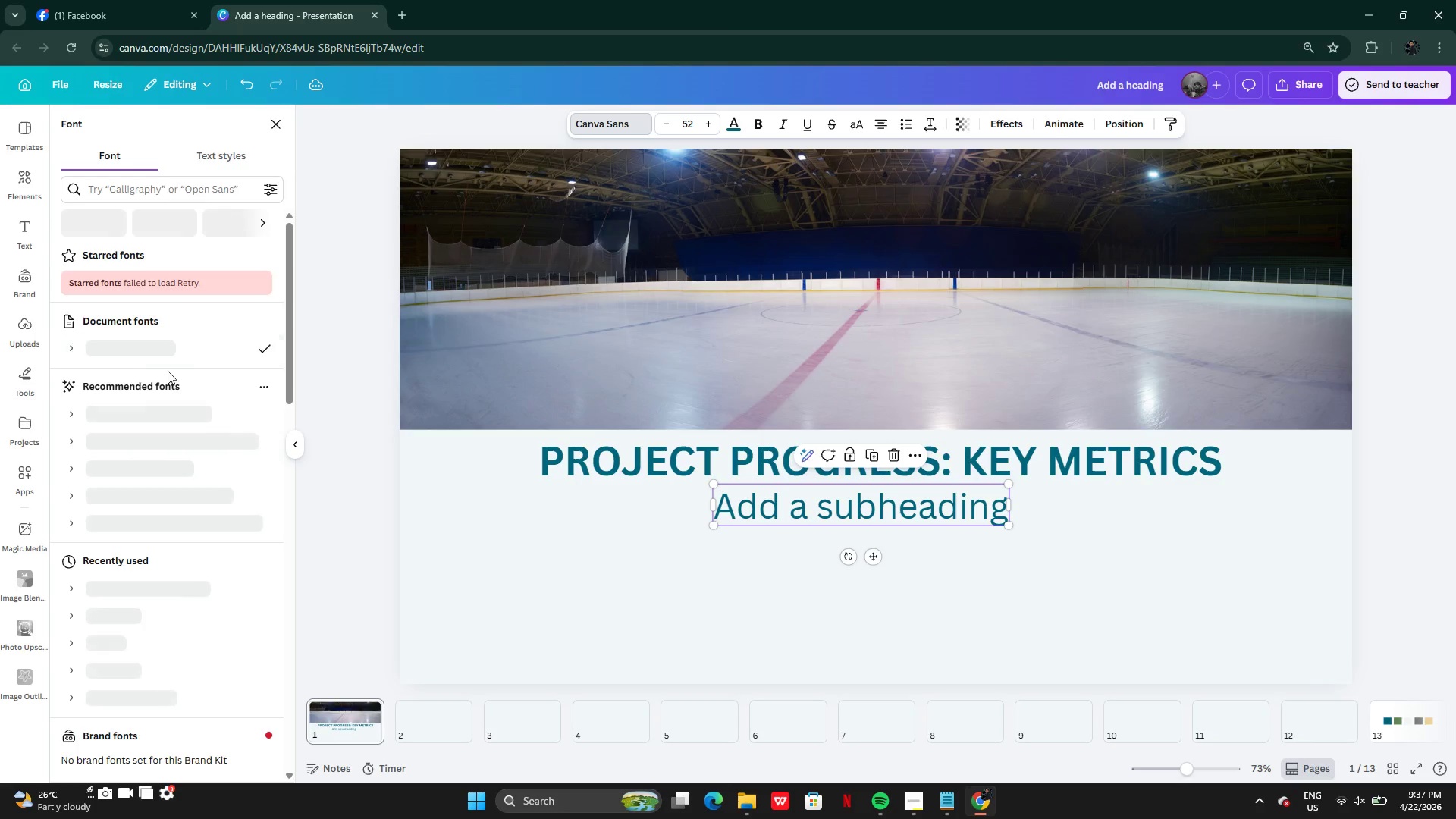 
double_click([180, 284])
 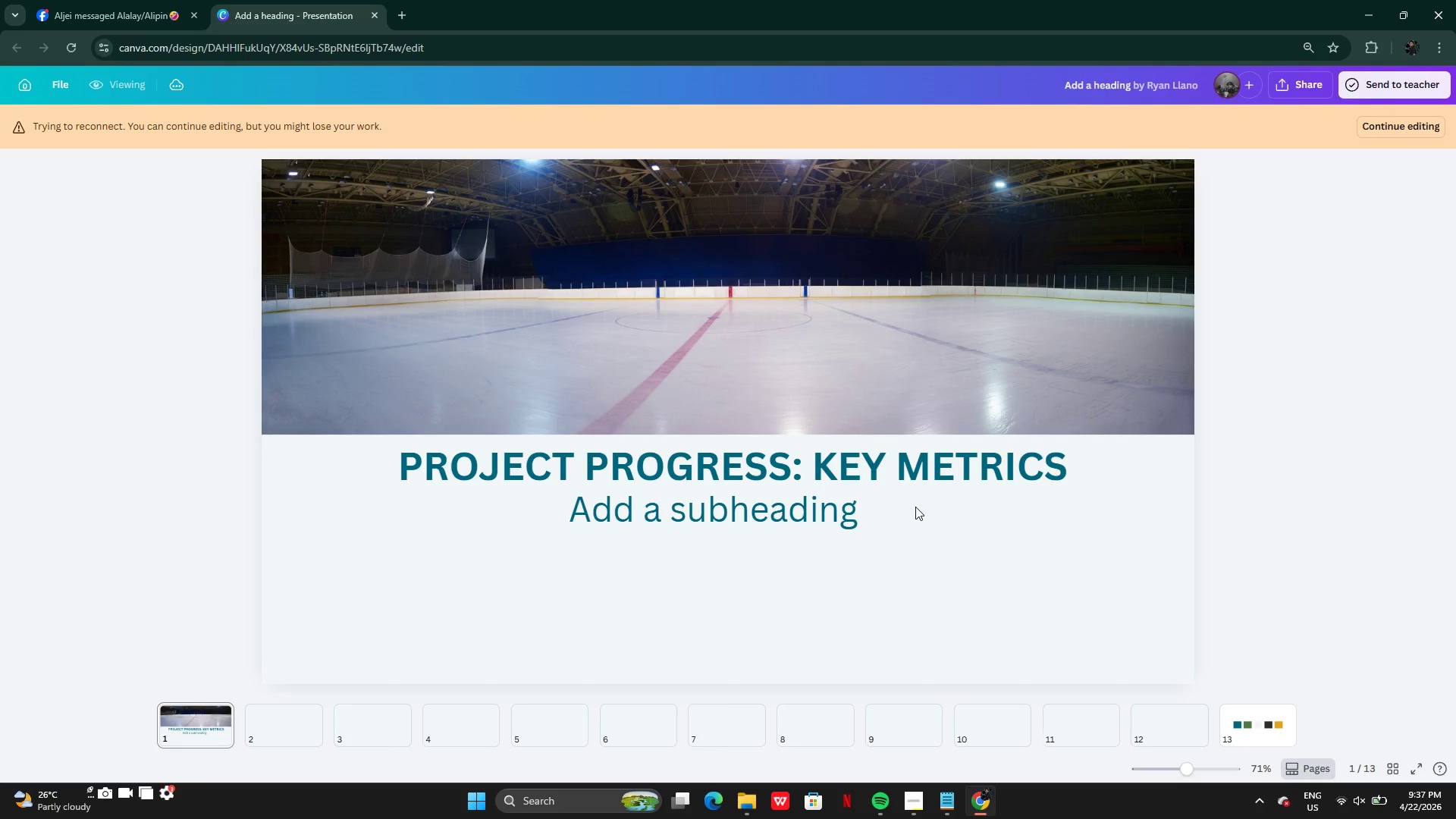 
wait(12.72)
 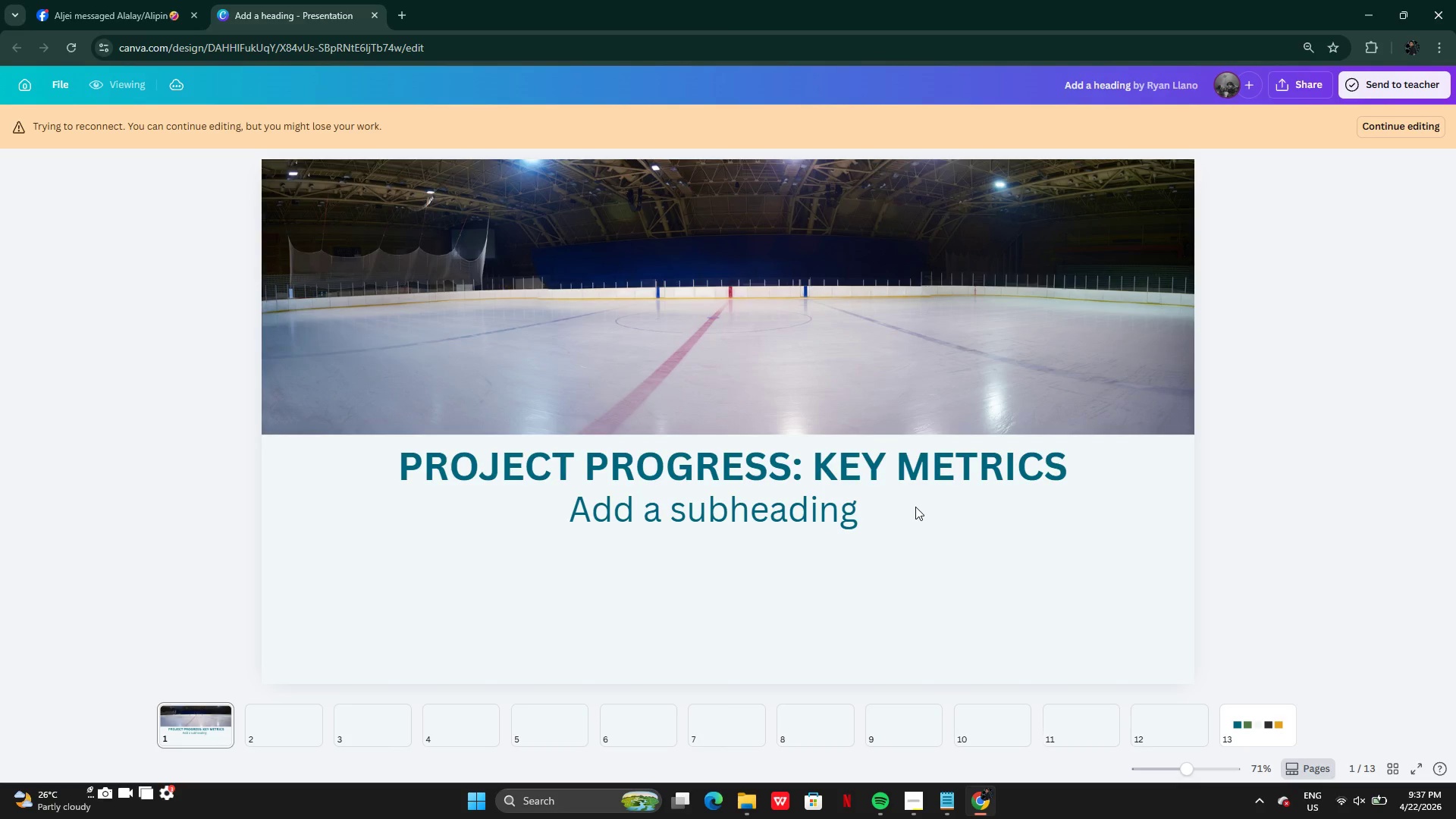 
left_click([1396, 131])
 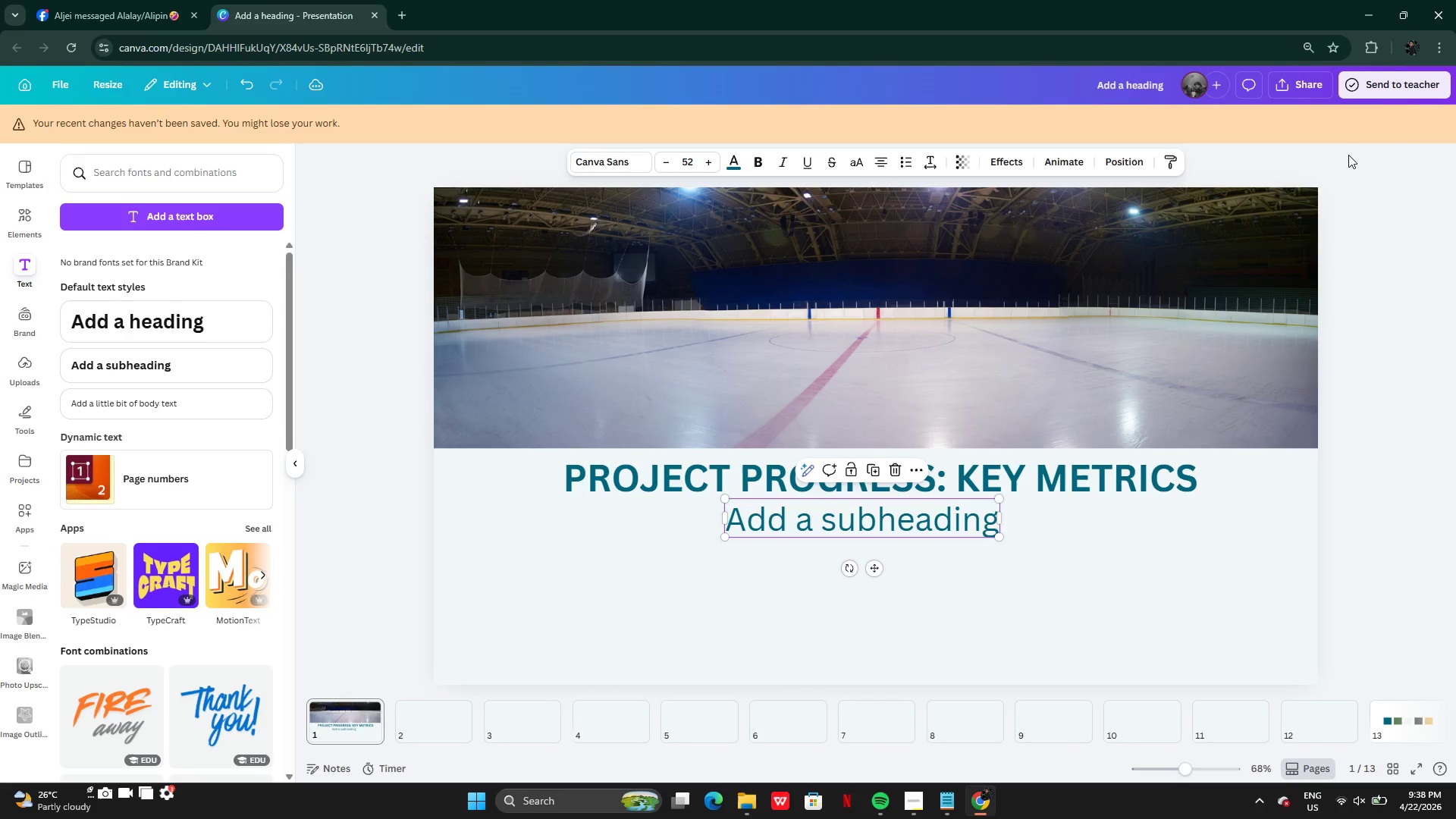 
left_click([914, 526])
 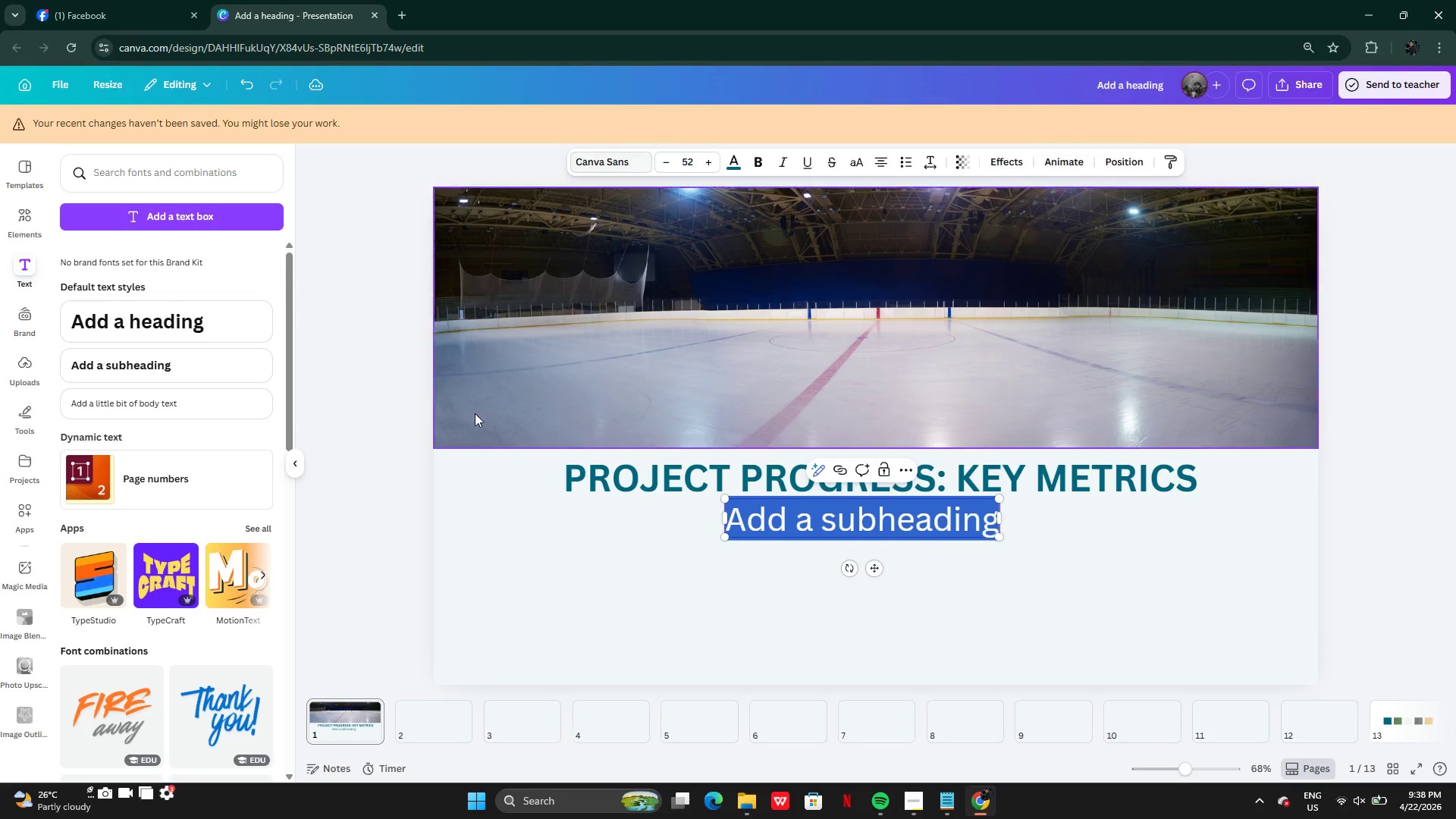 
left_click([469, 488])
 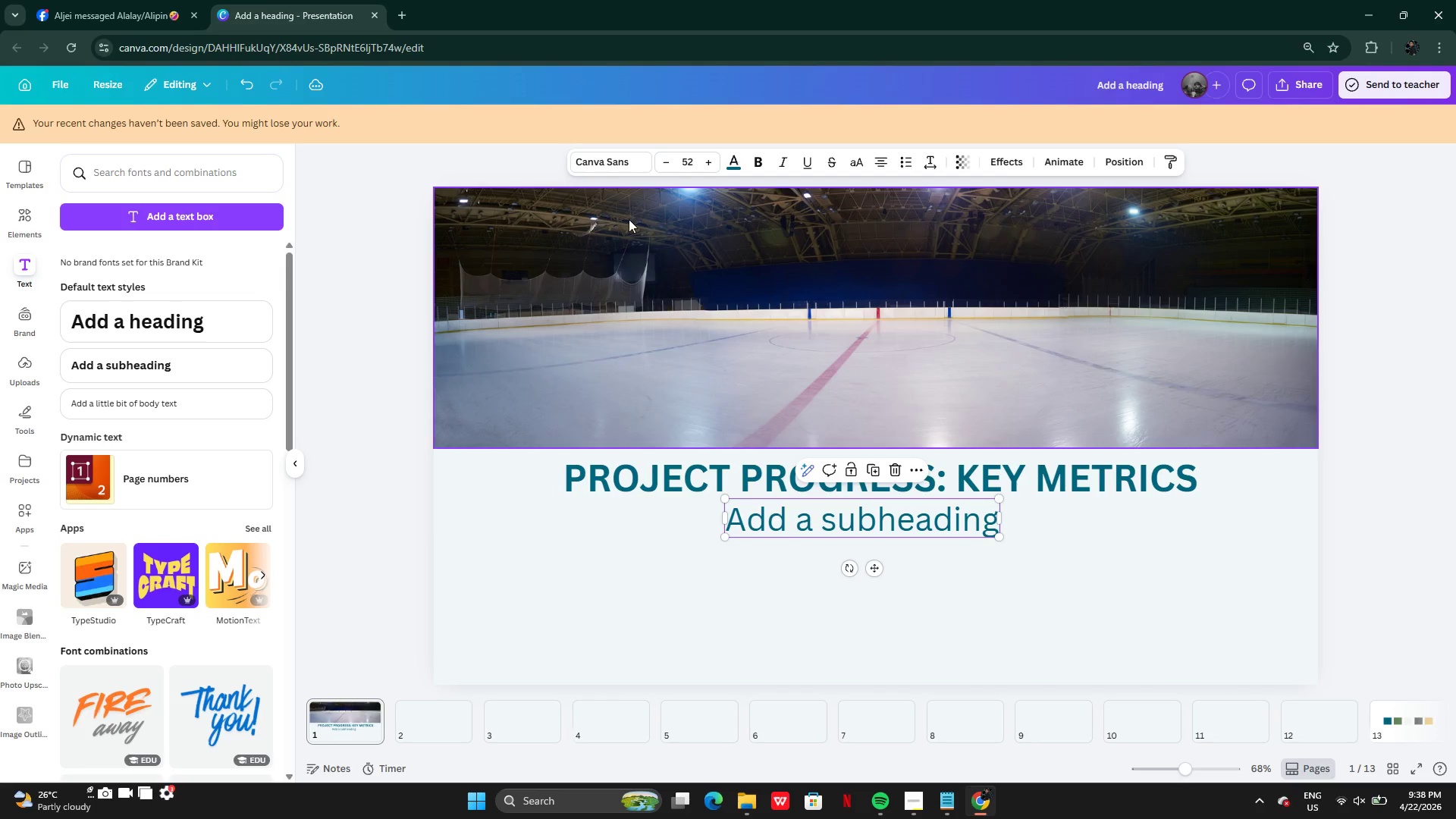 
left_click([603, 172])
 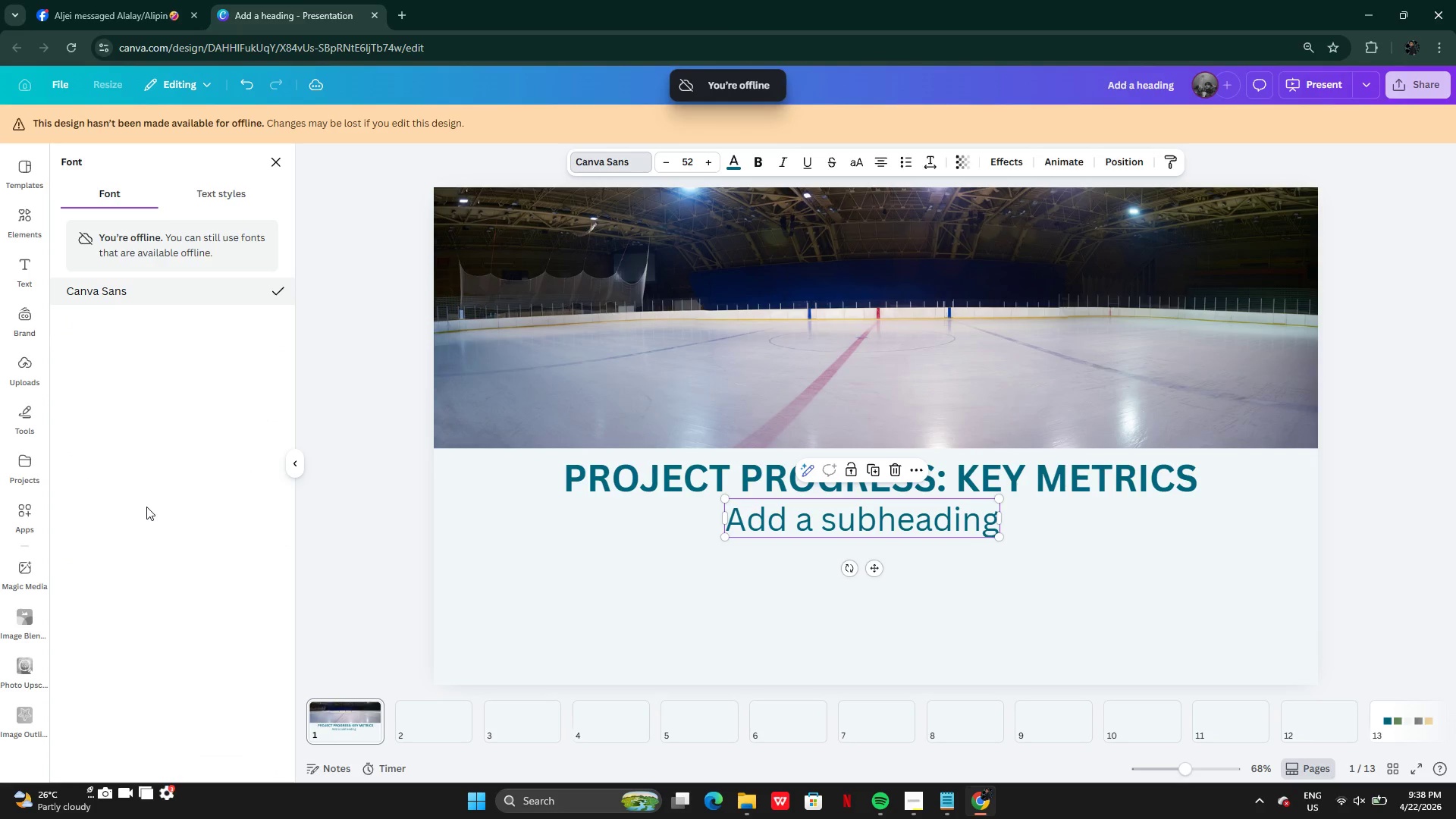 
wait(13.39)
 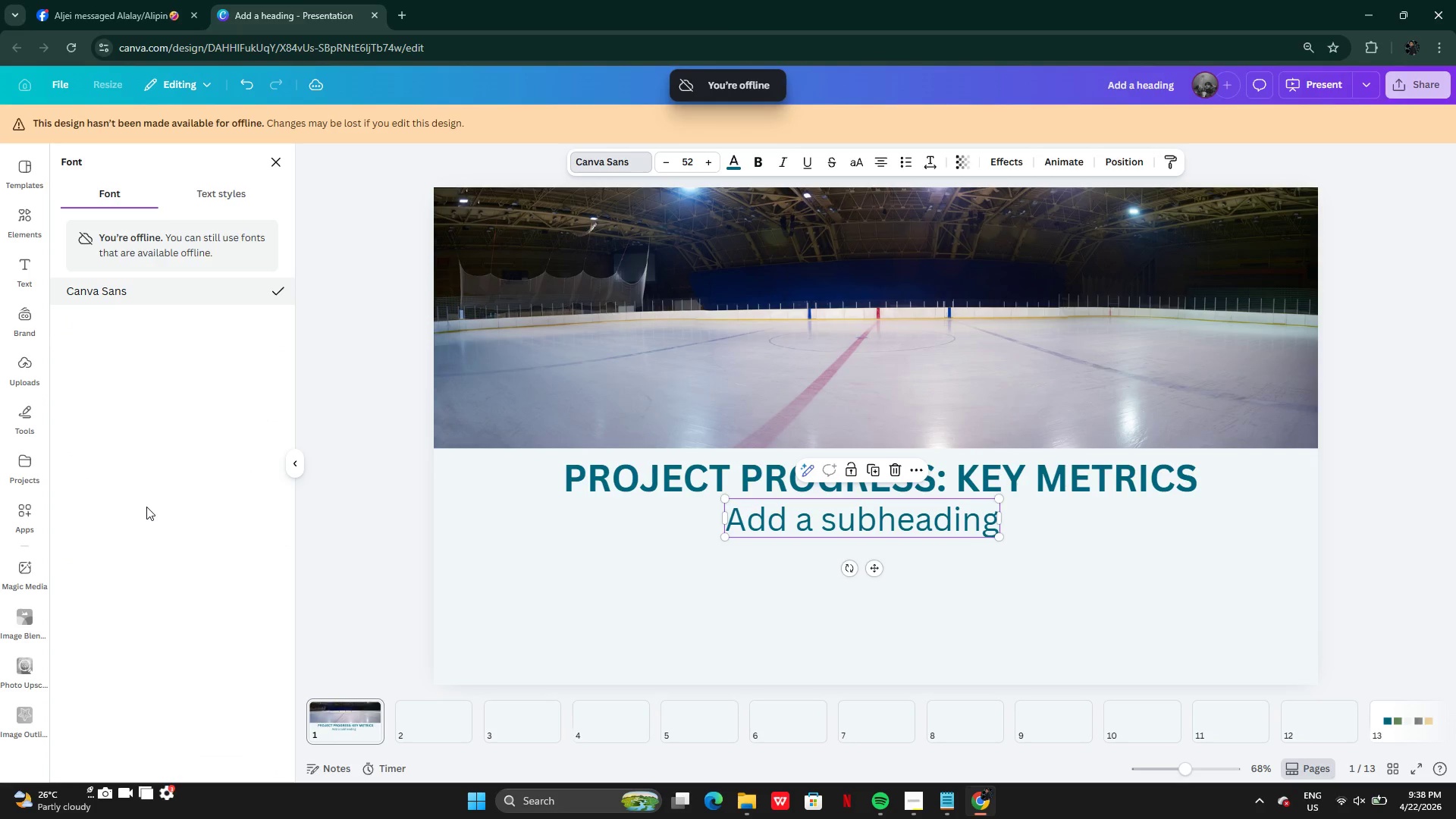 
left_click([1256, 516])
 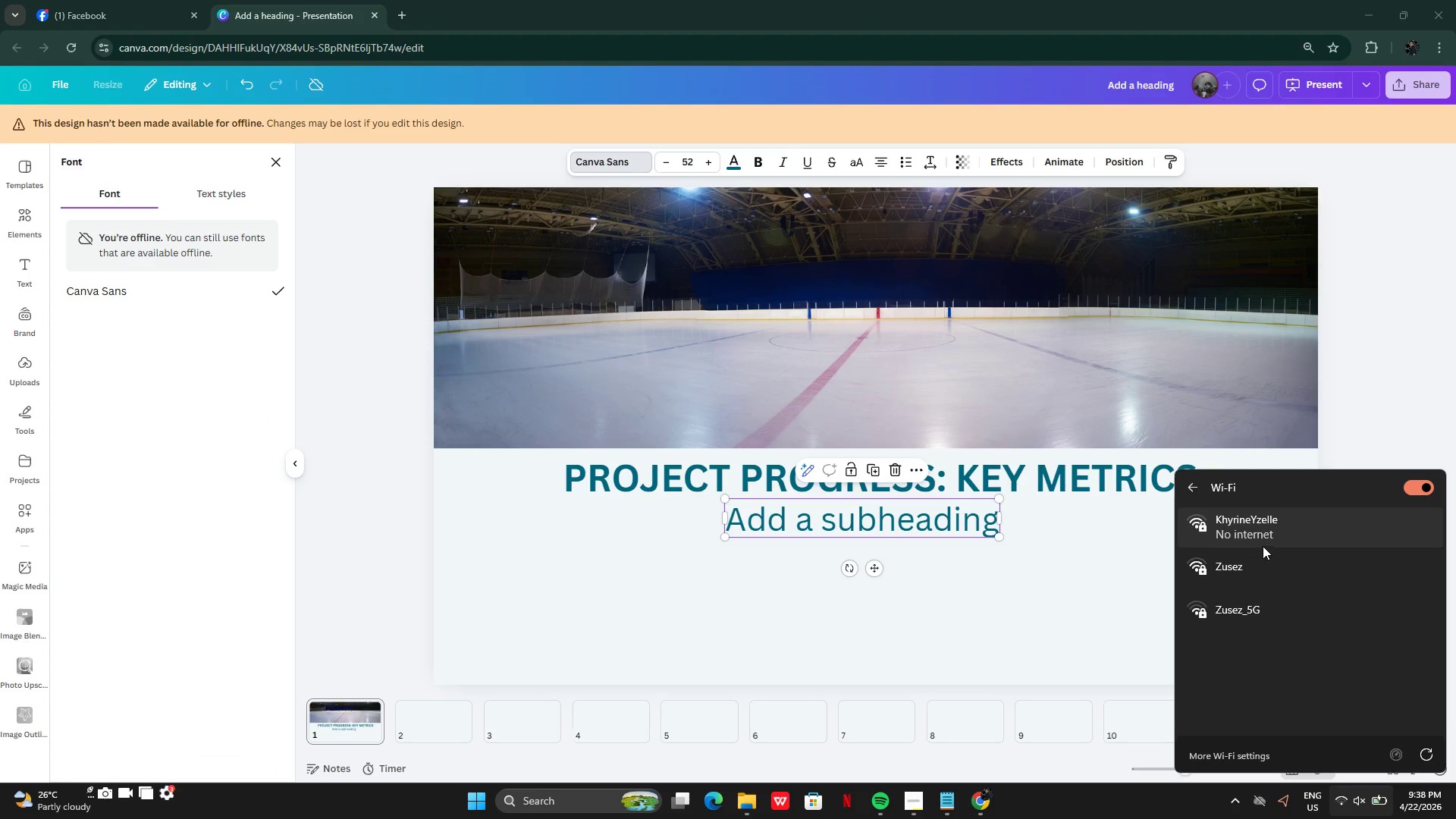 
left_click([1261, 531])
 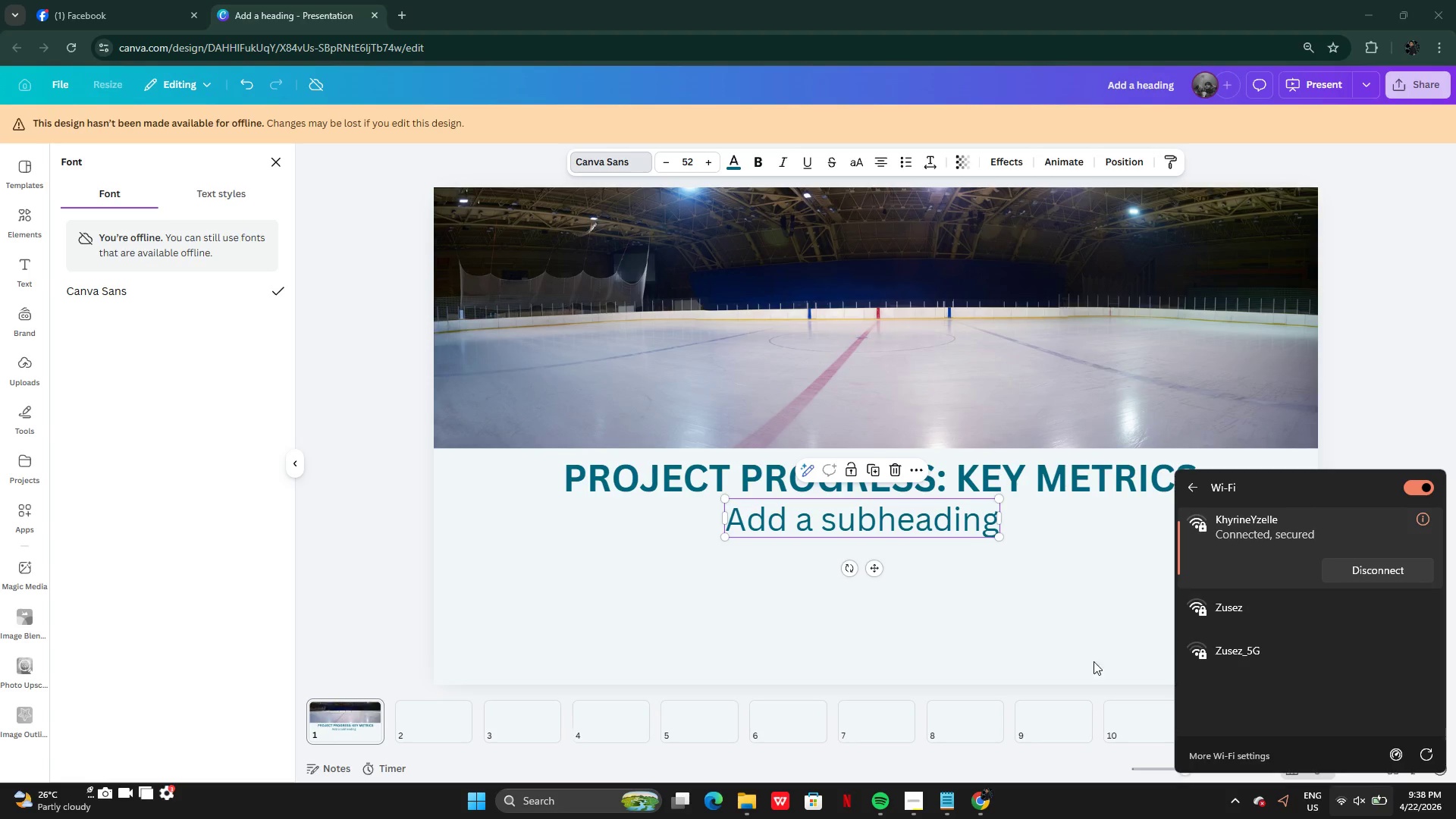 
left_click([1041, 676])
 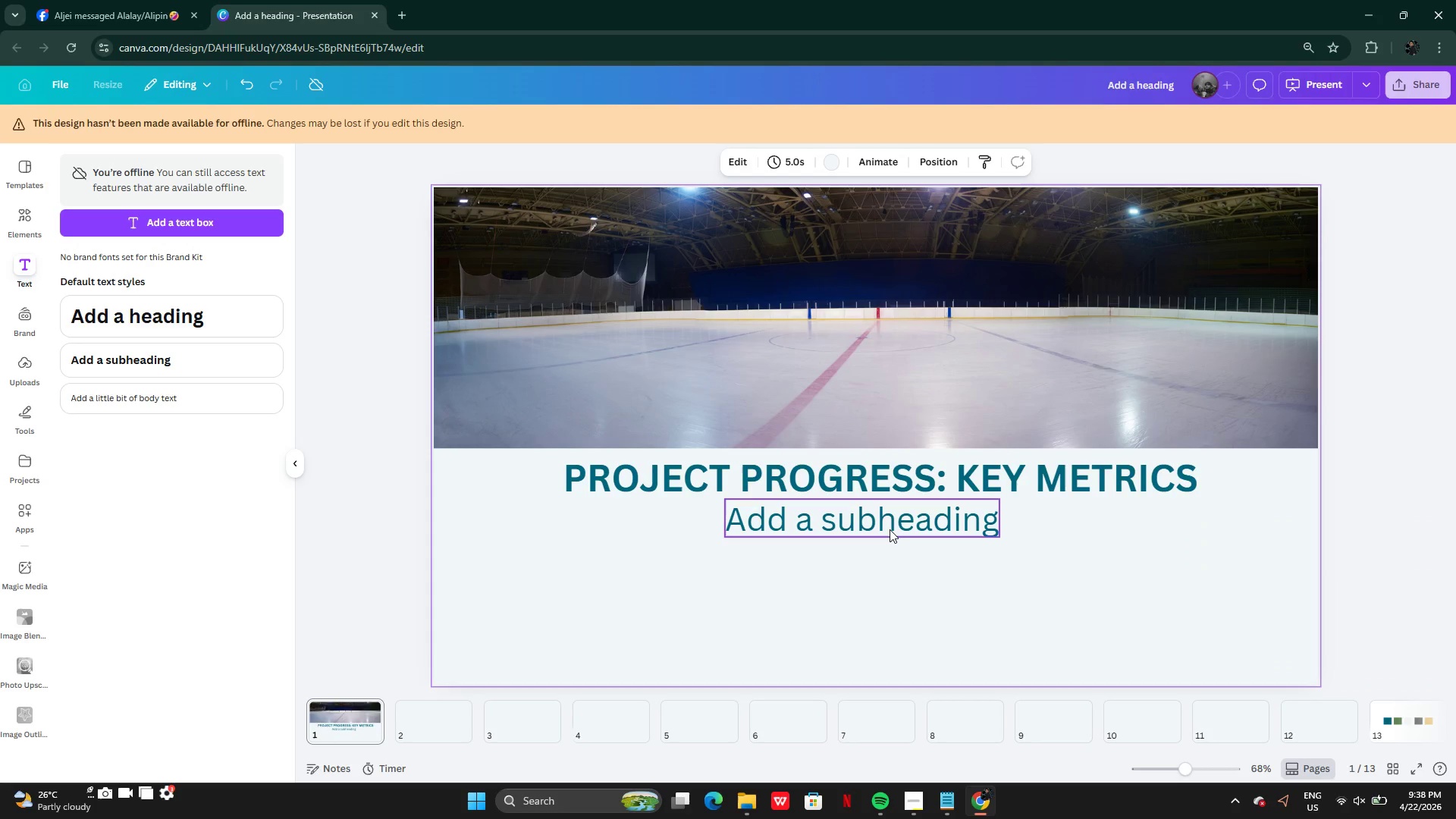 
left_click([886, 530])
 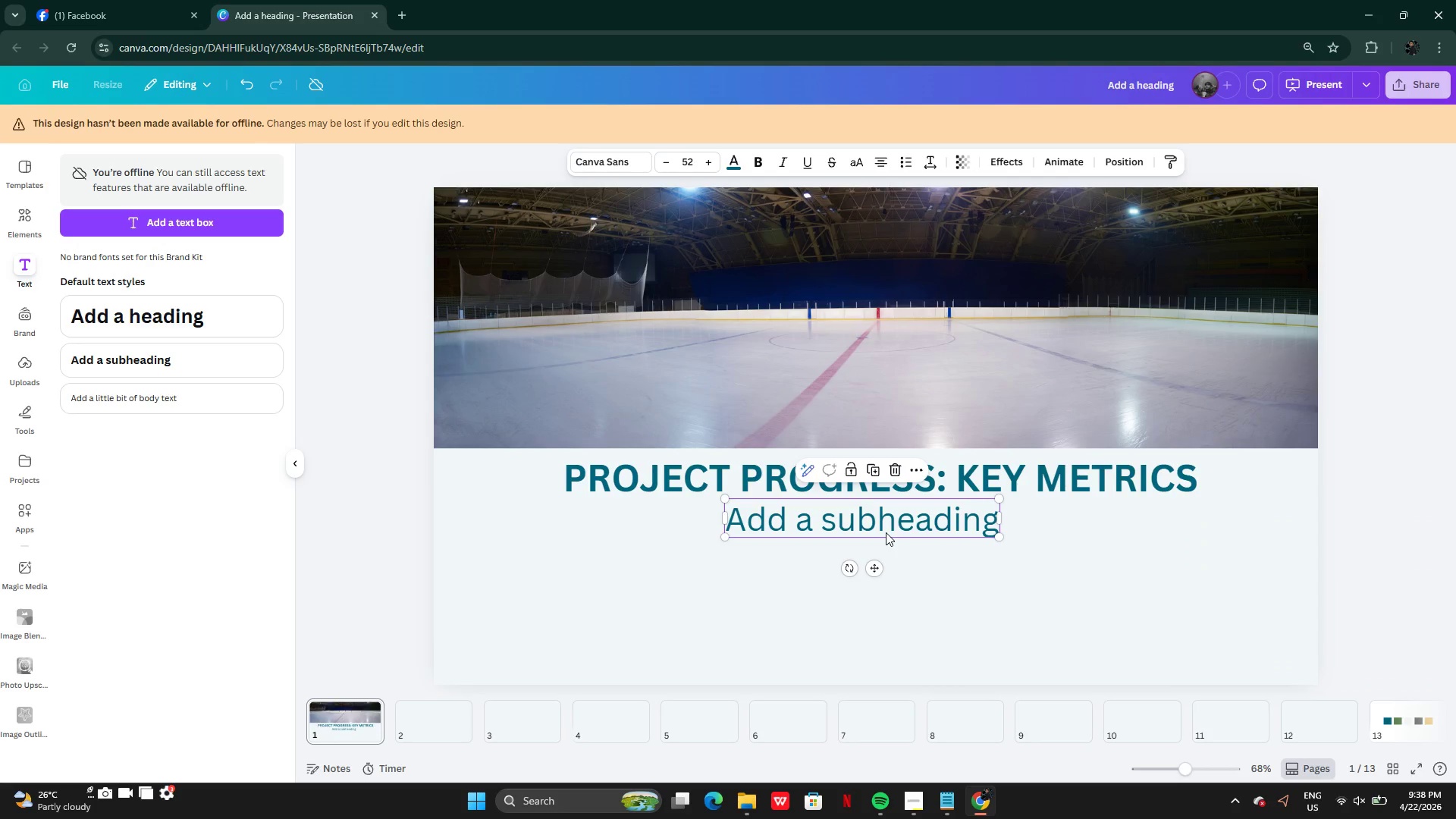 
mouse_move([1356, 802])
 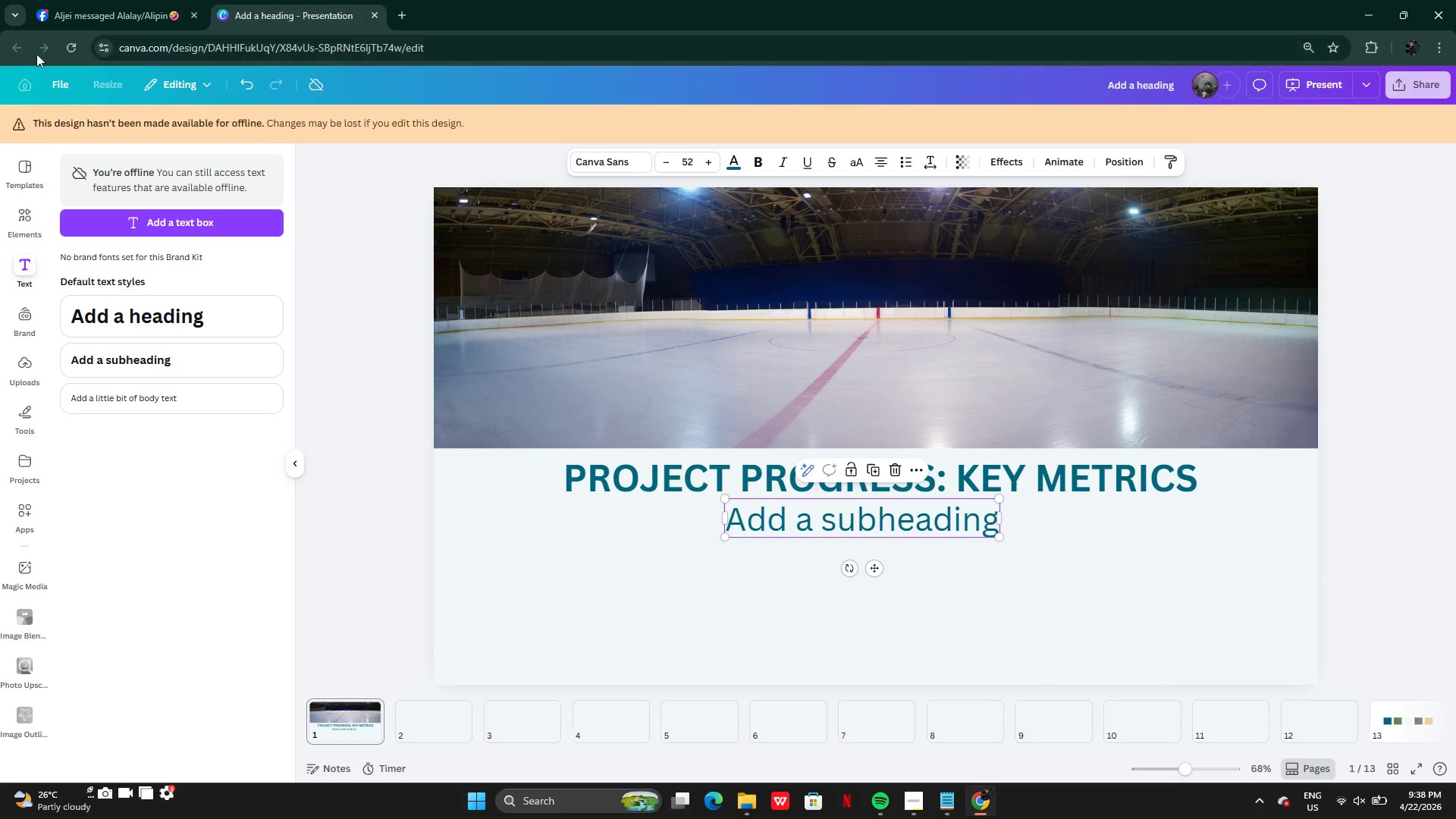 
mouse_move([77, 65])
 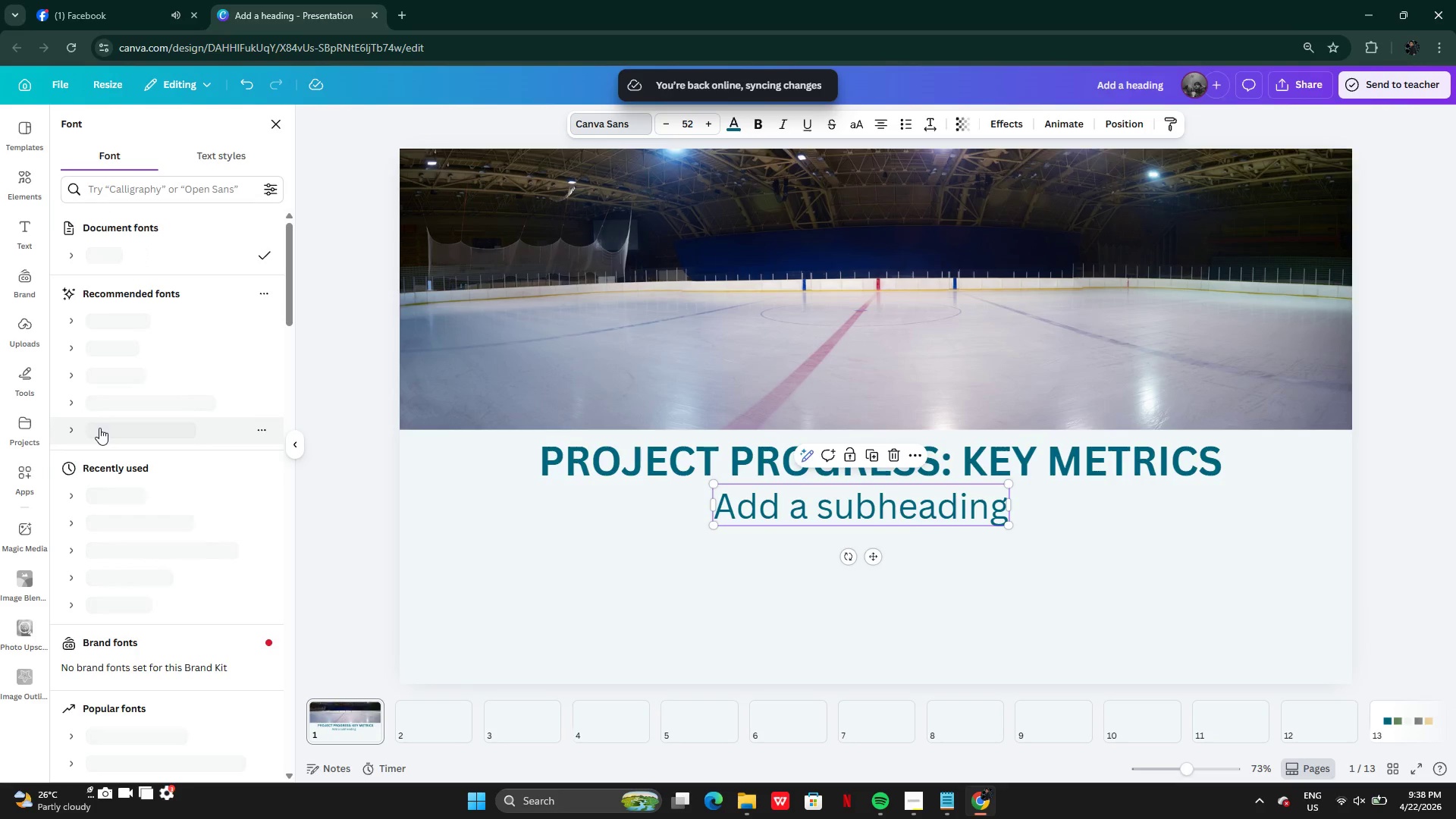 
mouse_move([143, 395])
 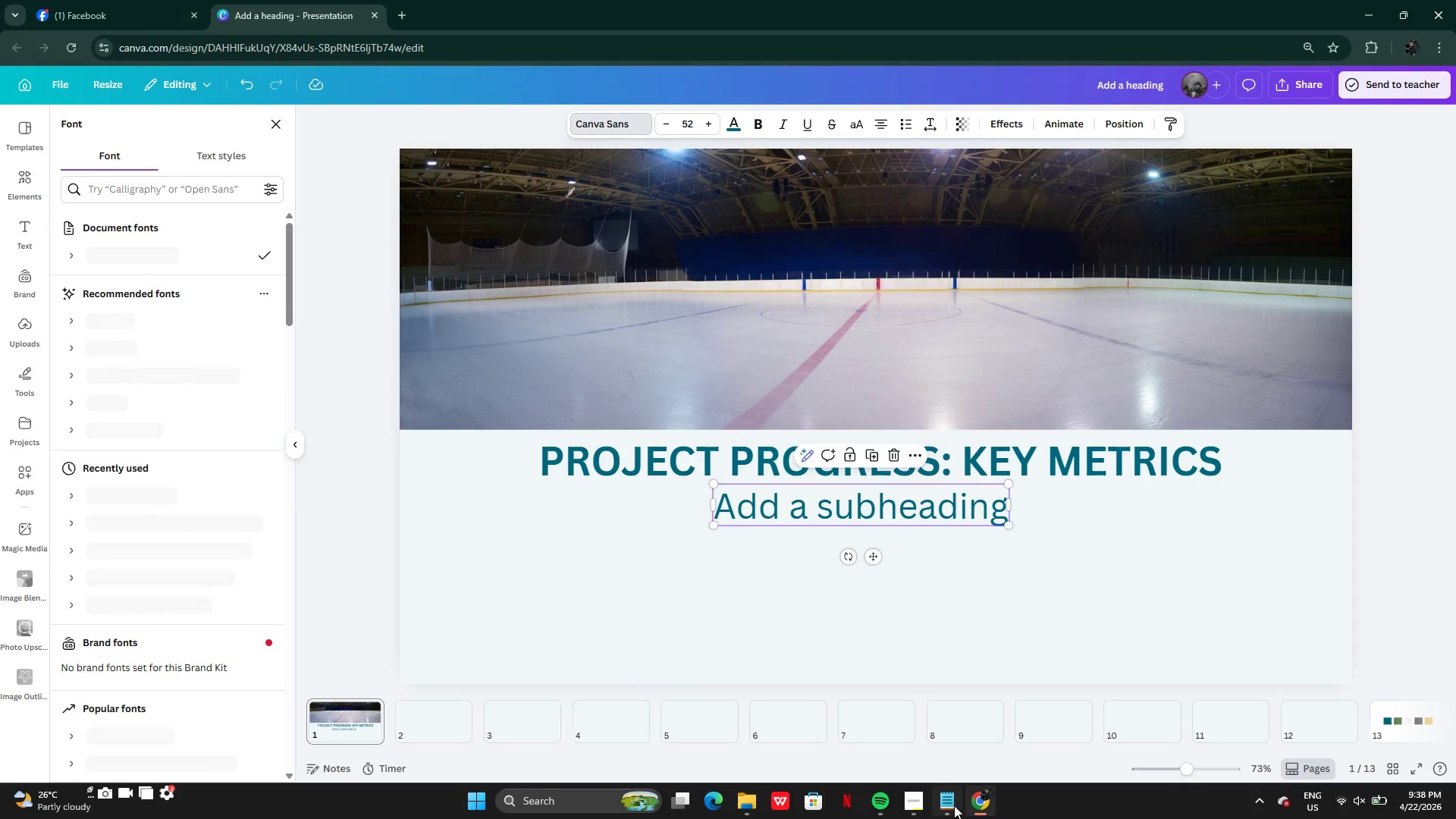 
left_click([952, 805])
 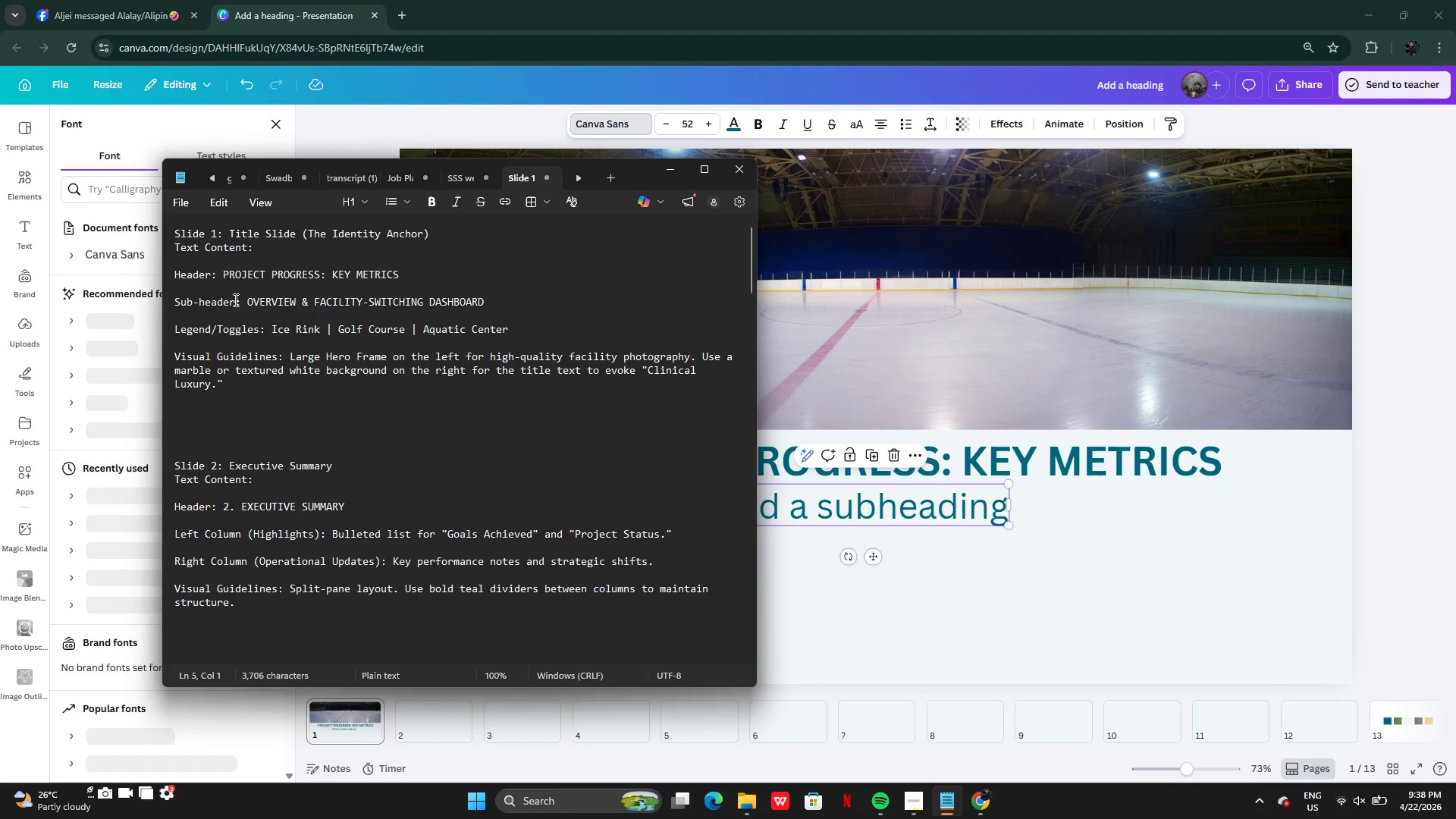 
left_click_drag(start_coordinate=[245, 300], to_coordinate=[482, 300])
 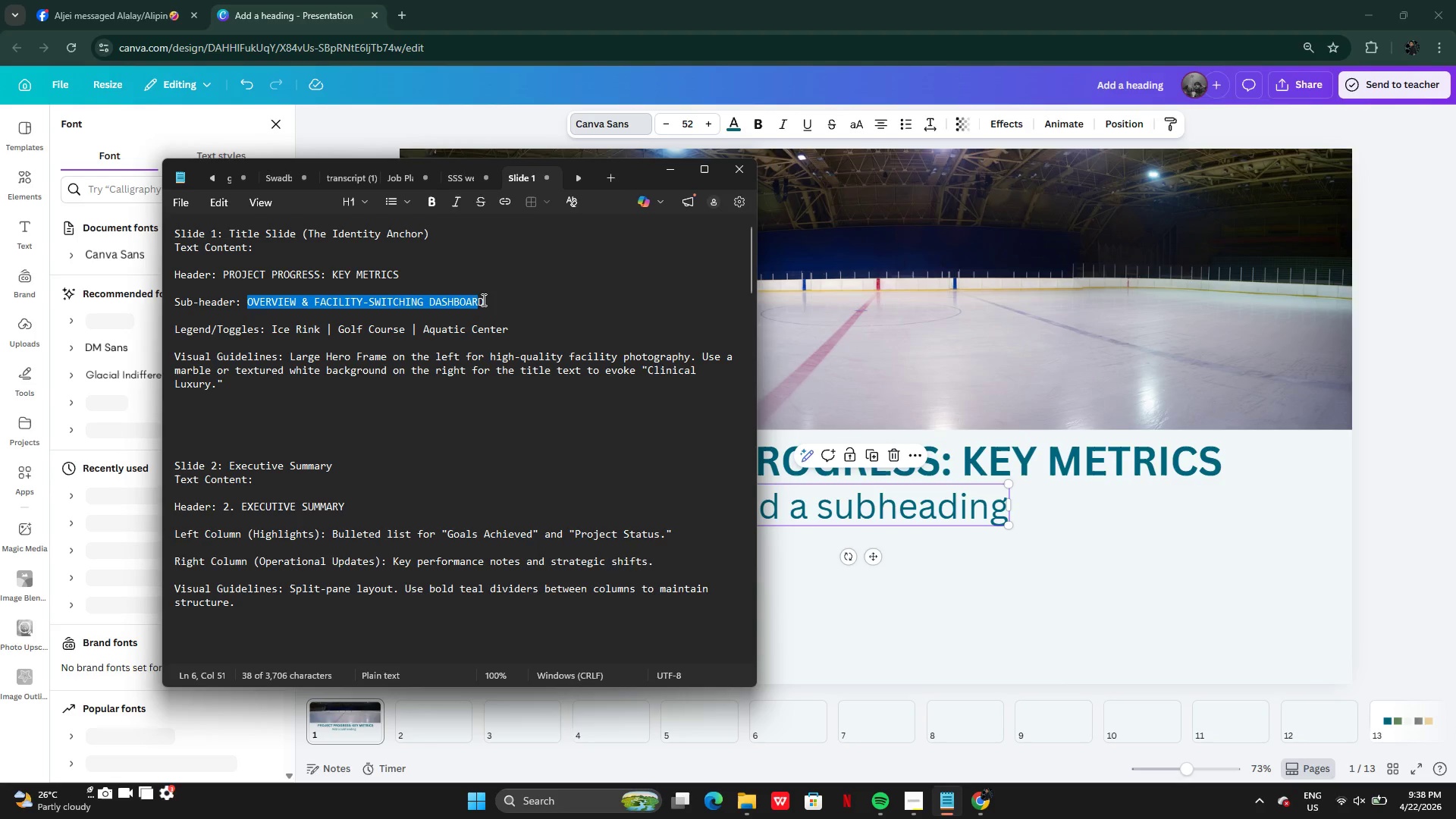 
hold_key(key=ControlLeft, duration=0.47)
 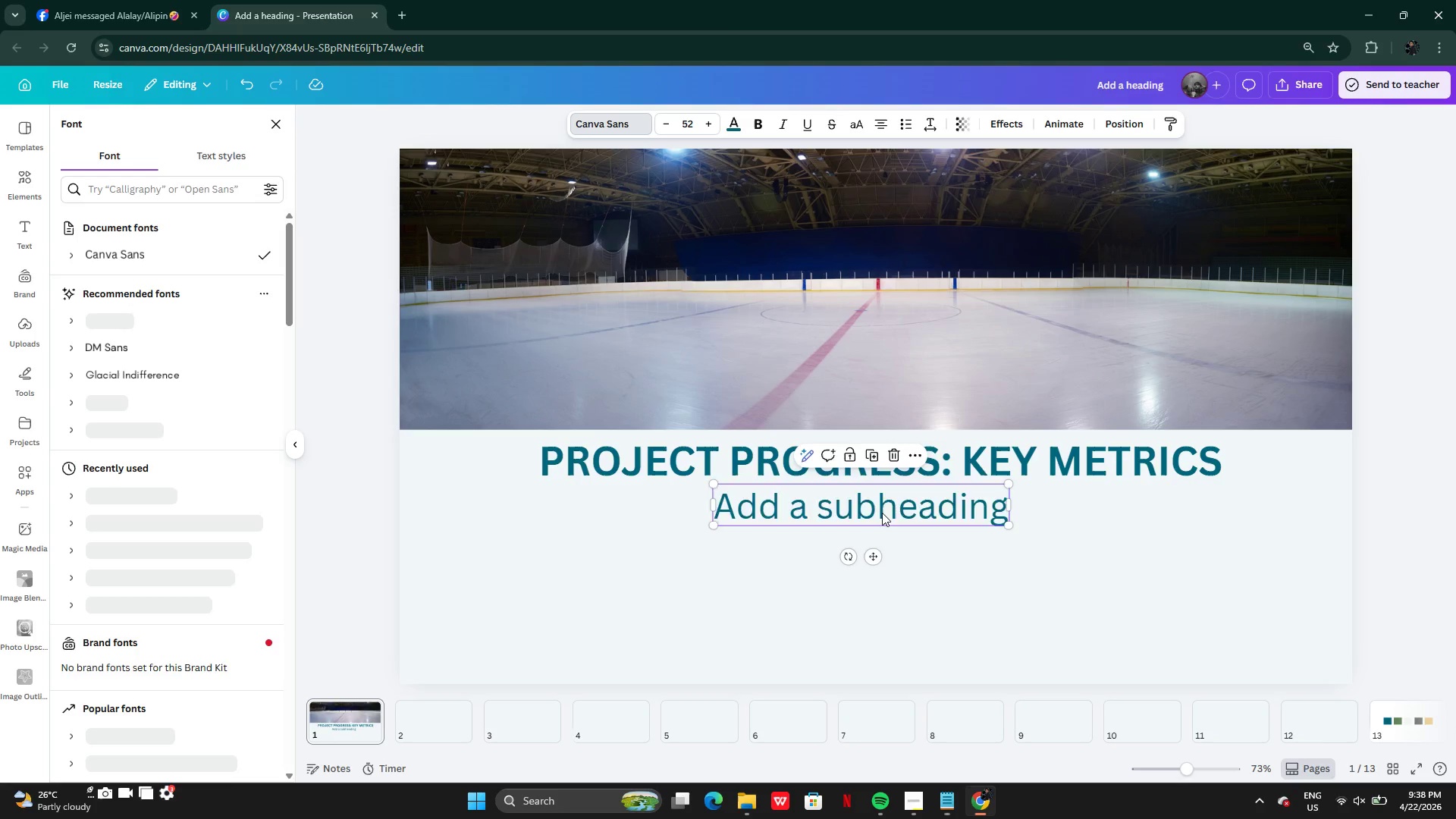 
key(C)
 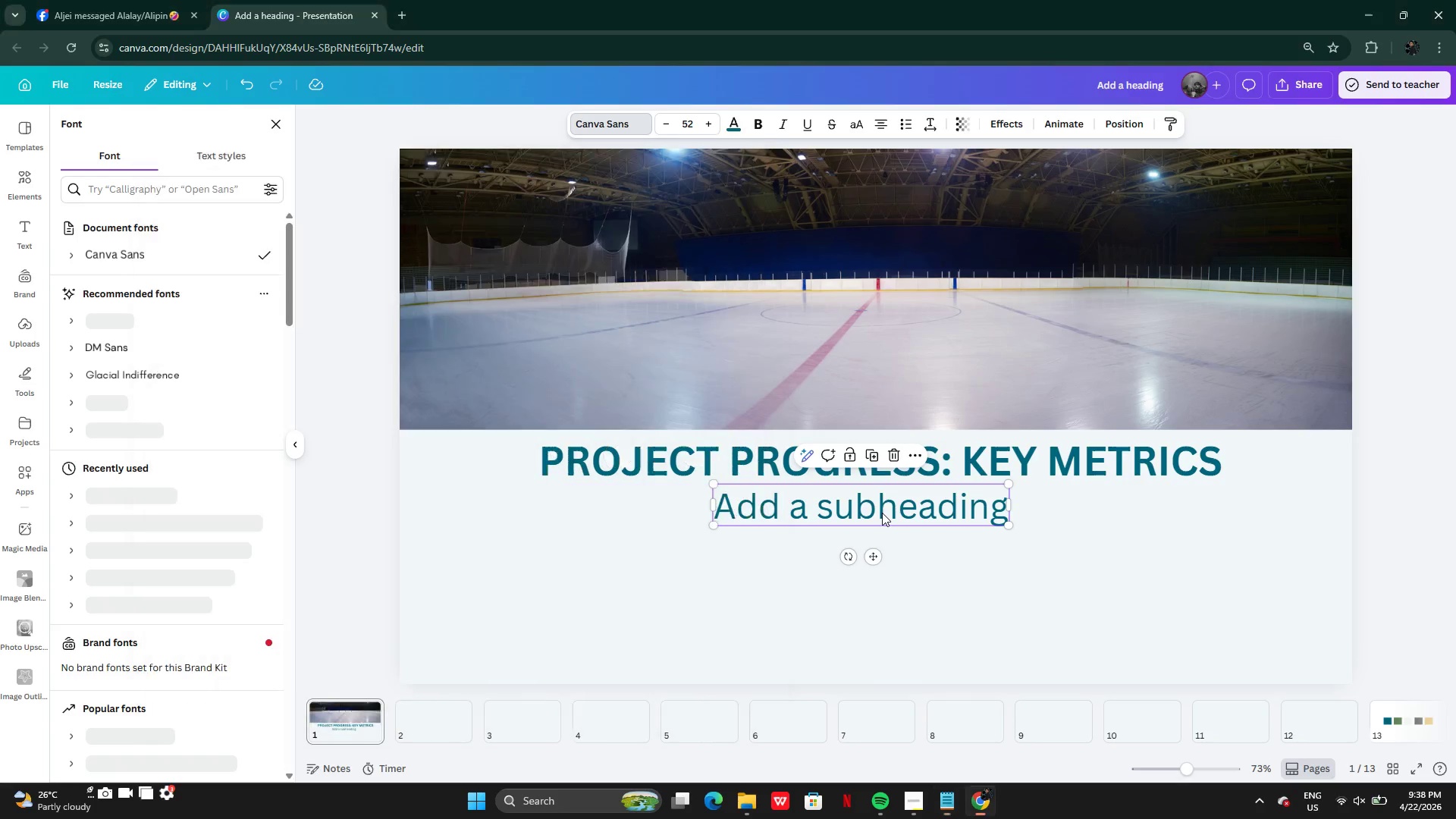 
double_click([882, 513])
 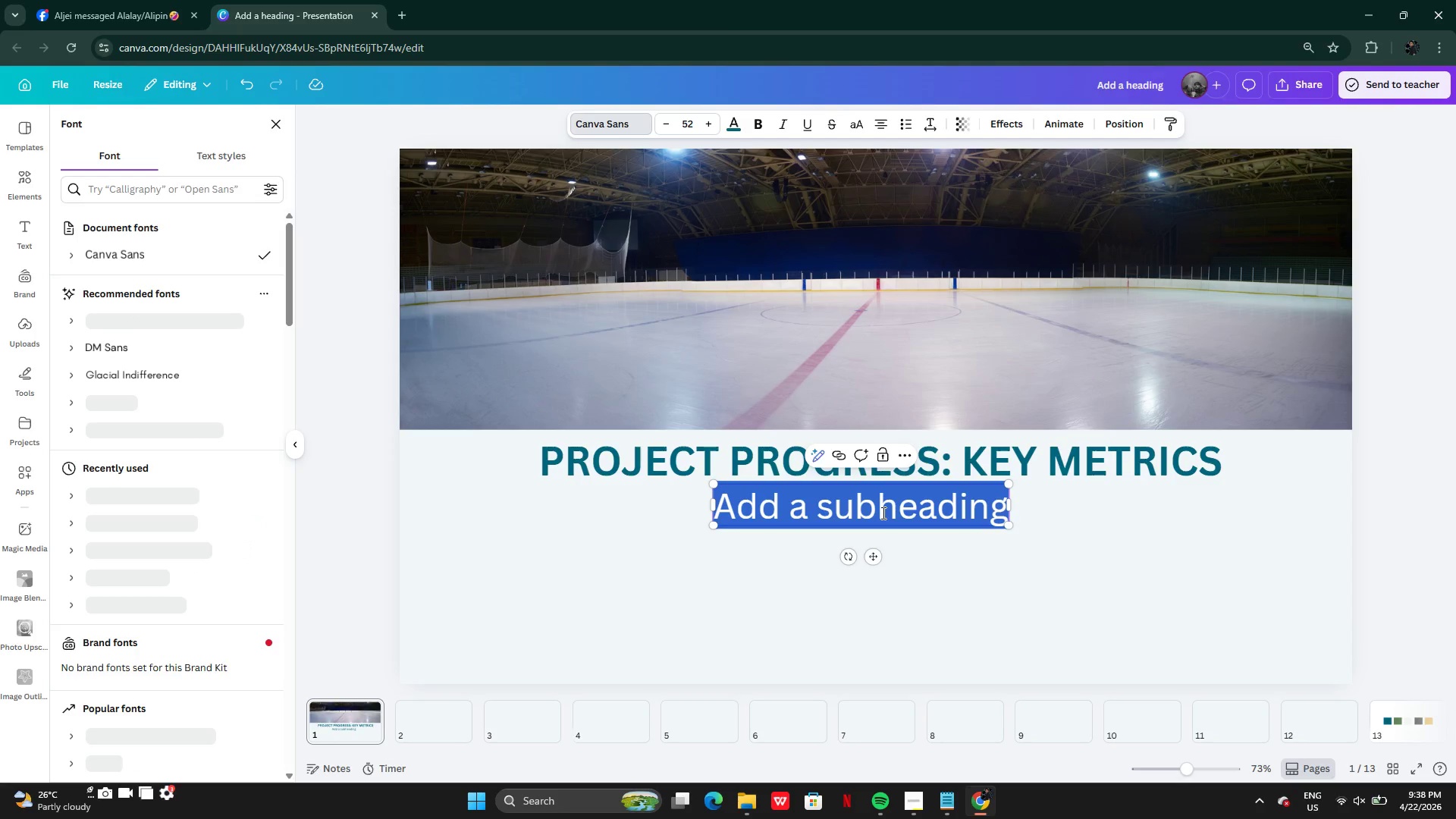 
hold_key(key=ControlLeft, duration=0.97)
 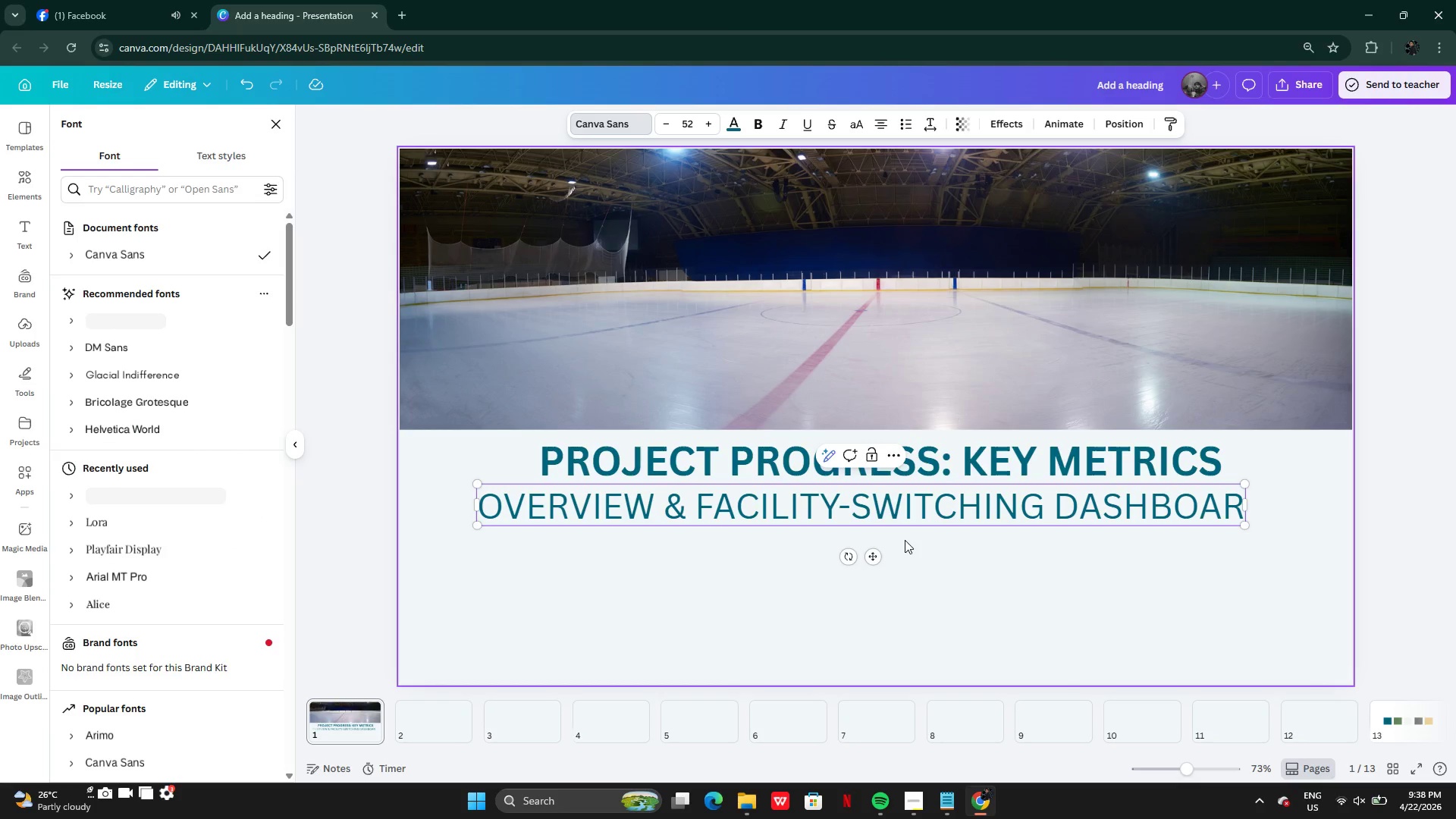 
key(V)
 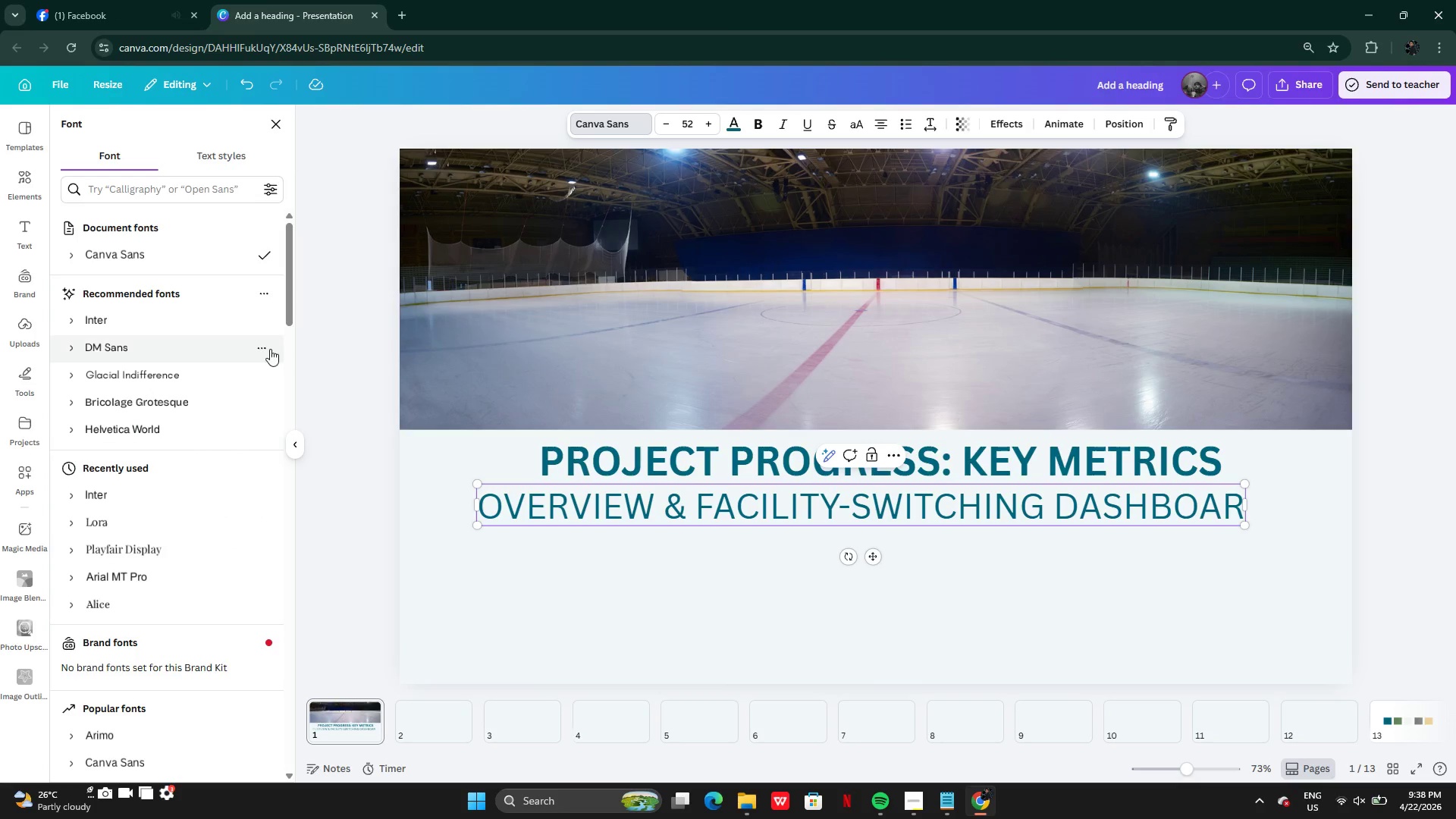 
wait(5.42)
 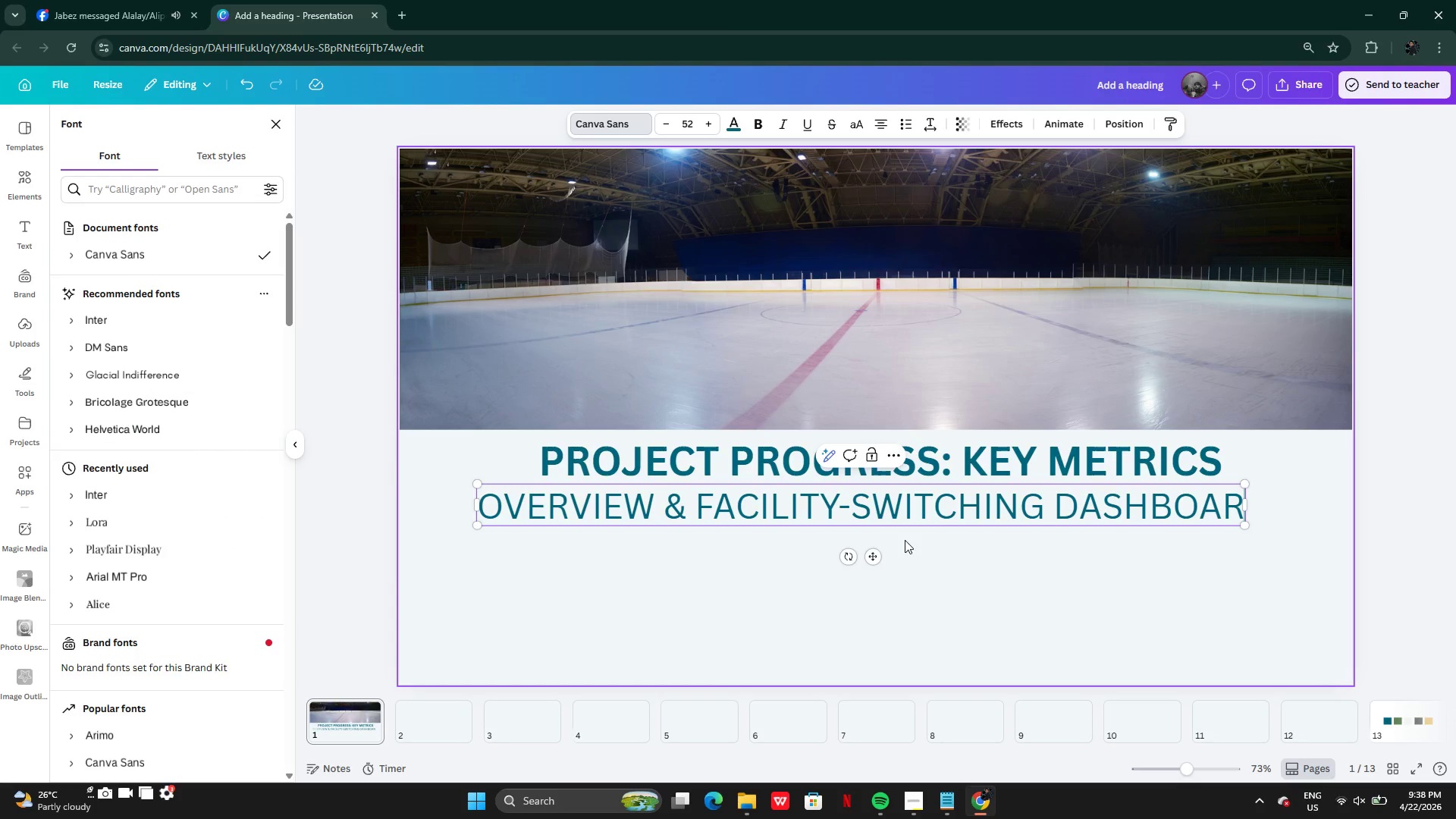 
left_click([110, 502])
 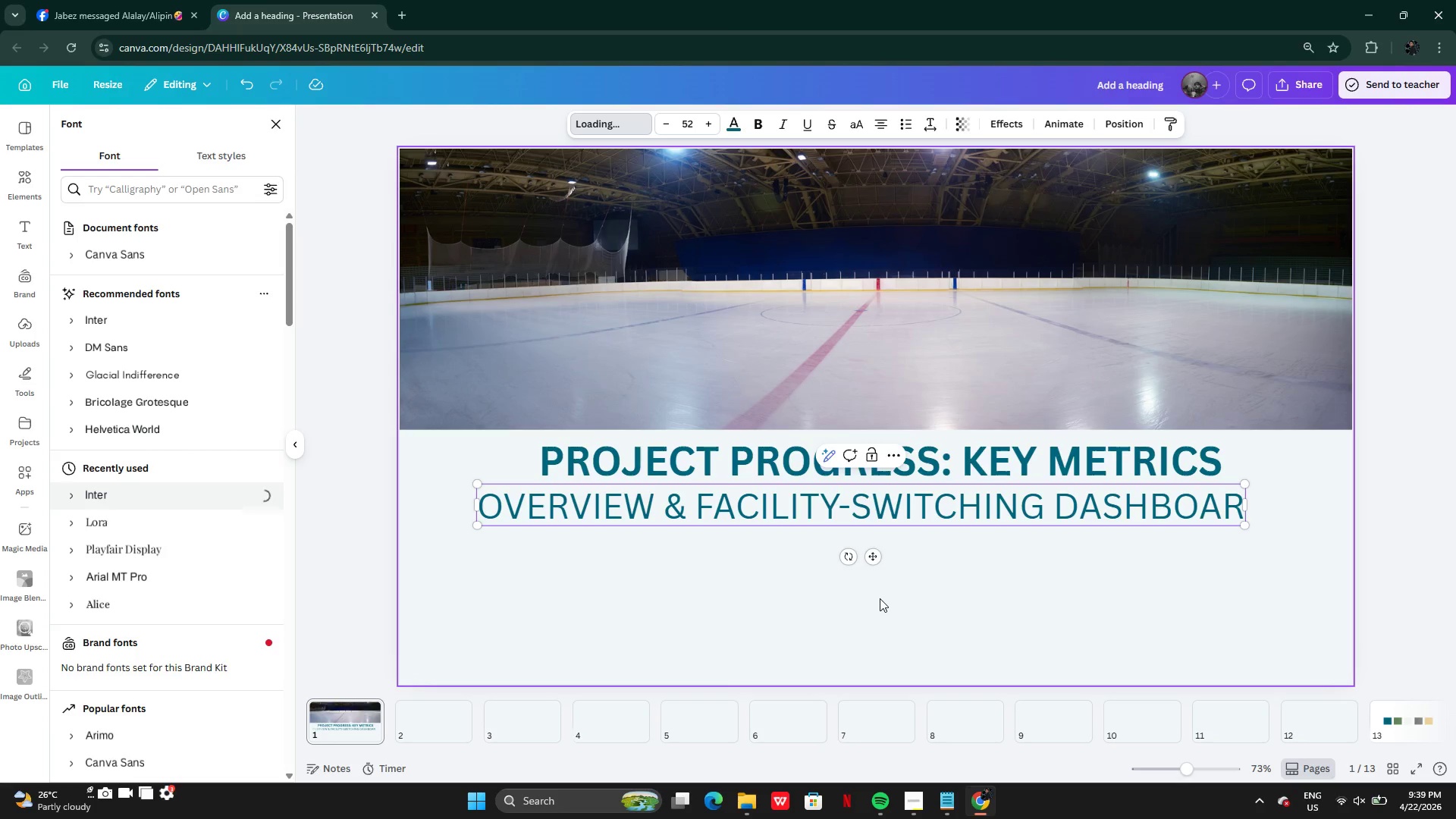 
wait(13.33)
 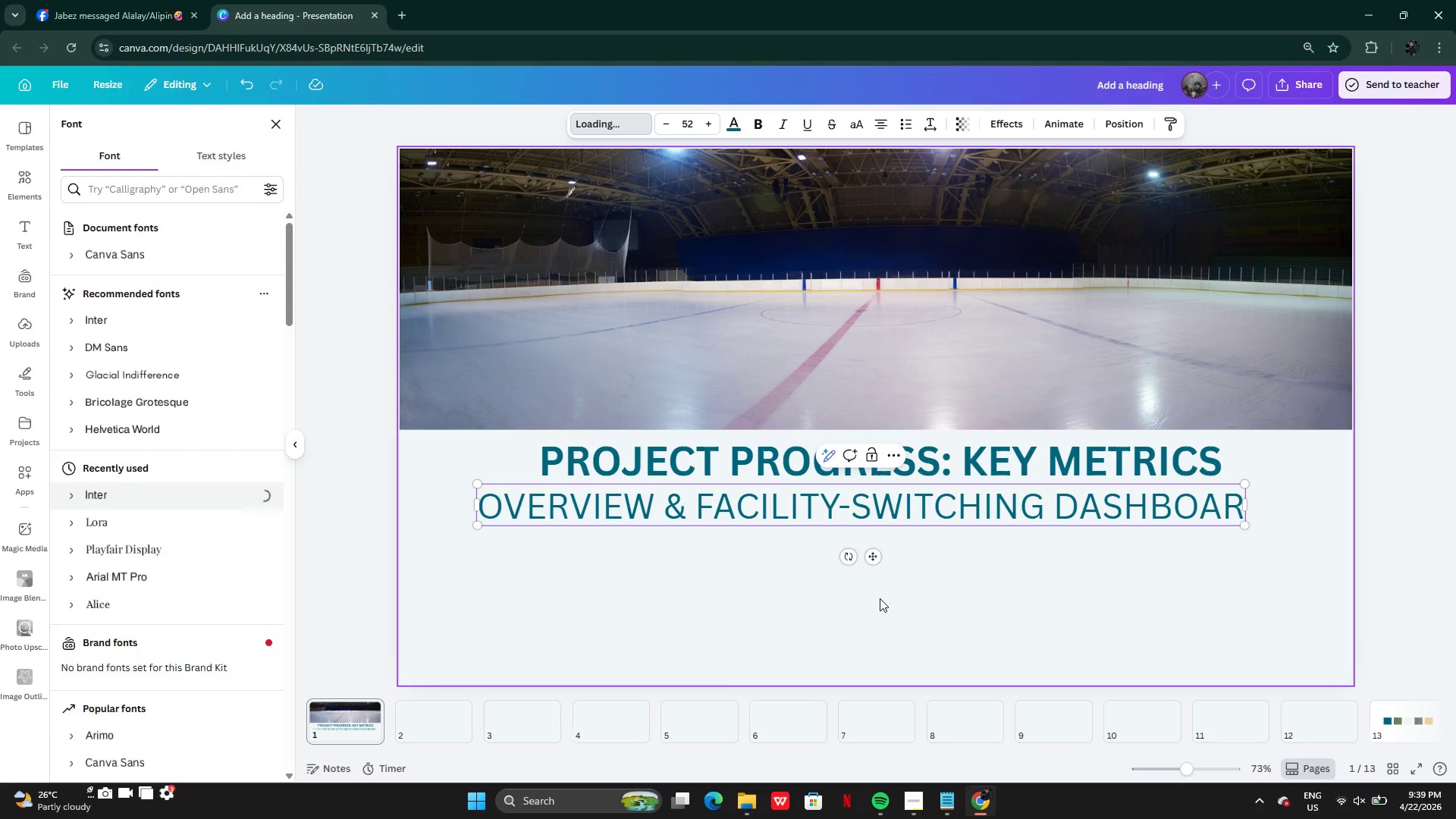 
left_click([686, 122])
 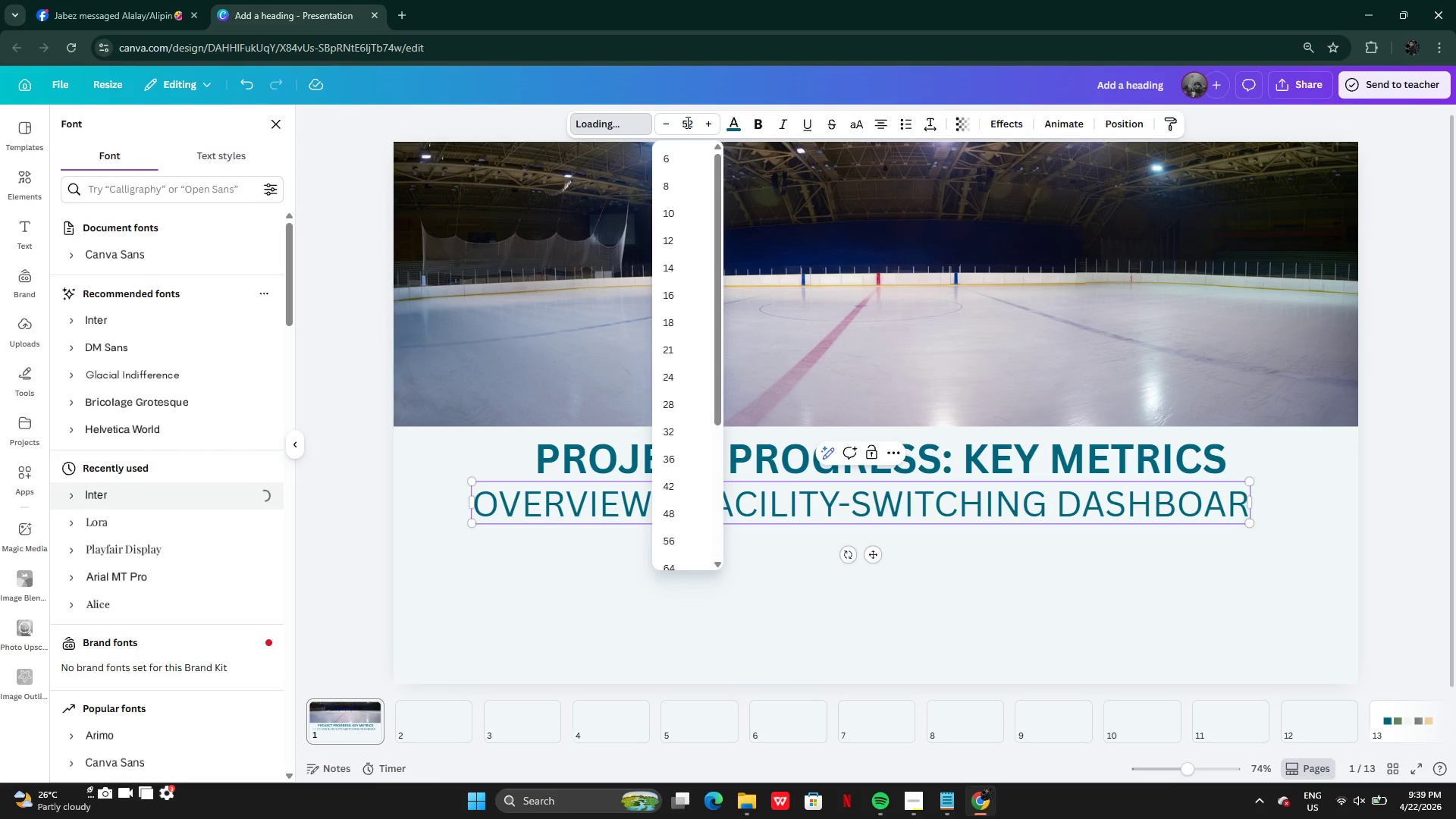 
left_click([686, 122])
 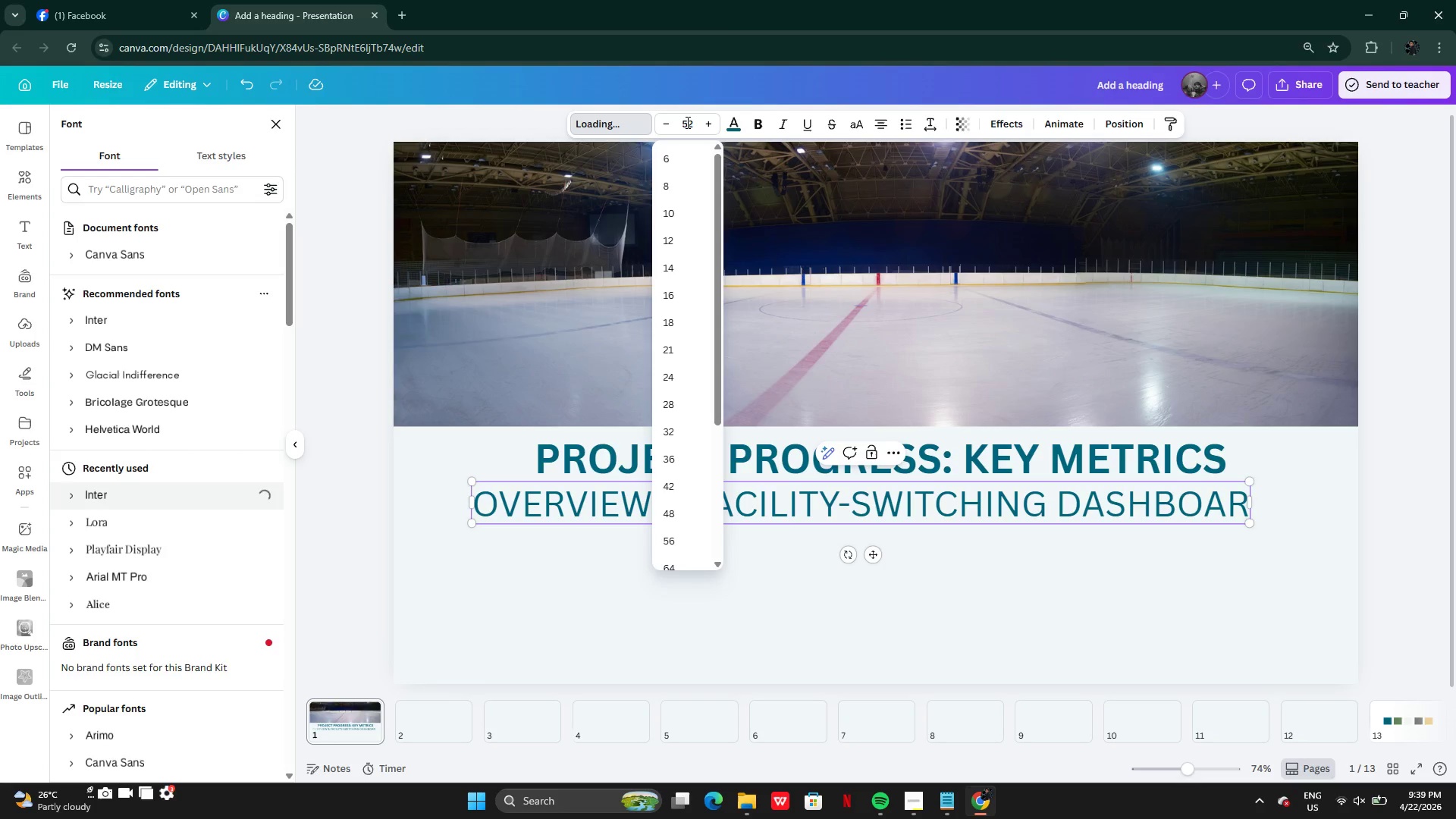 
type(30)
 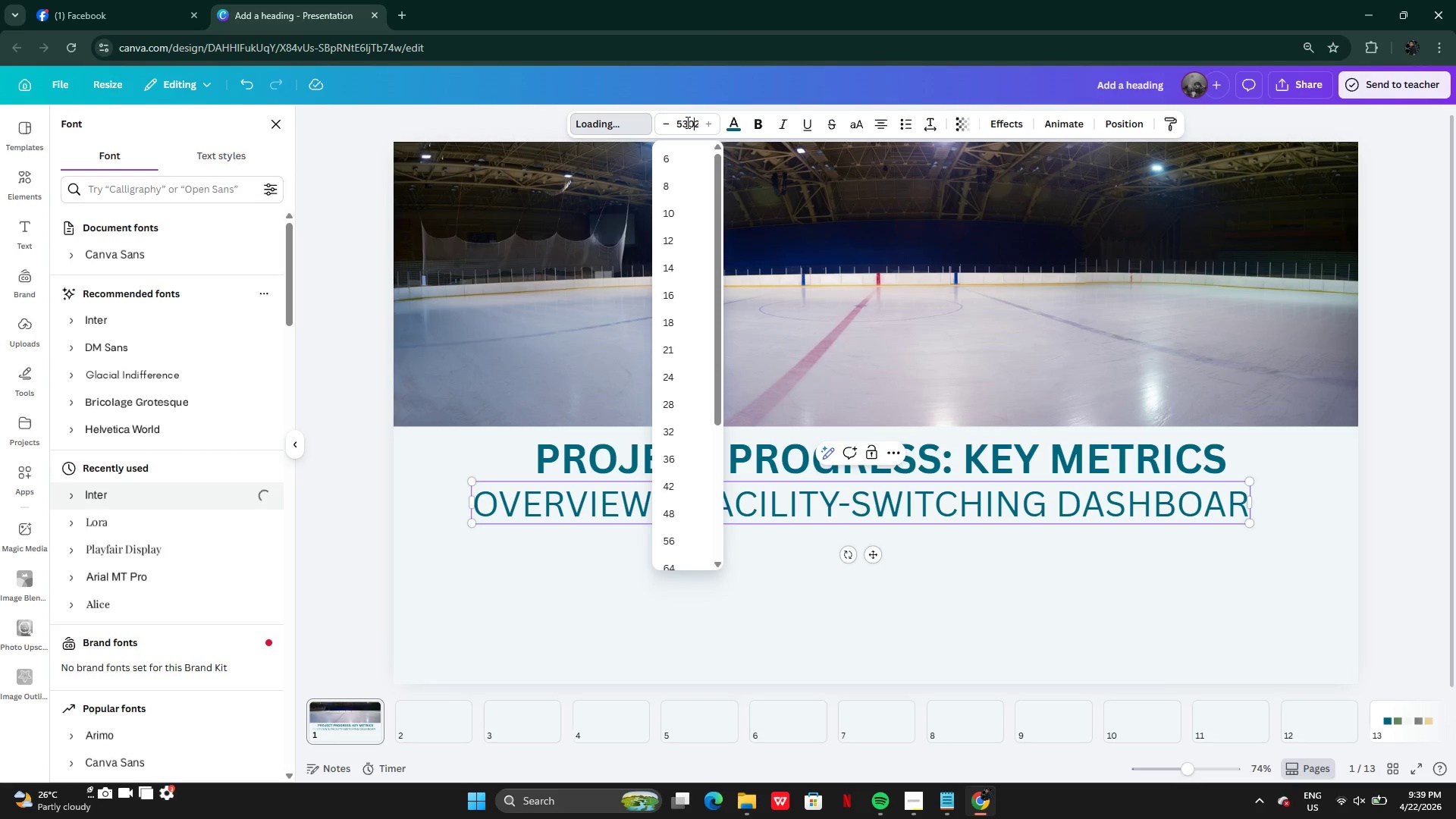 
key(Enter)
 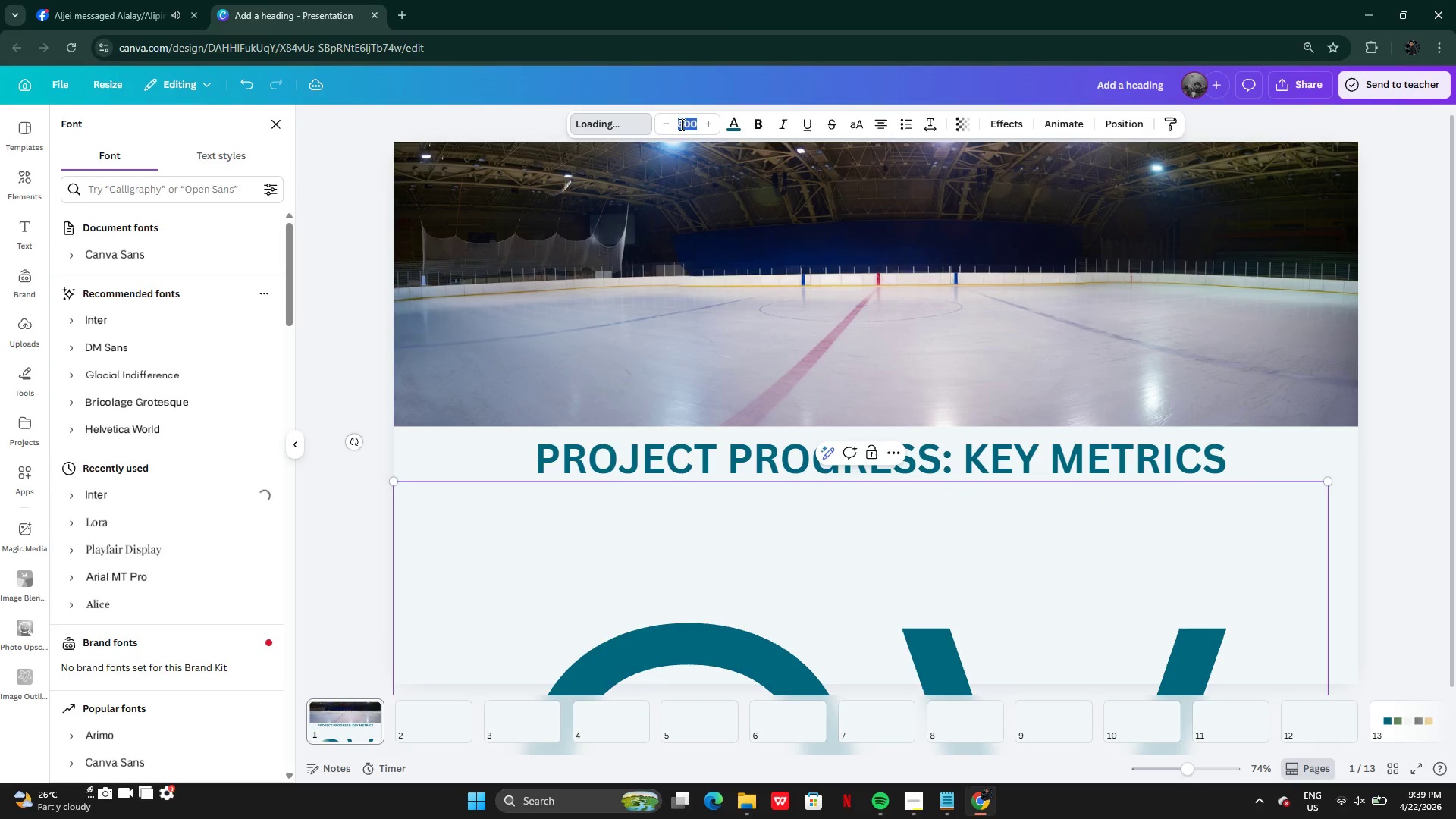 
type(300)
 